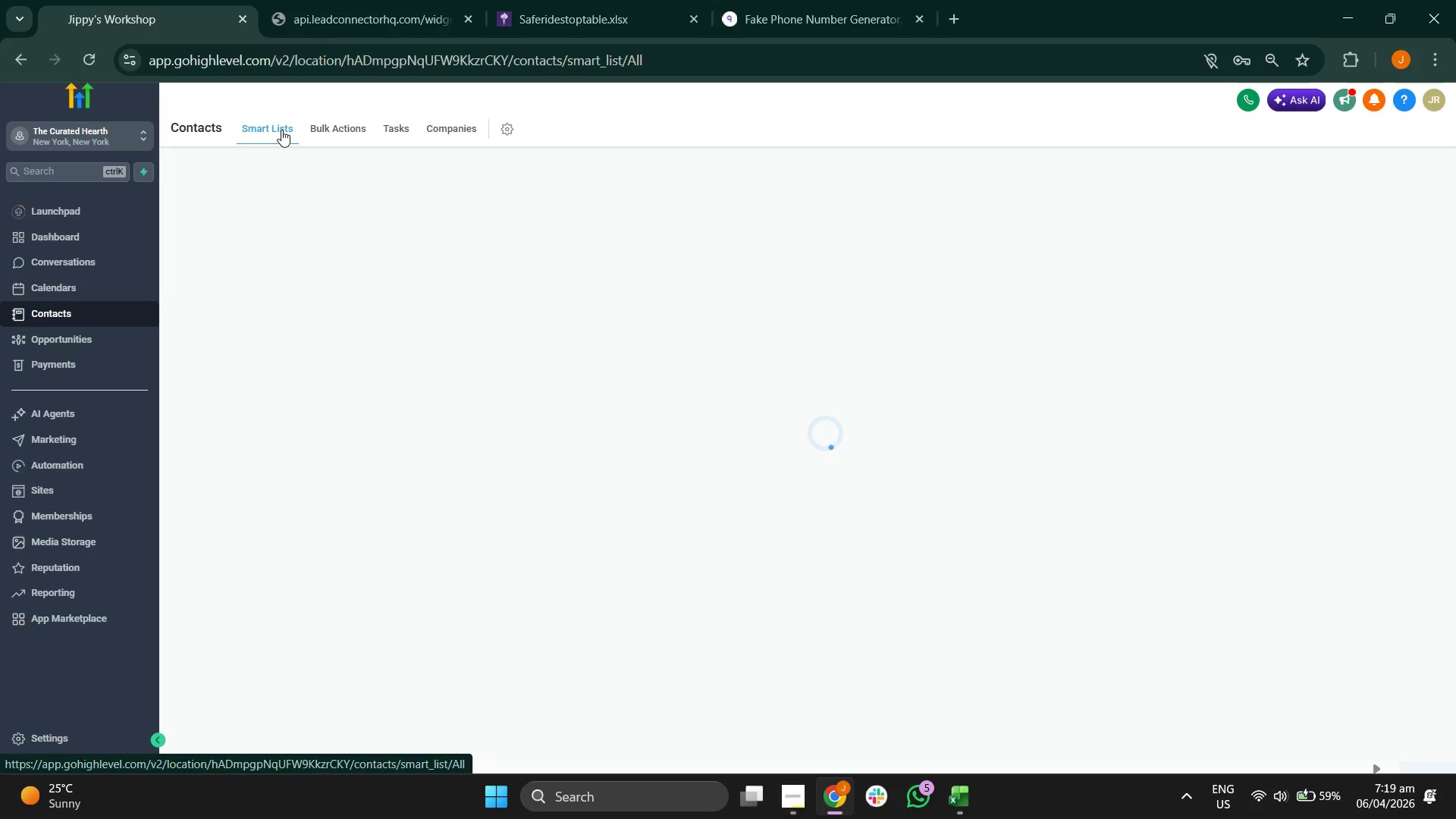 
wait(11.17)
 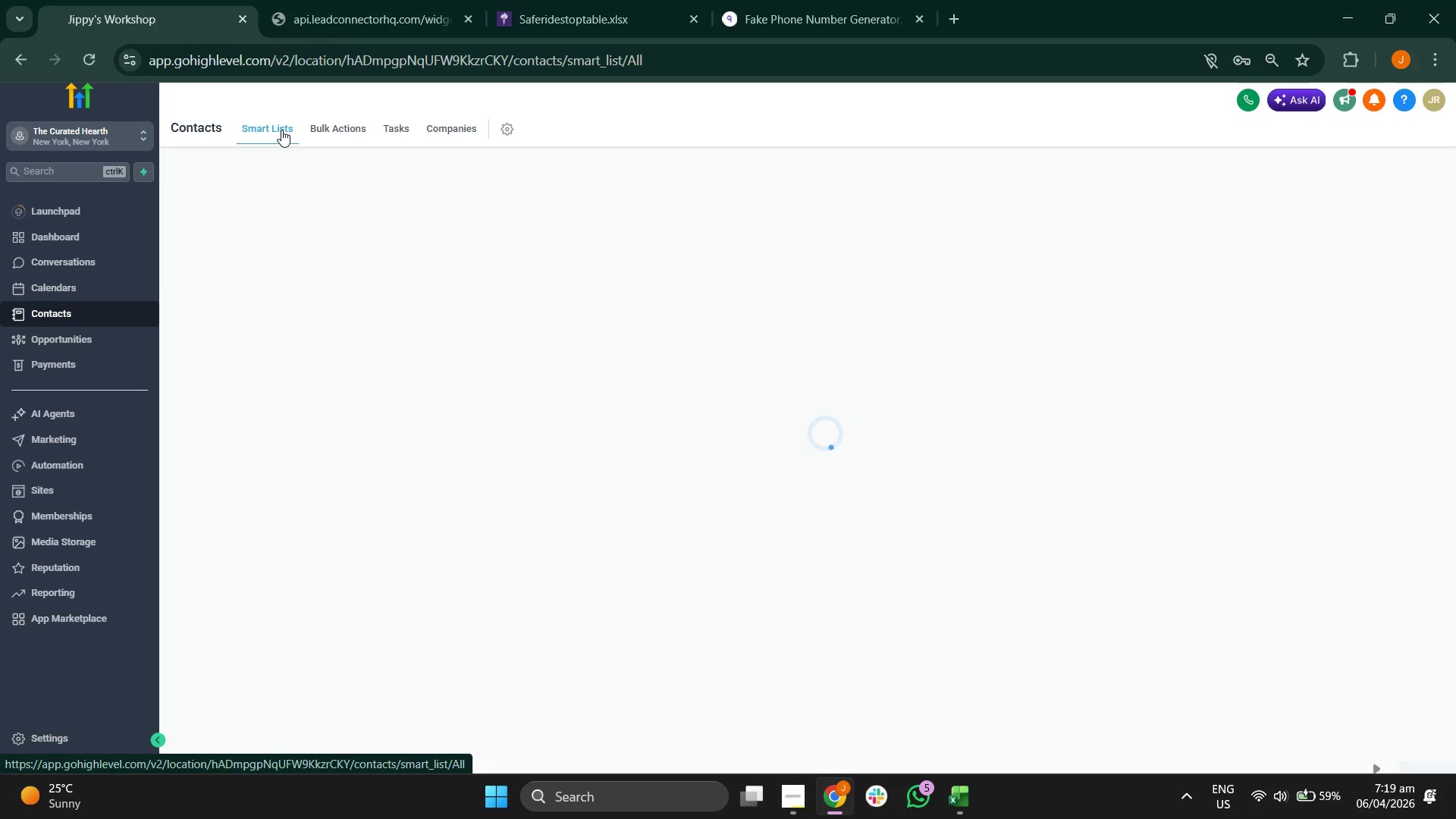 
left_click([531, 187])
 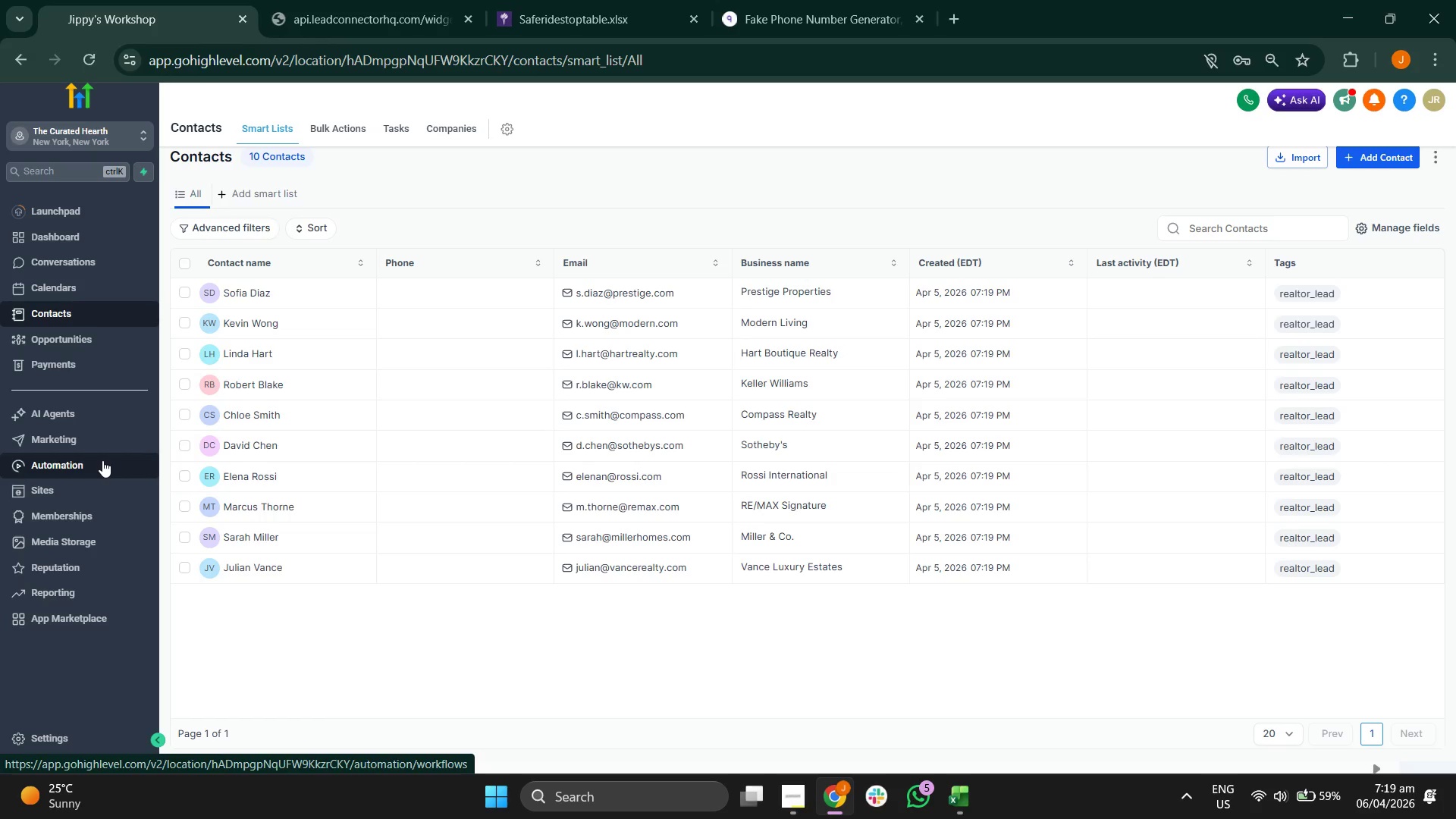 
left_click([102, 460])
 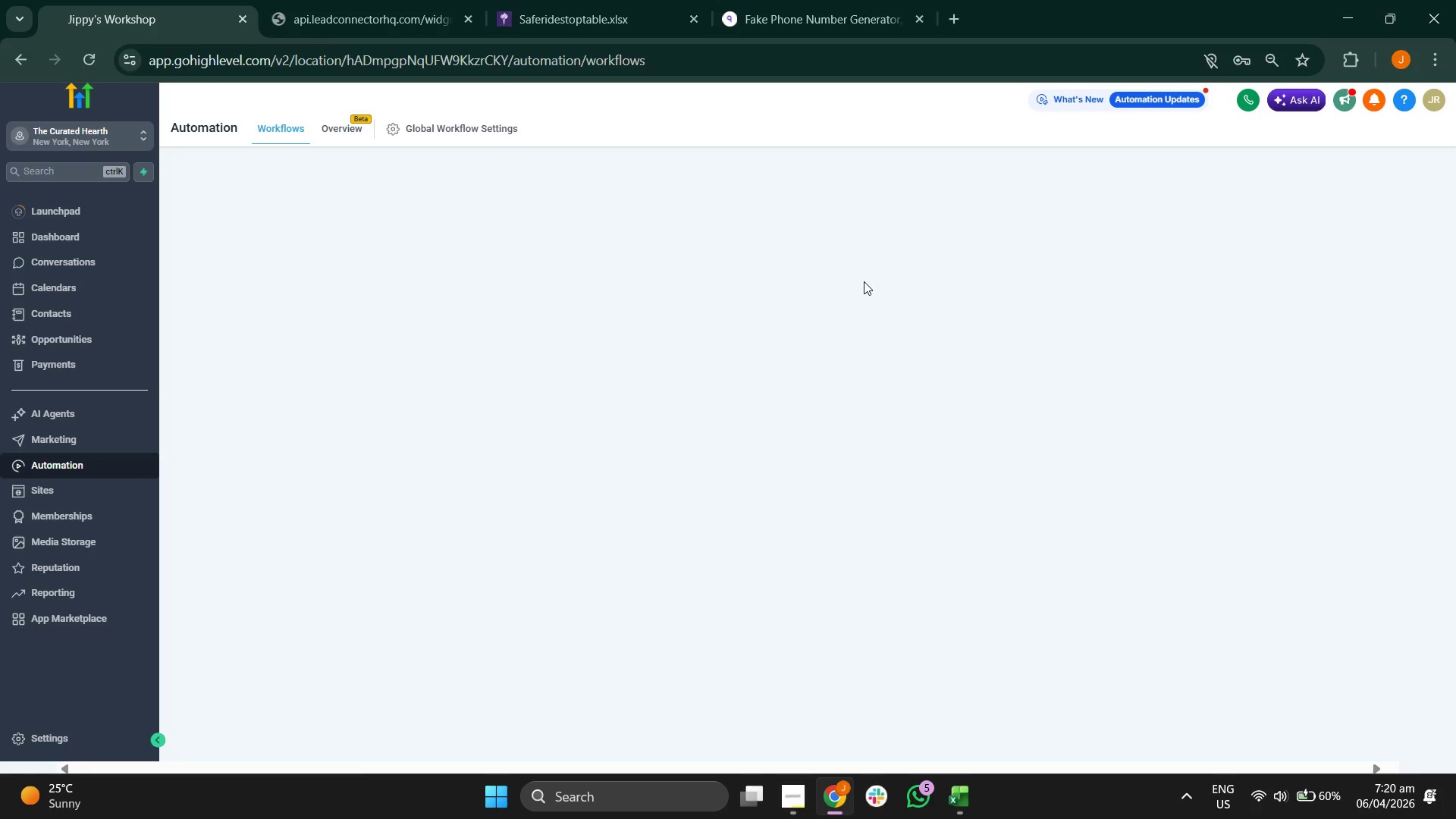 
wait(29.17)
 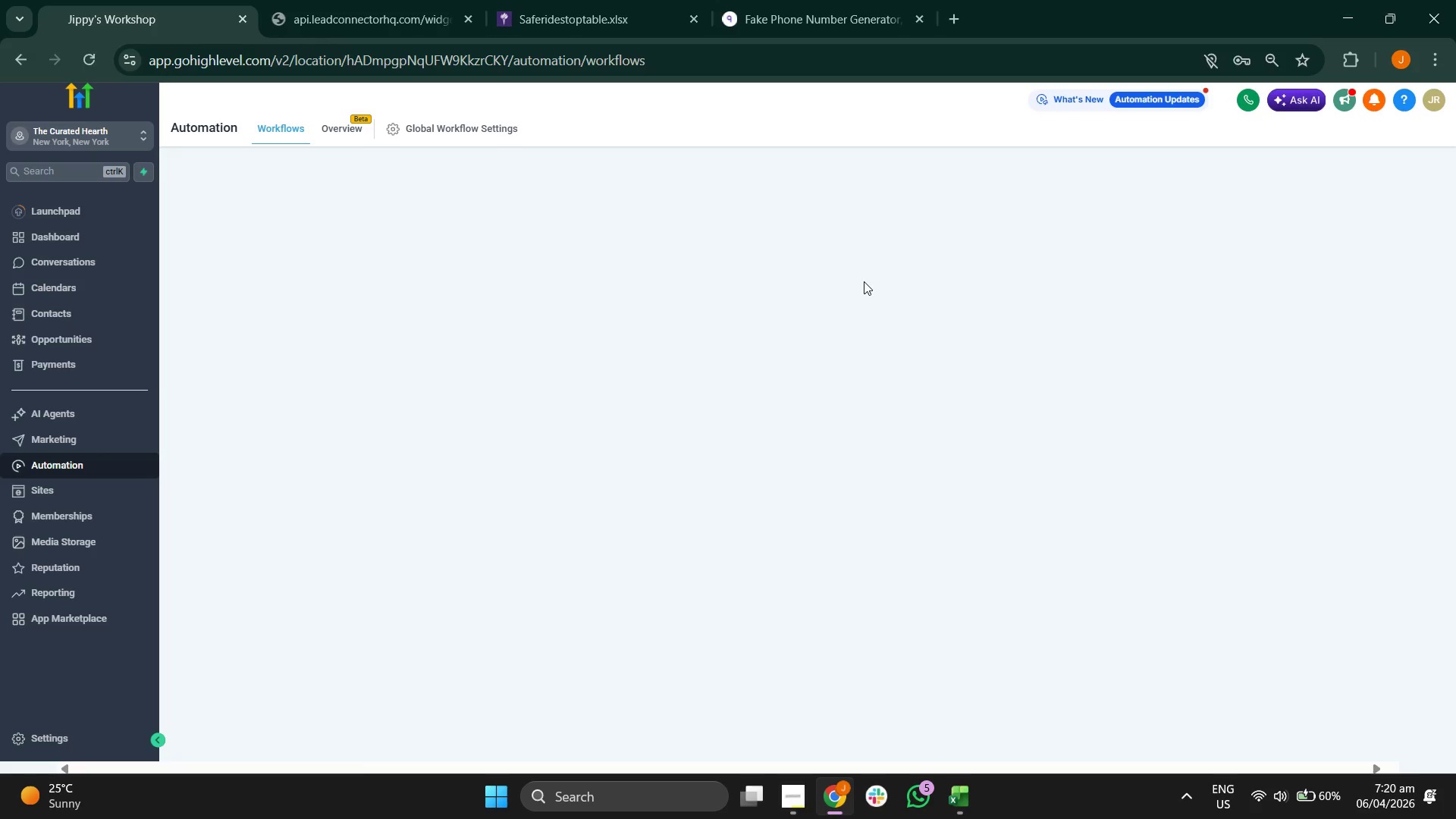 
left_click([849, 144])
 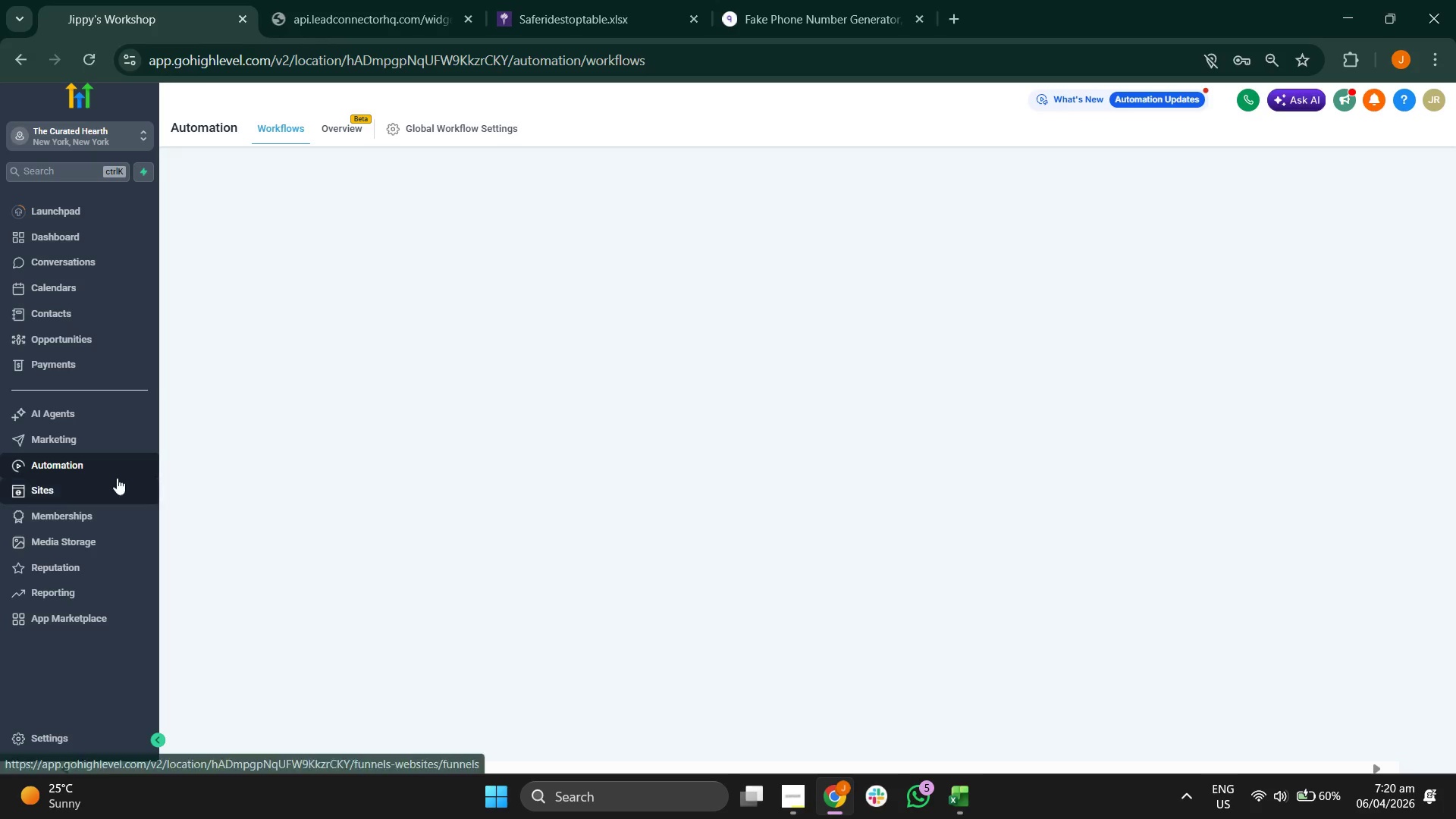 
left_click([127, 468])
 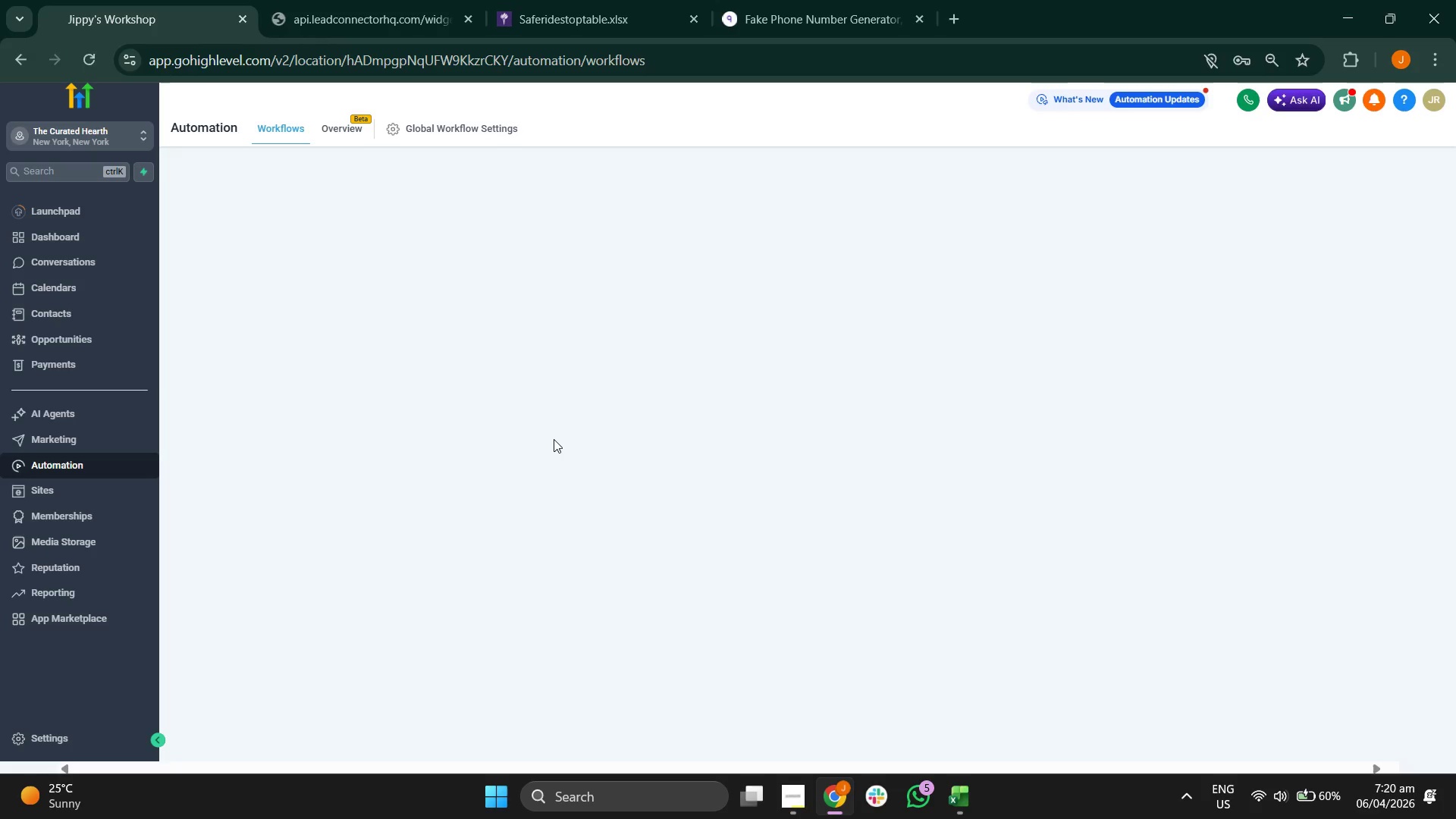 
wait(11.01)
 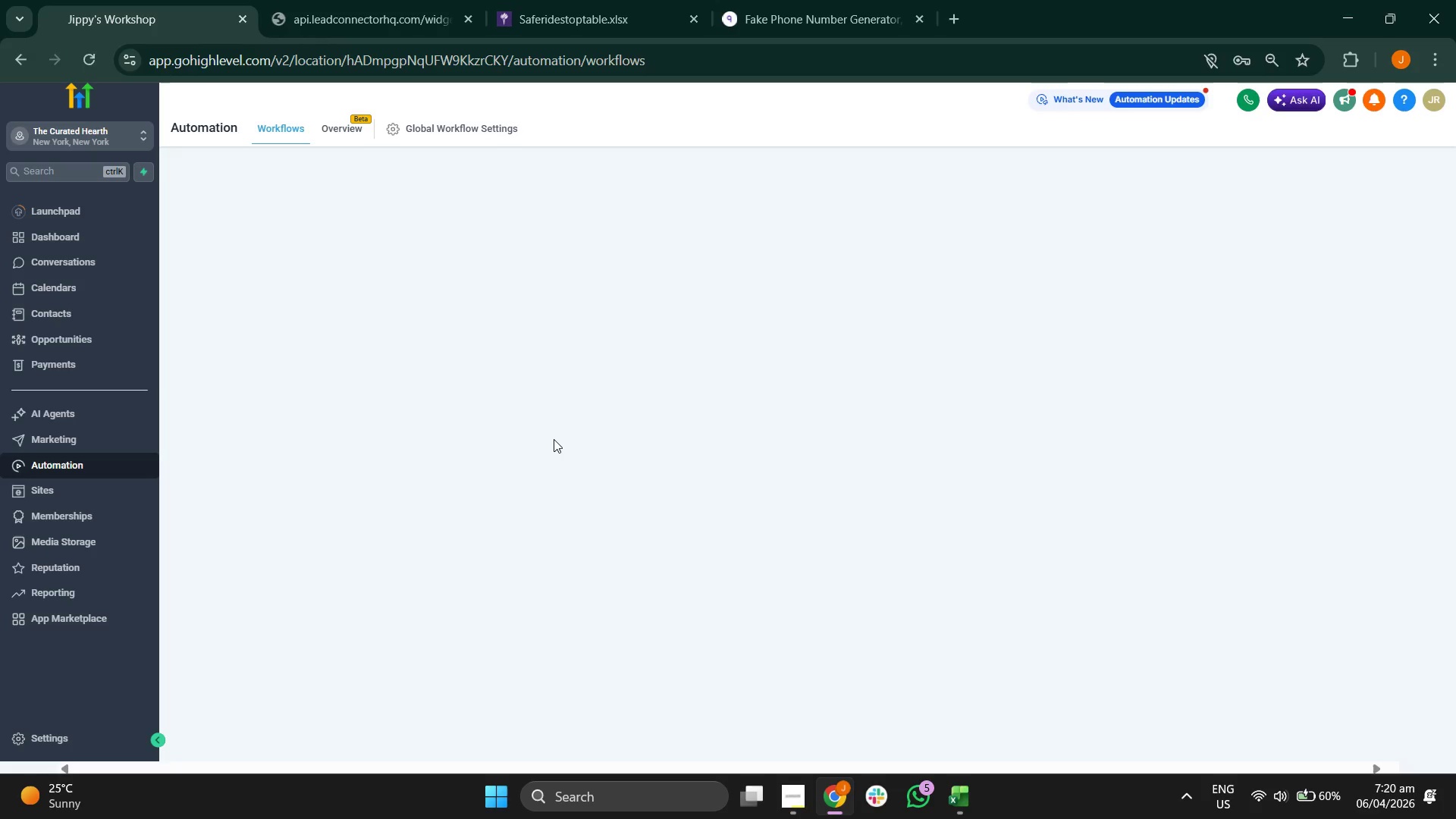 
left_click([107, 307])
 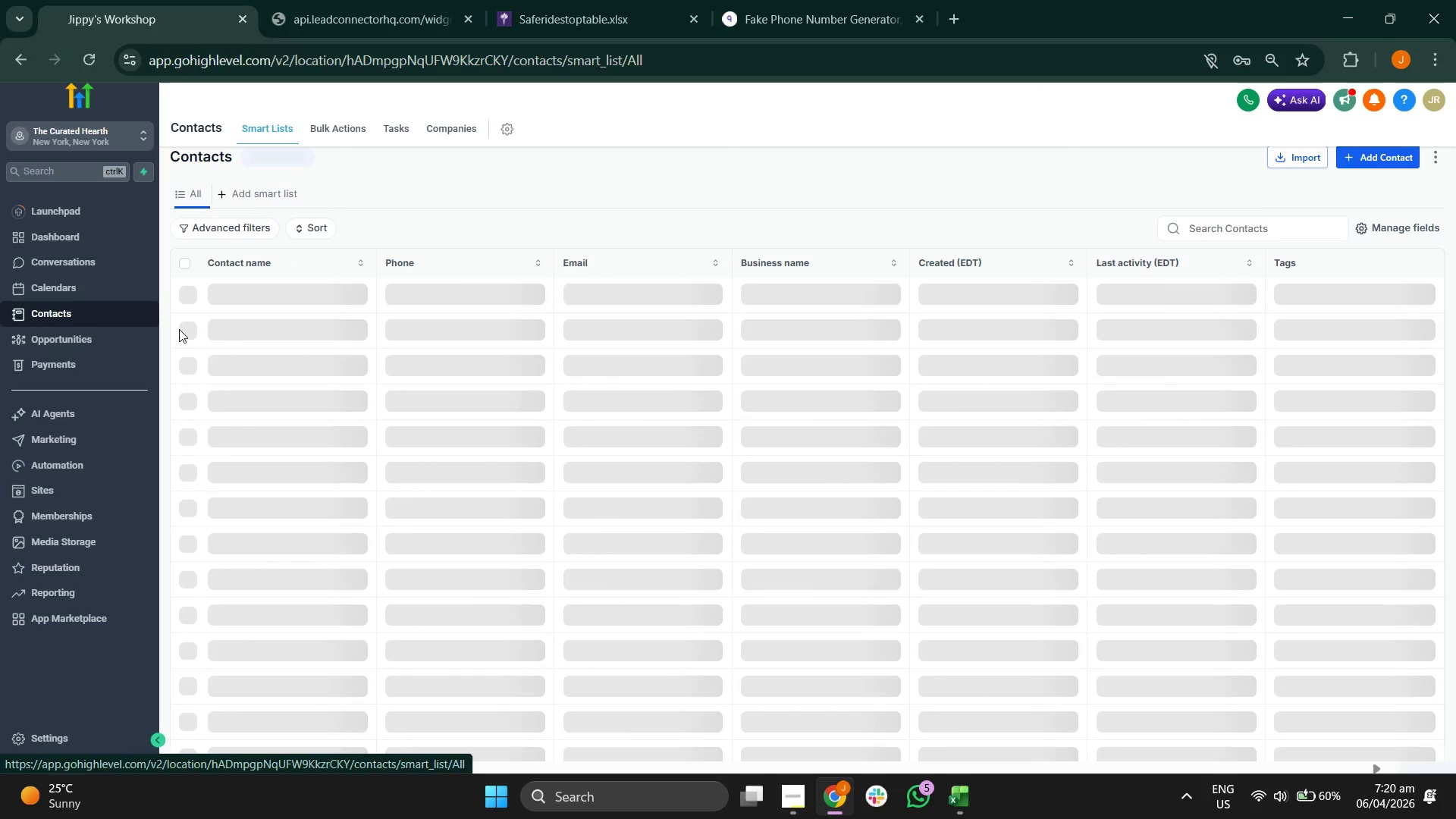 
wait(7.78)
 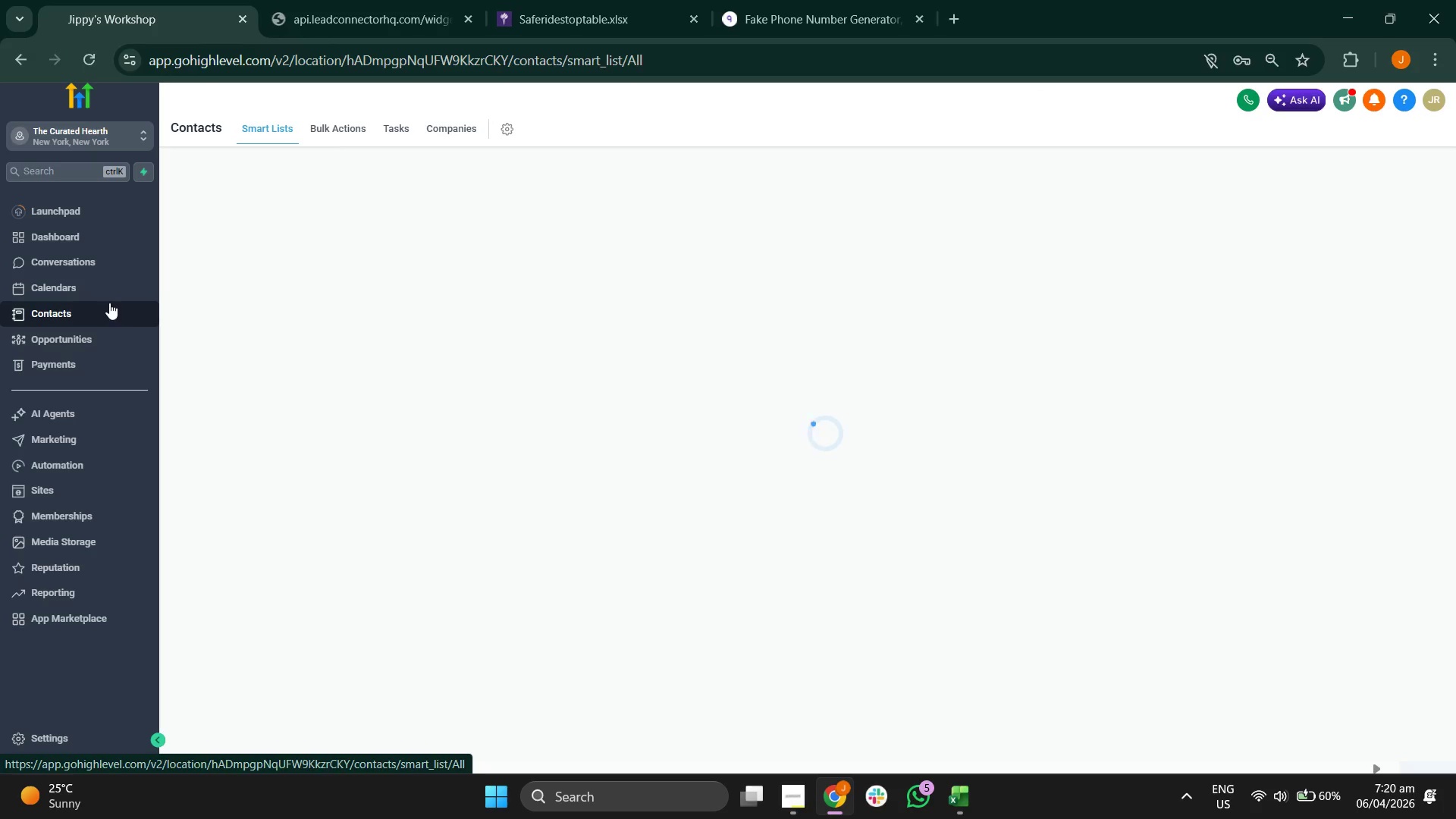 
left_click([101, 461])
 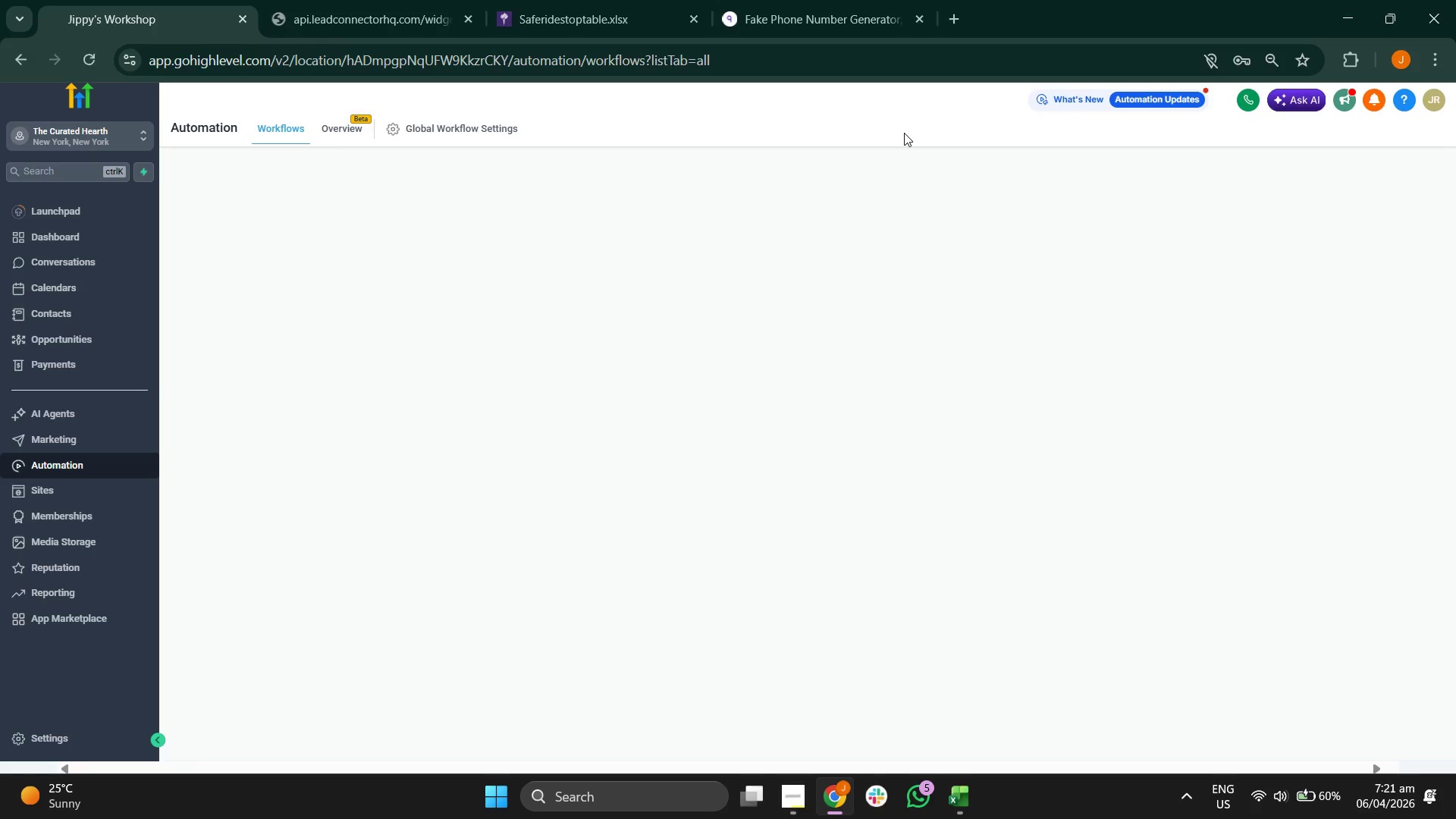 
wait(30.59)
 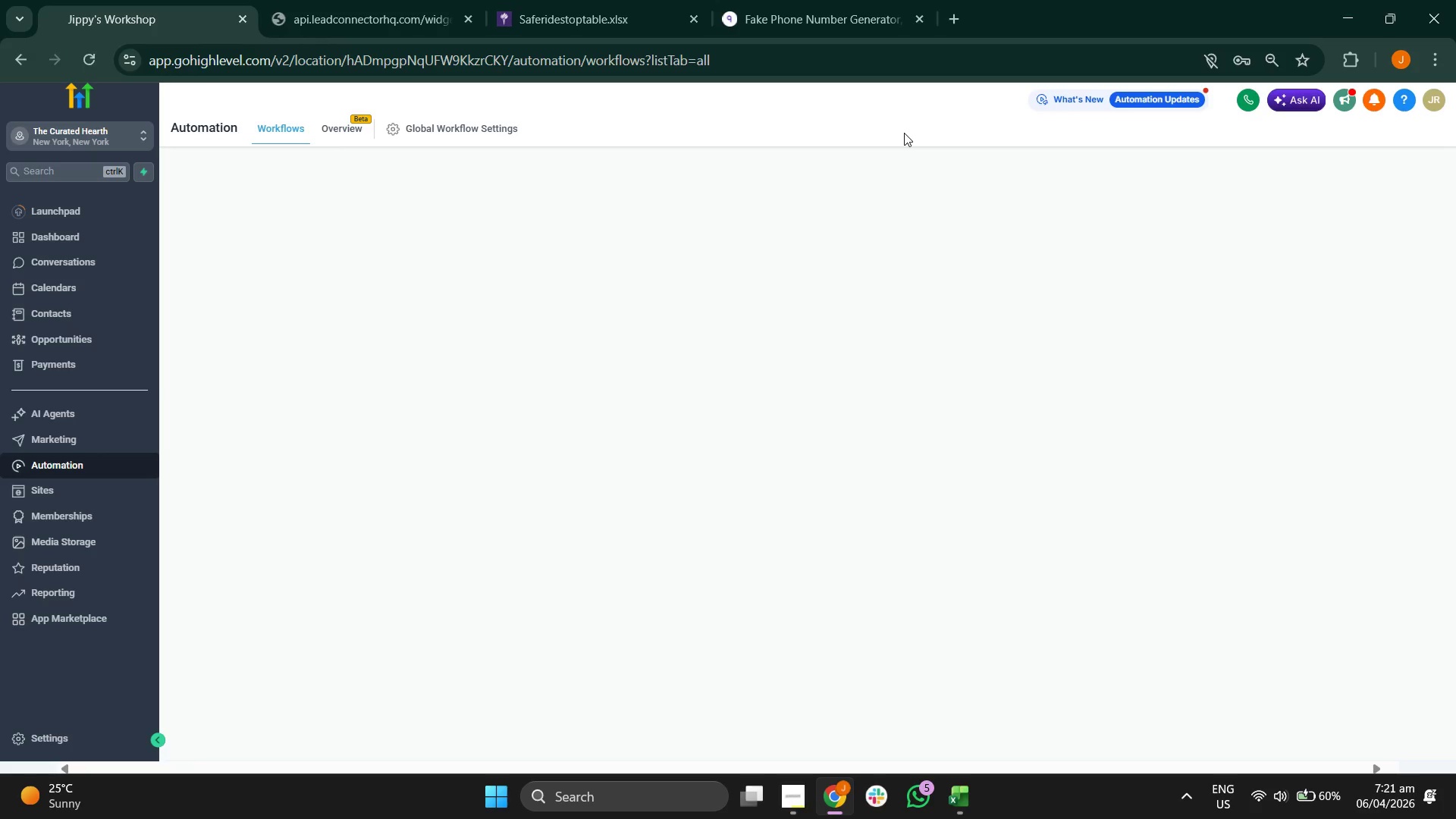 
left_click([962, 497])
 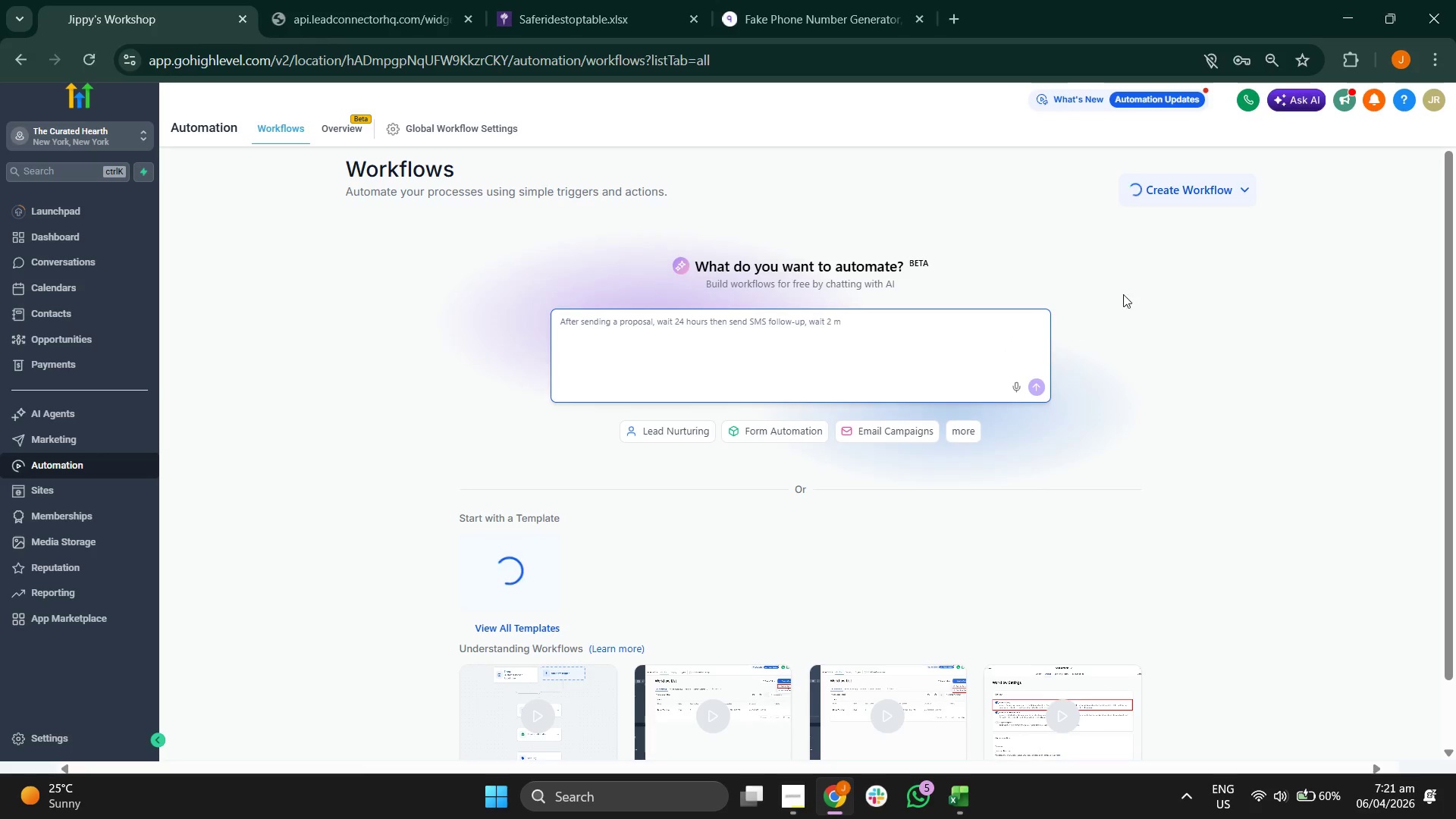 
left_click([1200, 190])
 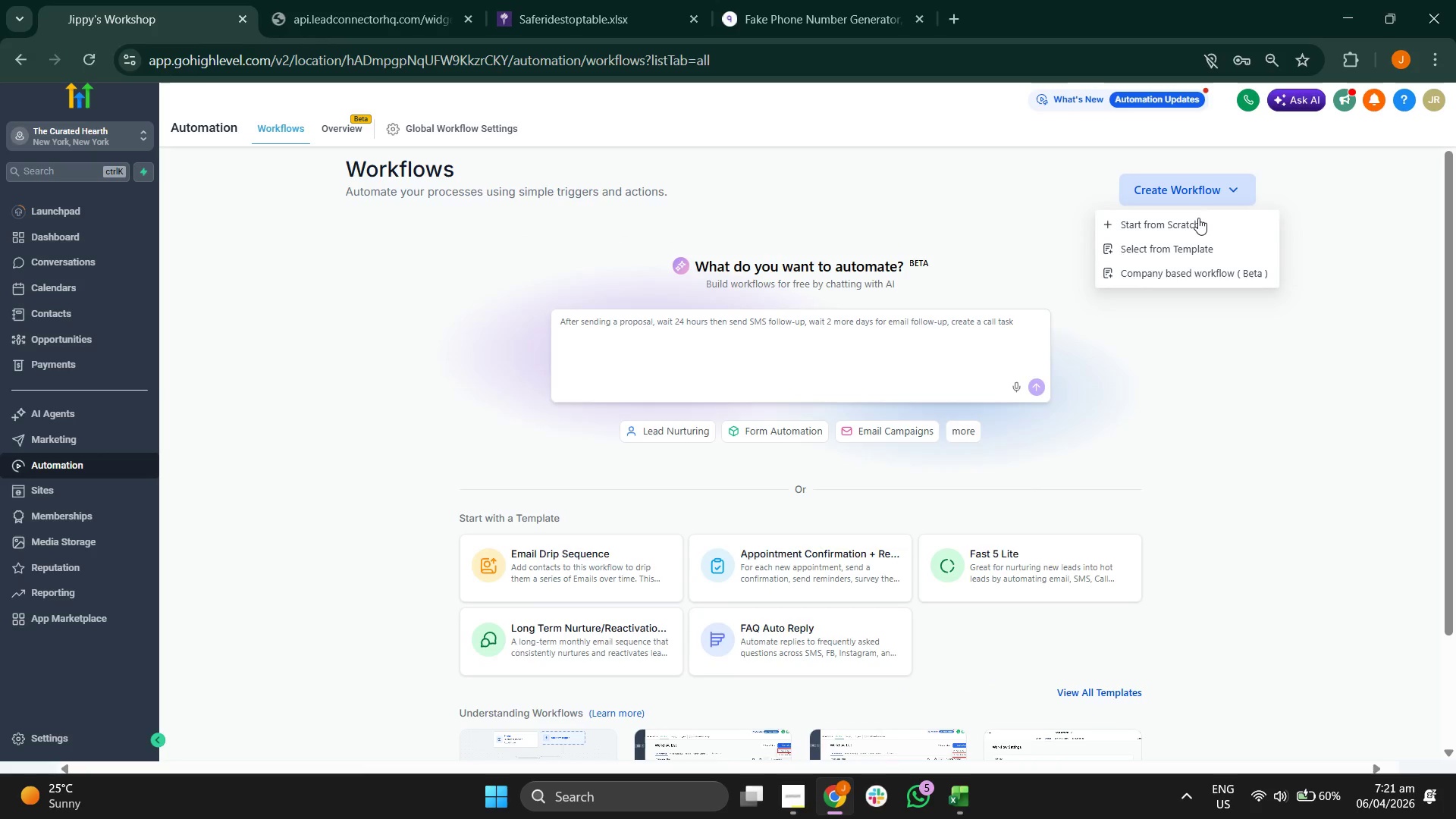 
left_click([1198, 218])
 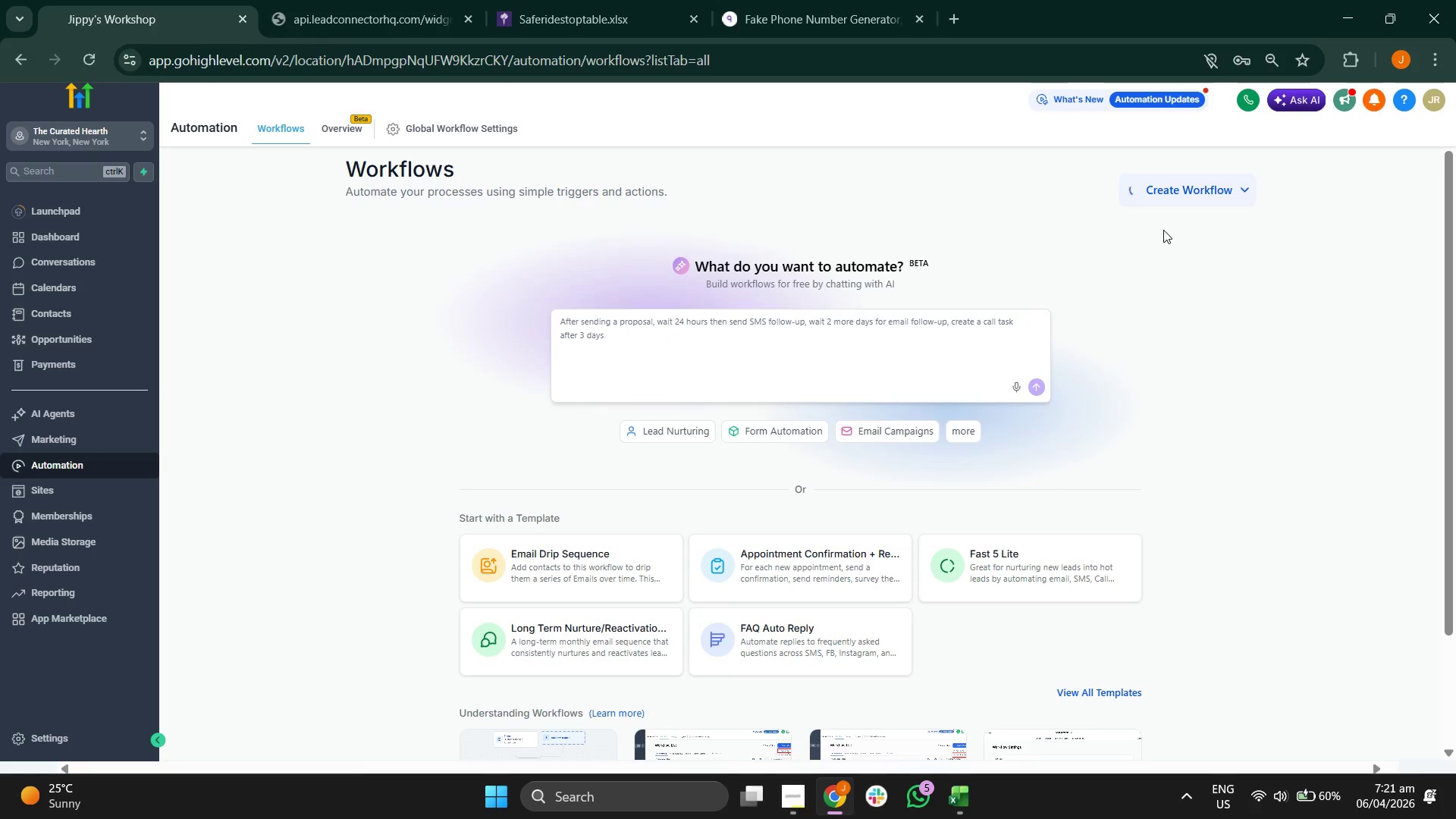 
wait(8.61)
 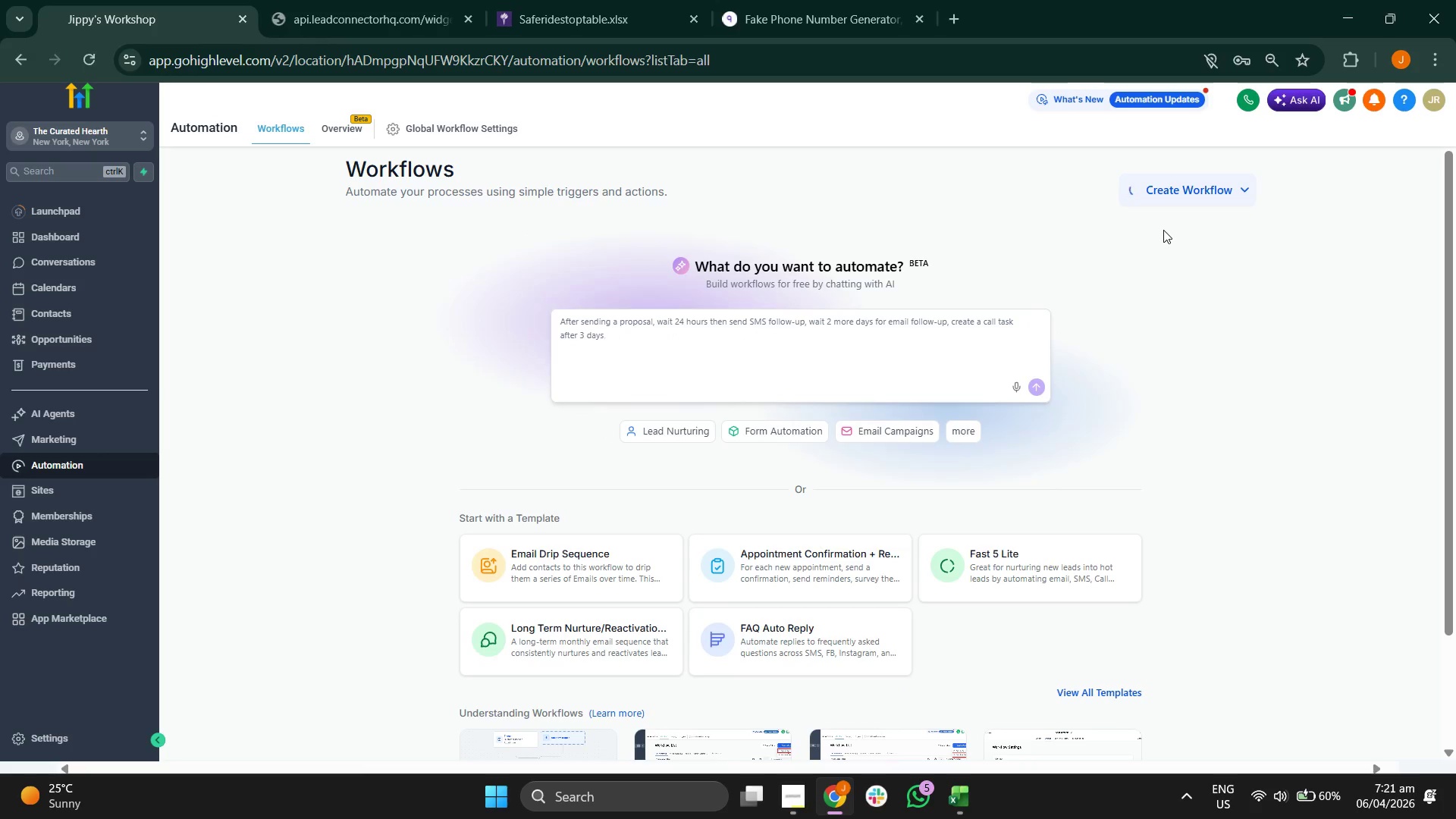 
left_click([1194, 188])
 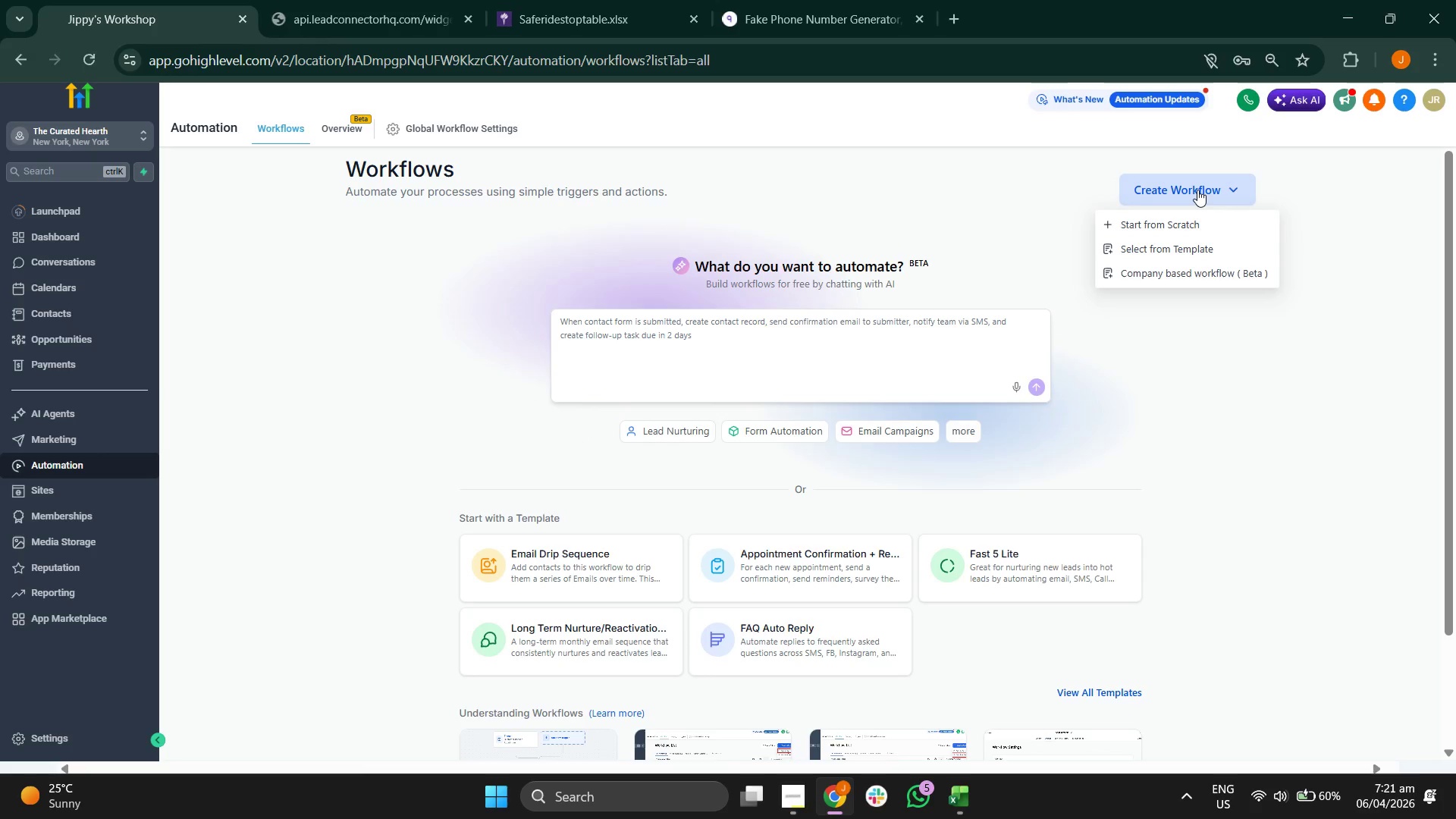 
wait(7.42)
 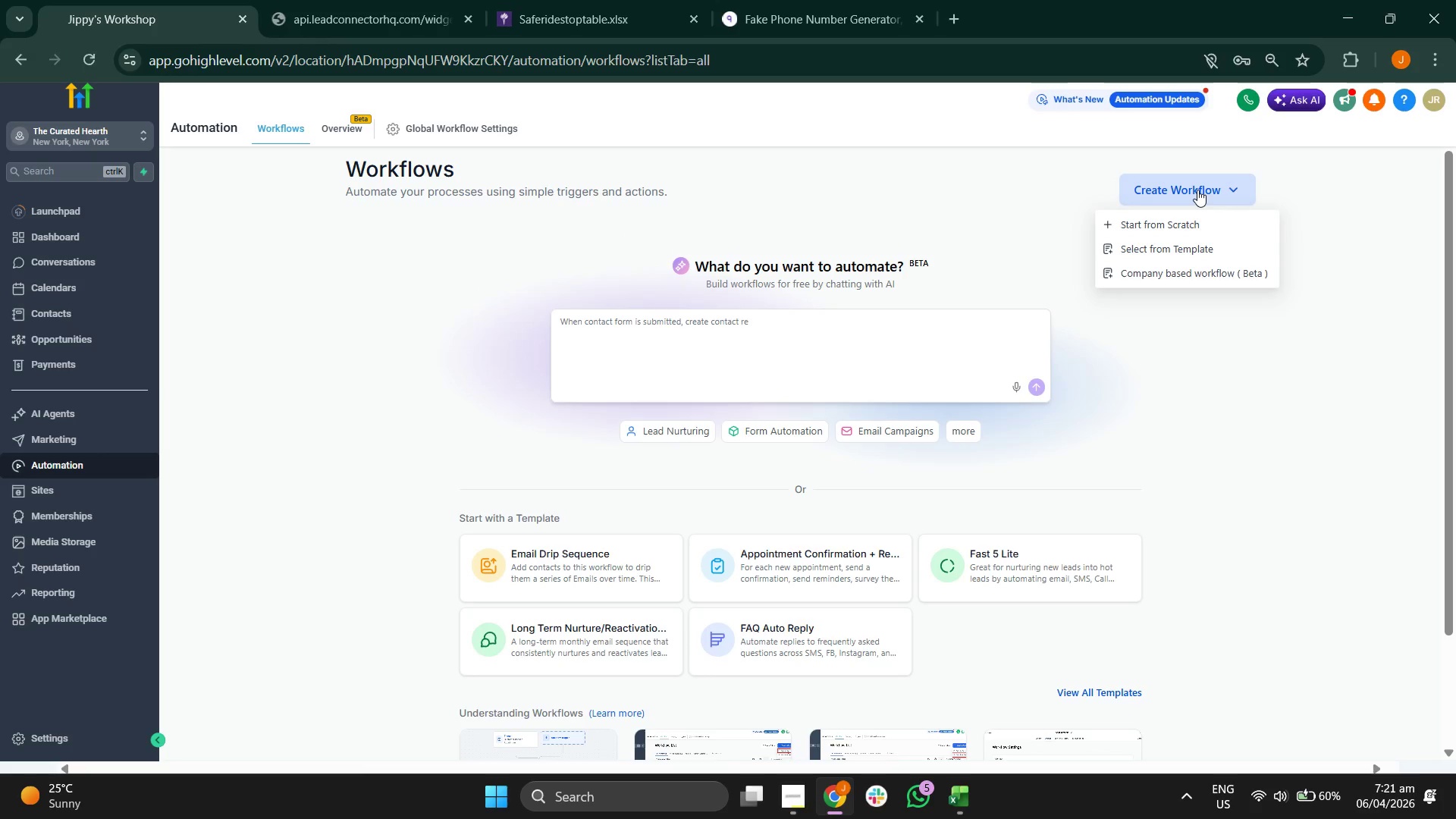 
left_click([1273, 356])
 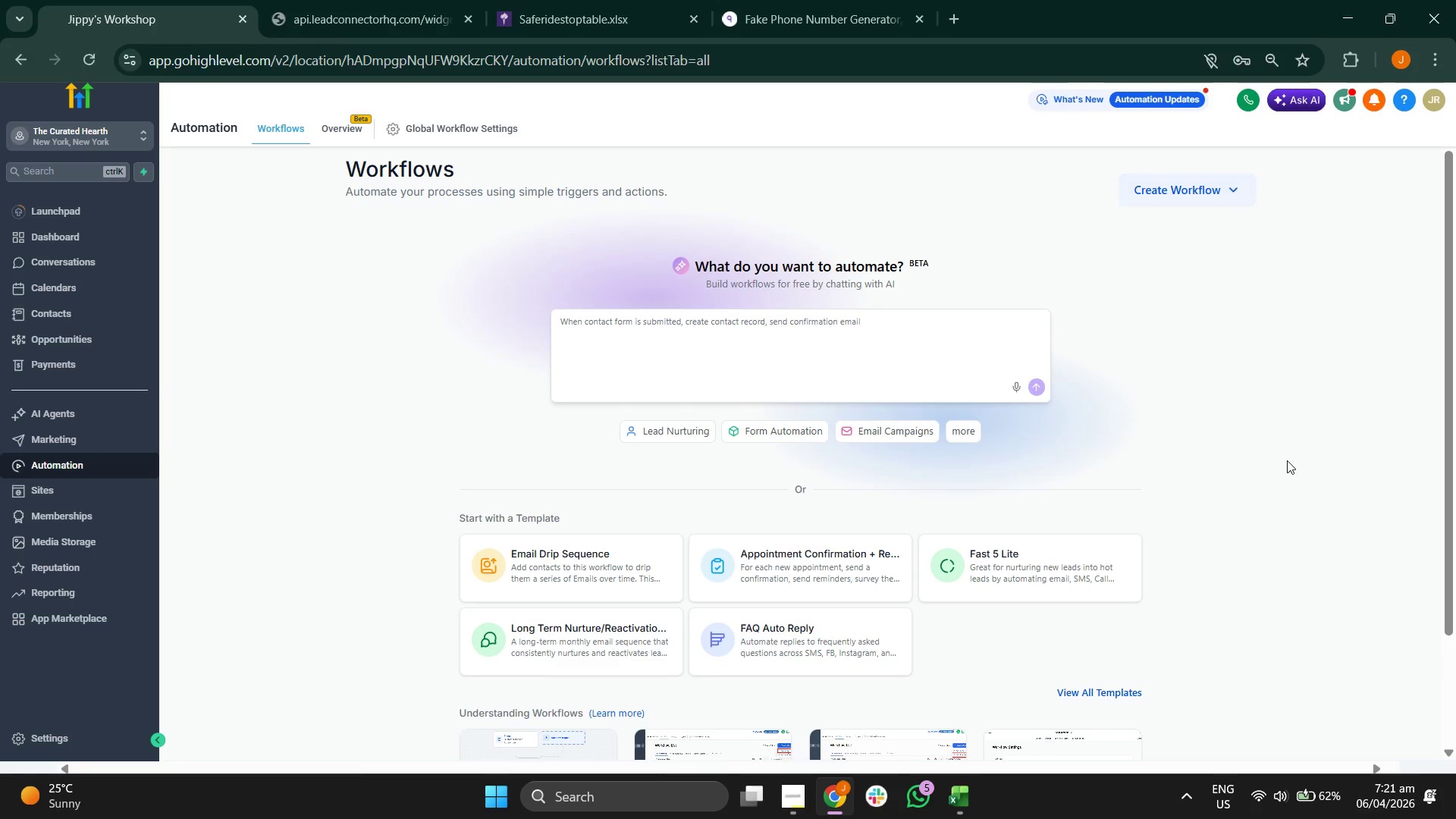 
scroll: coordinate [1287, 460], scroll_direction: down, amount: 1.0
 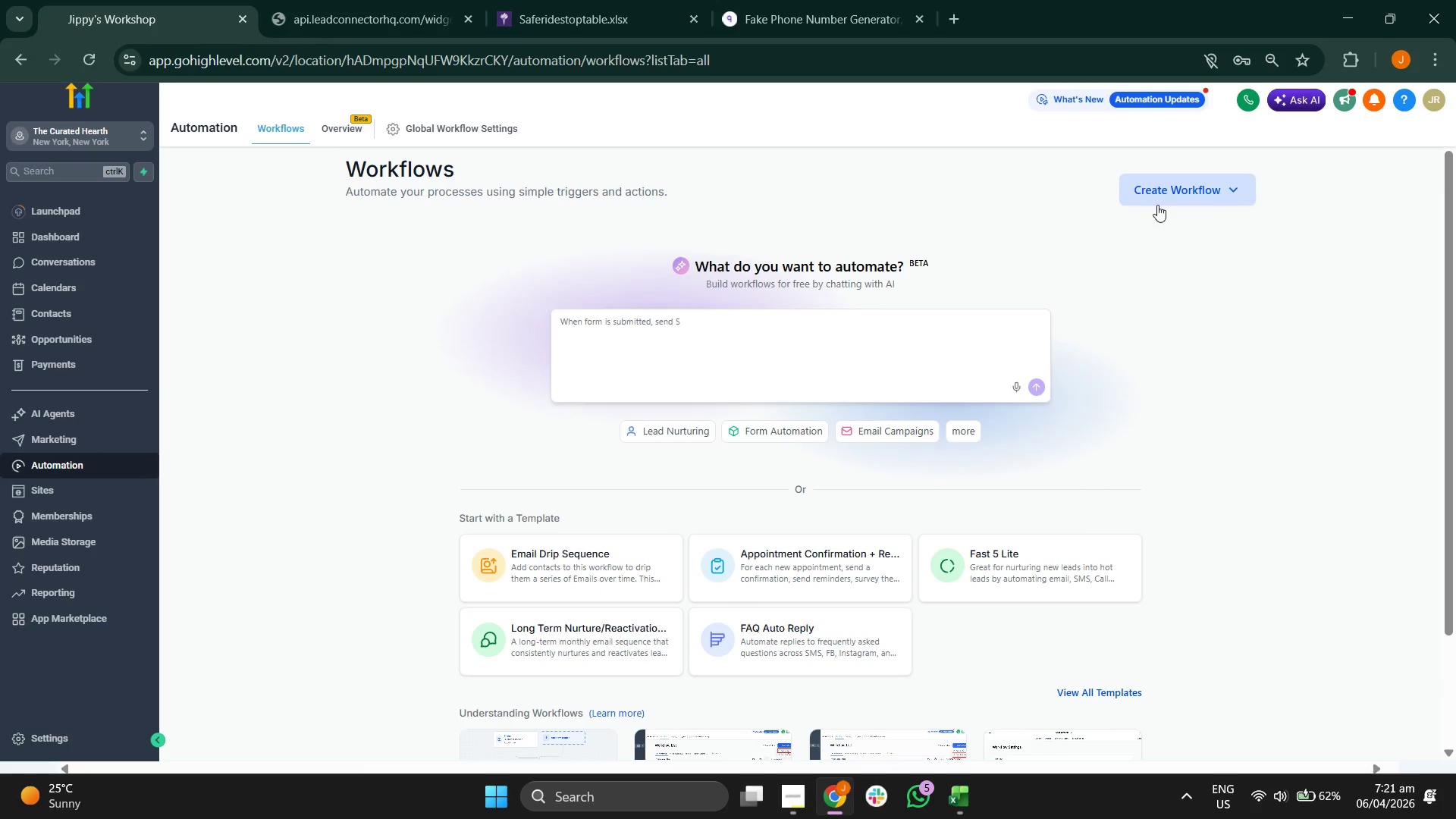 
left_click([1178, 194])
 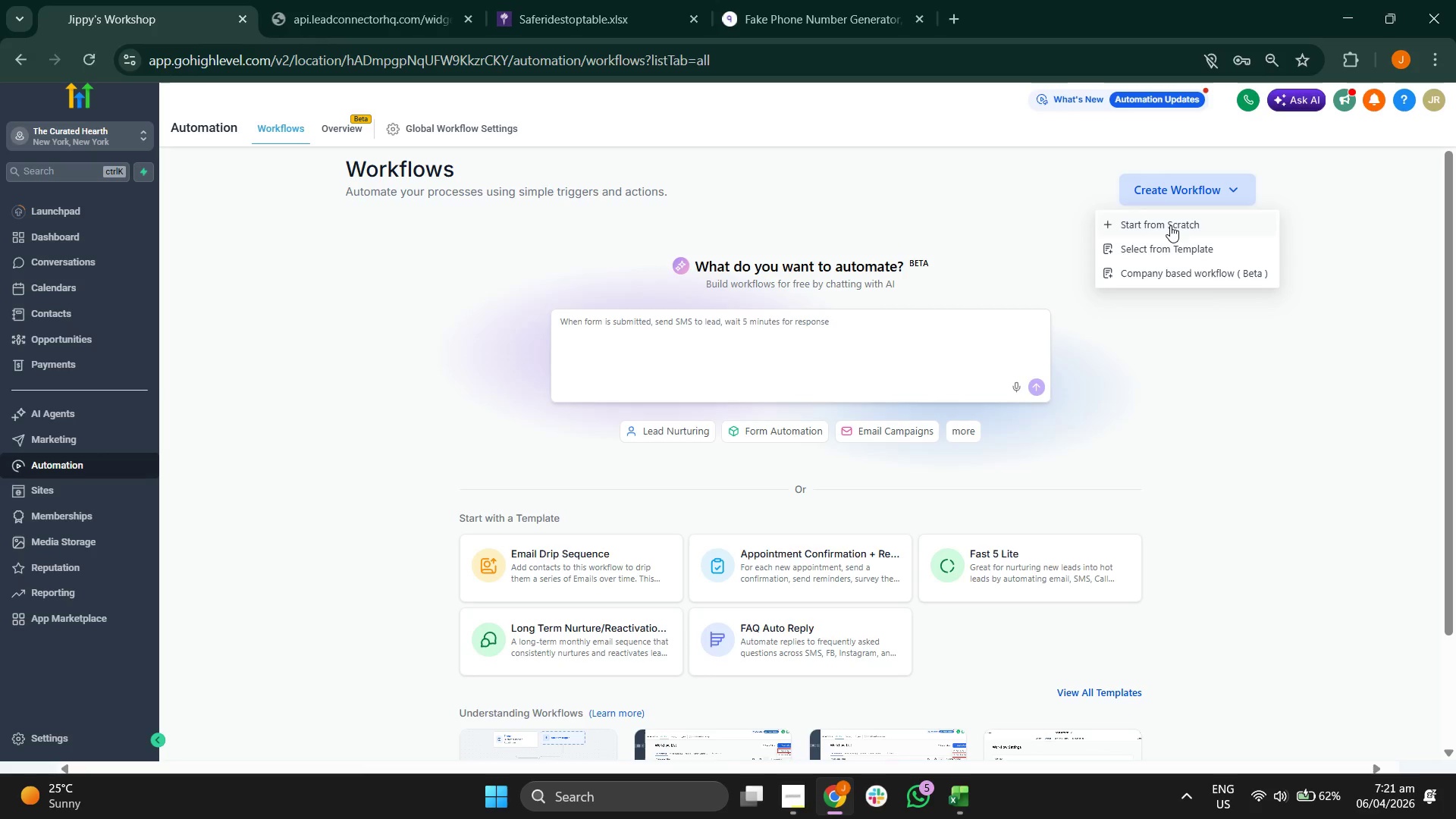 
left_click([1170, 228])
 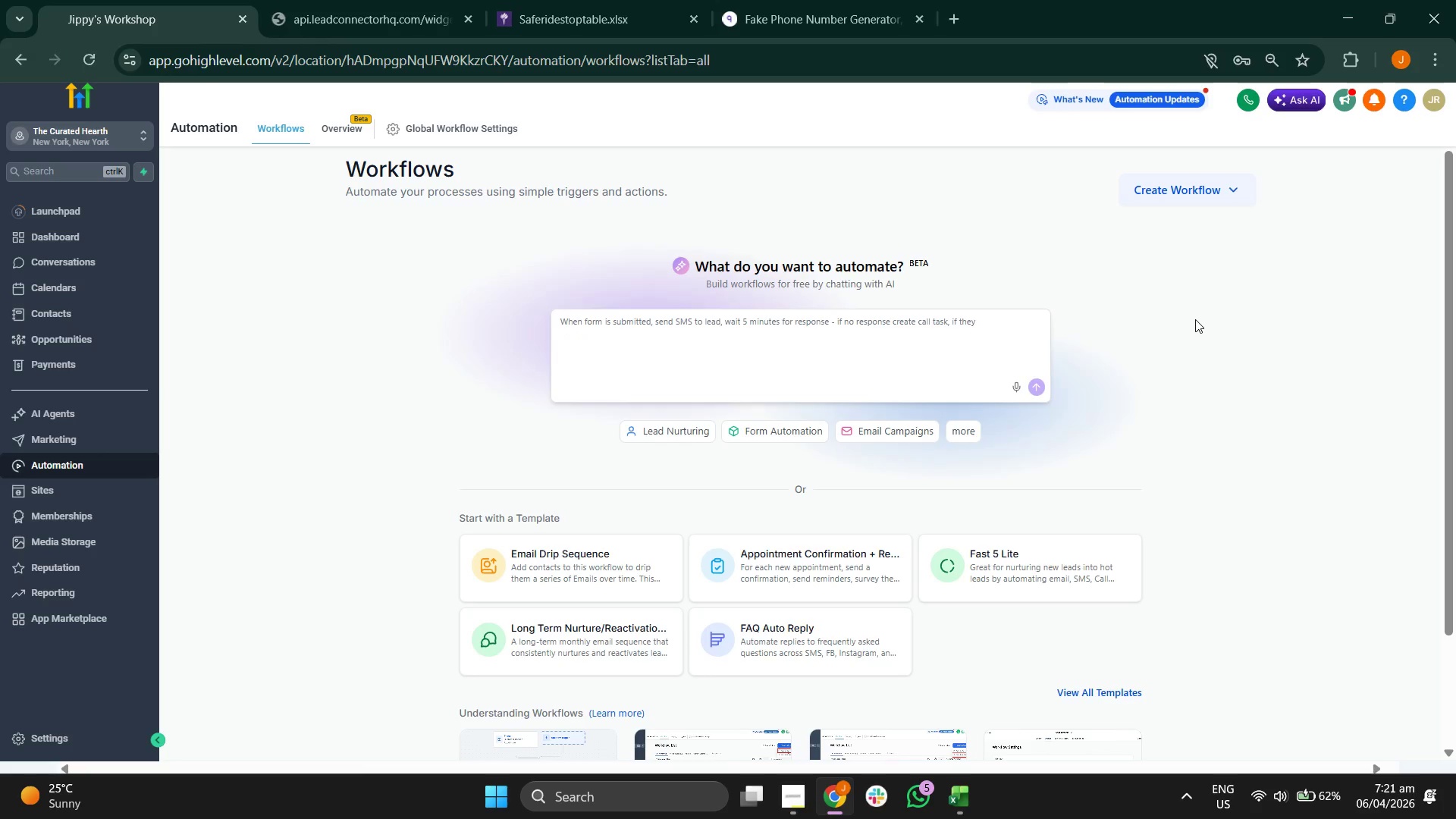 
scroll: coordinate [1195, 319], scroll_direction: none, amount: 0.0
 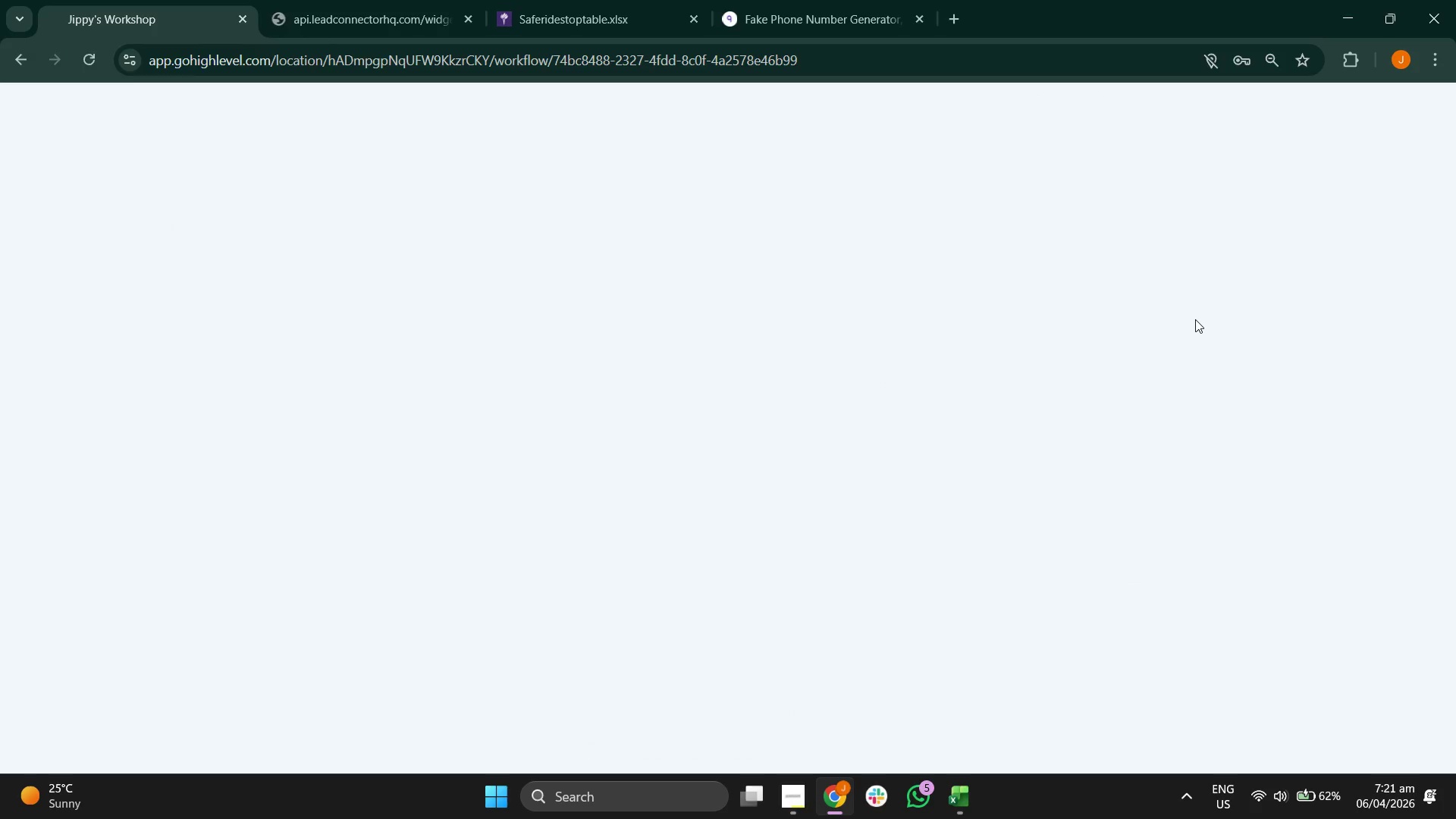 
wait(8.5)
 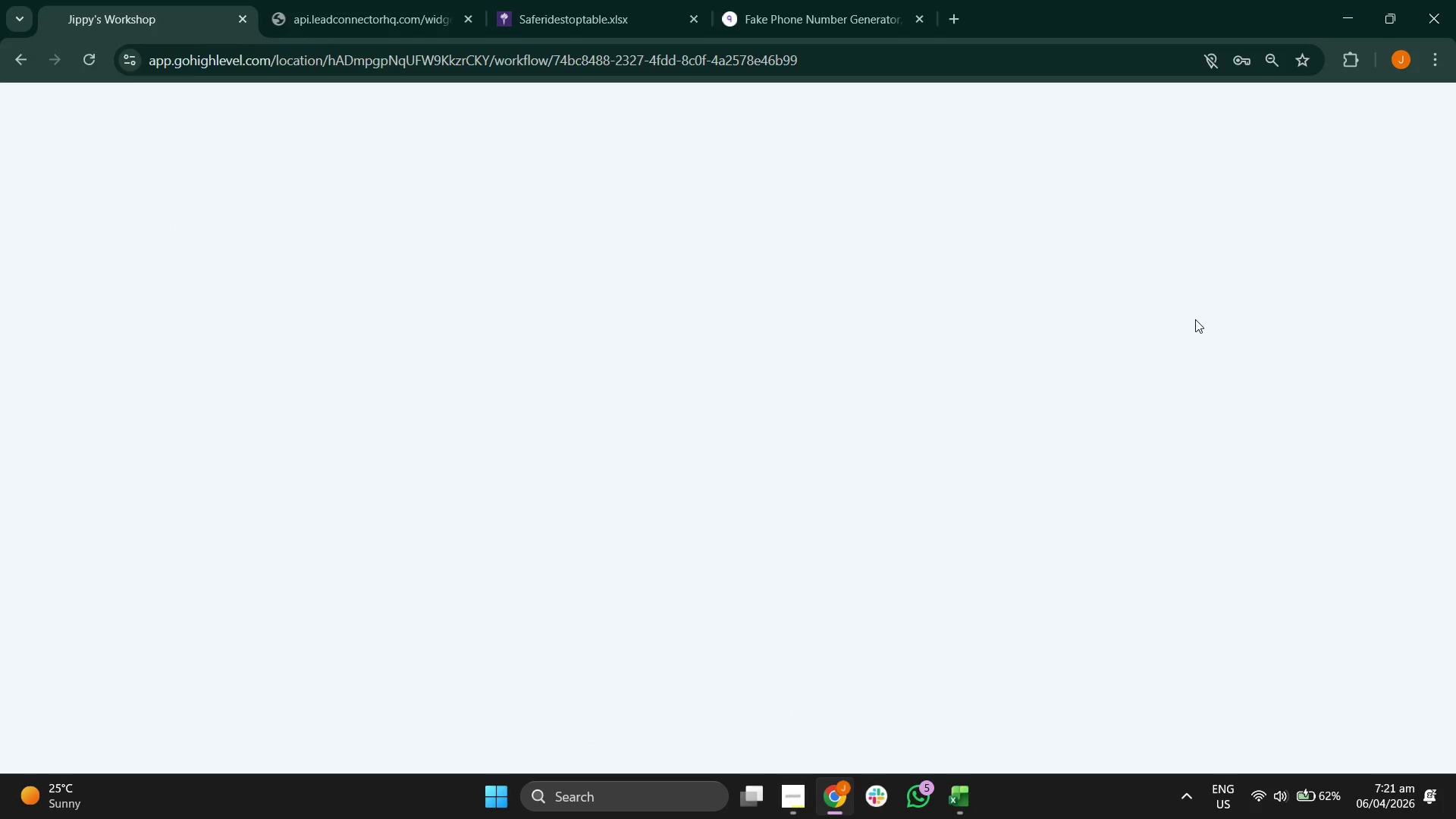 
mouse_move([845, 300])
 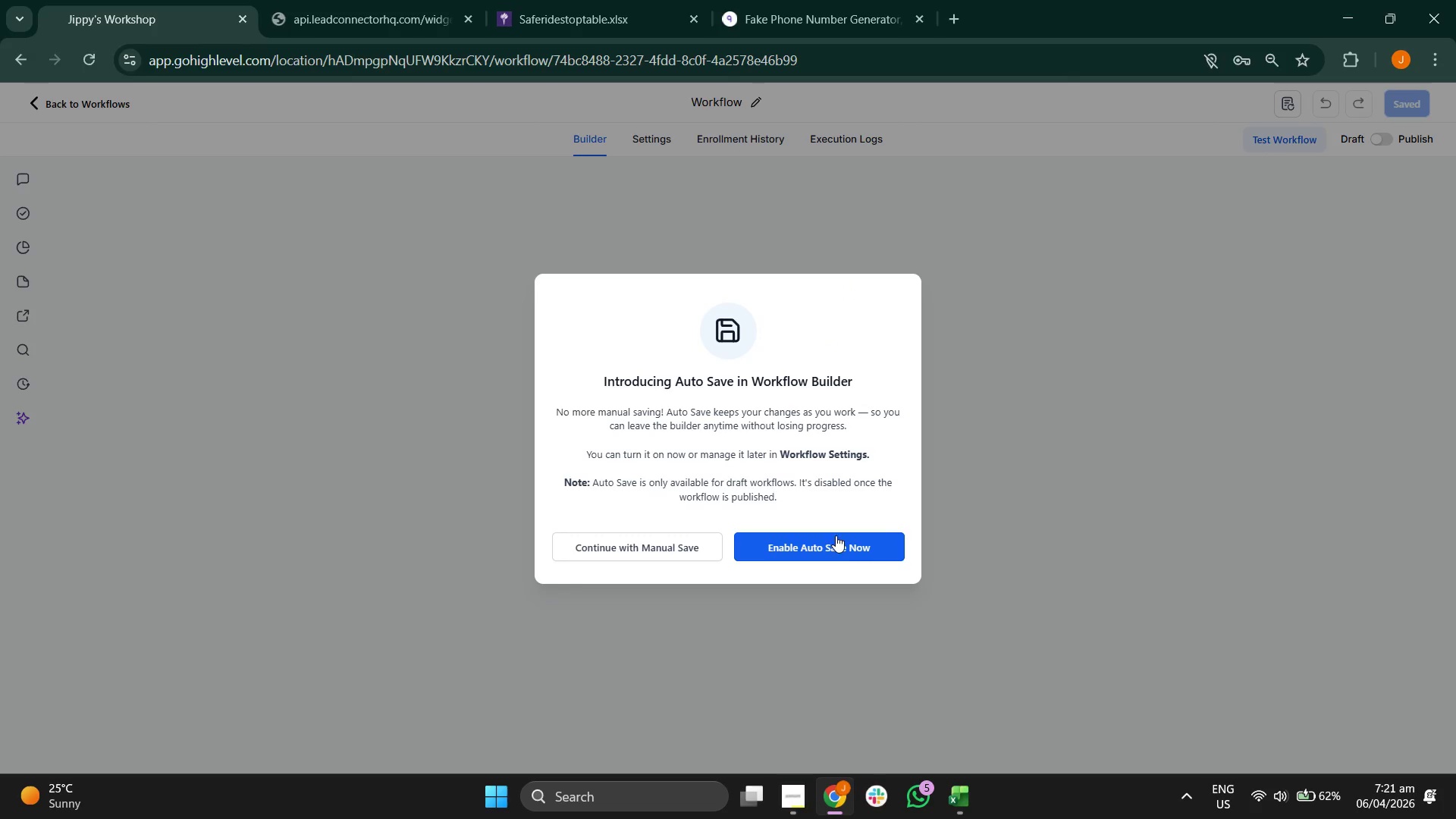 
left_click([843, 541])
 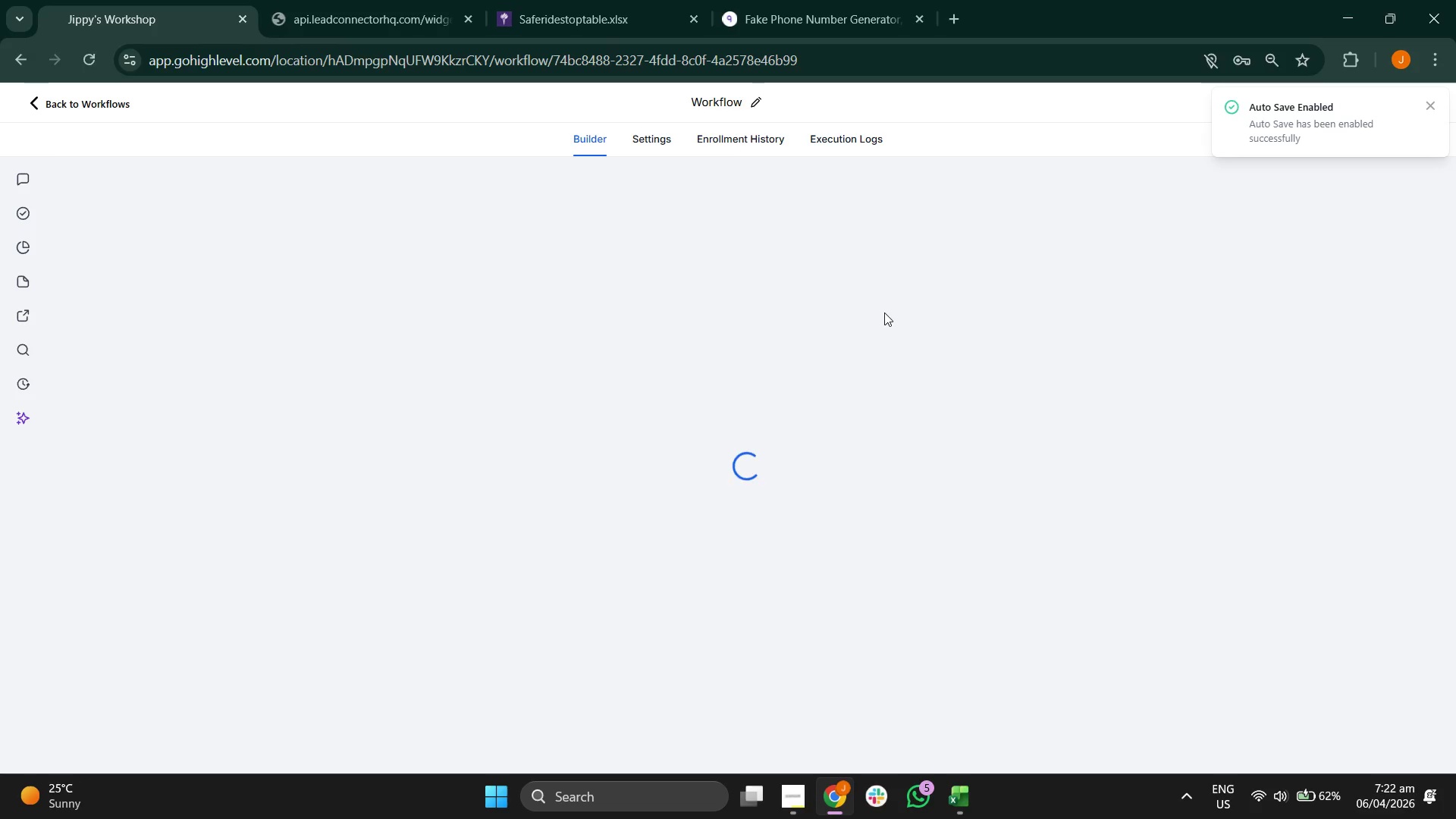 
wait(9.63)
 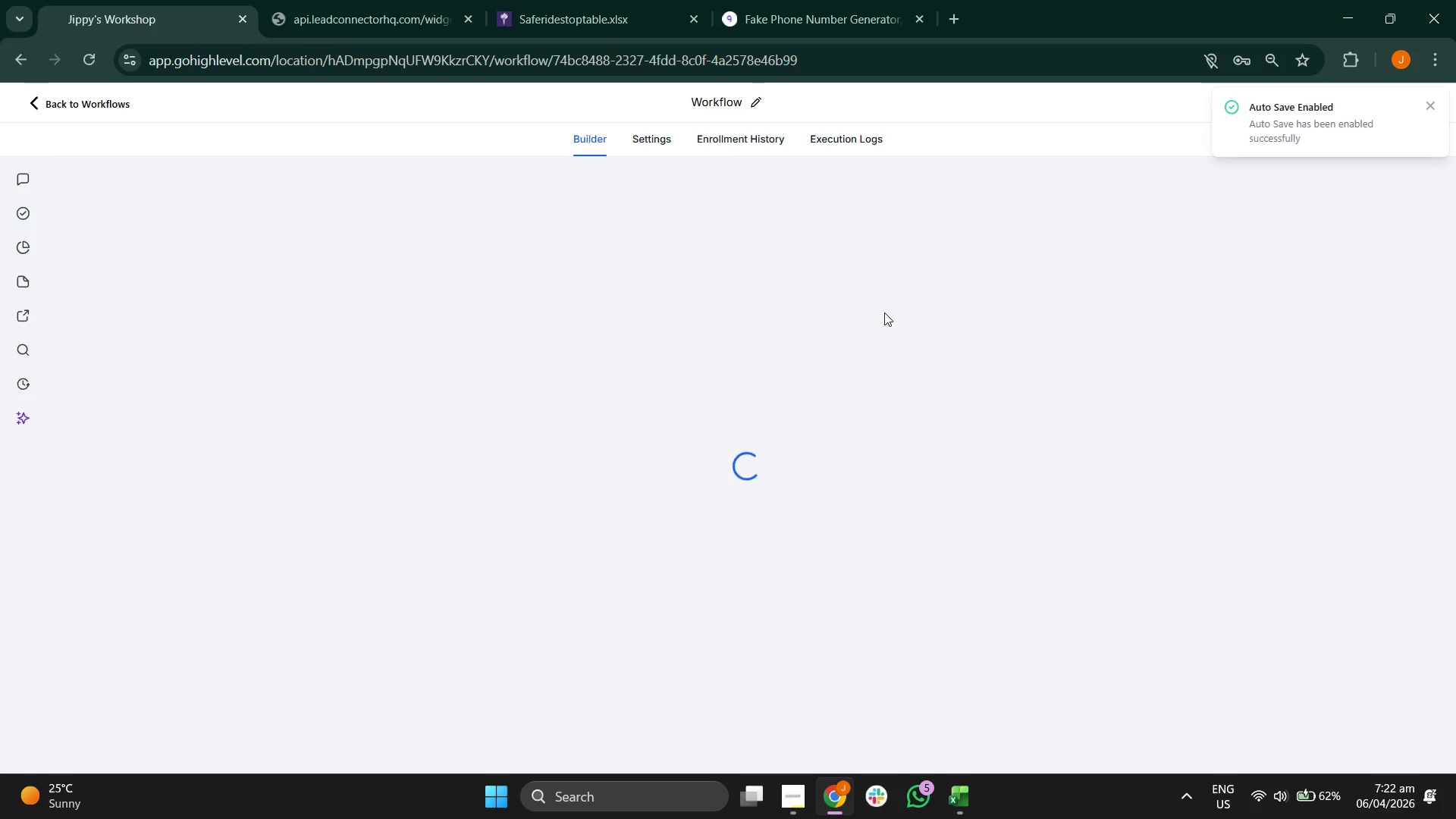 
mouse_move([781, 217])
 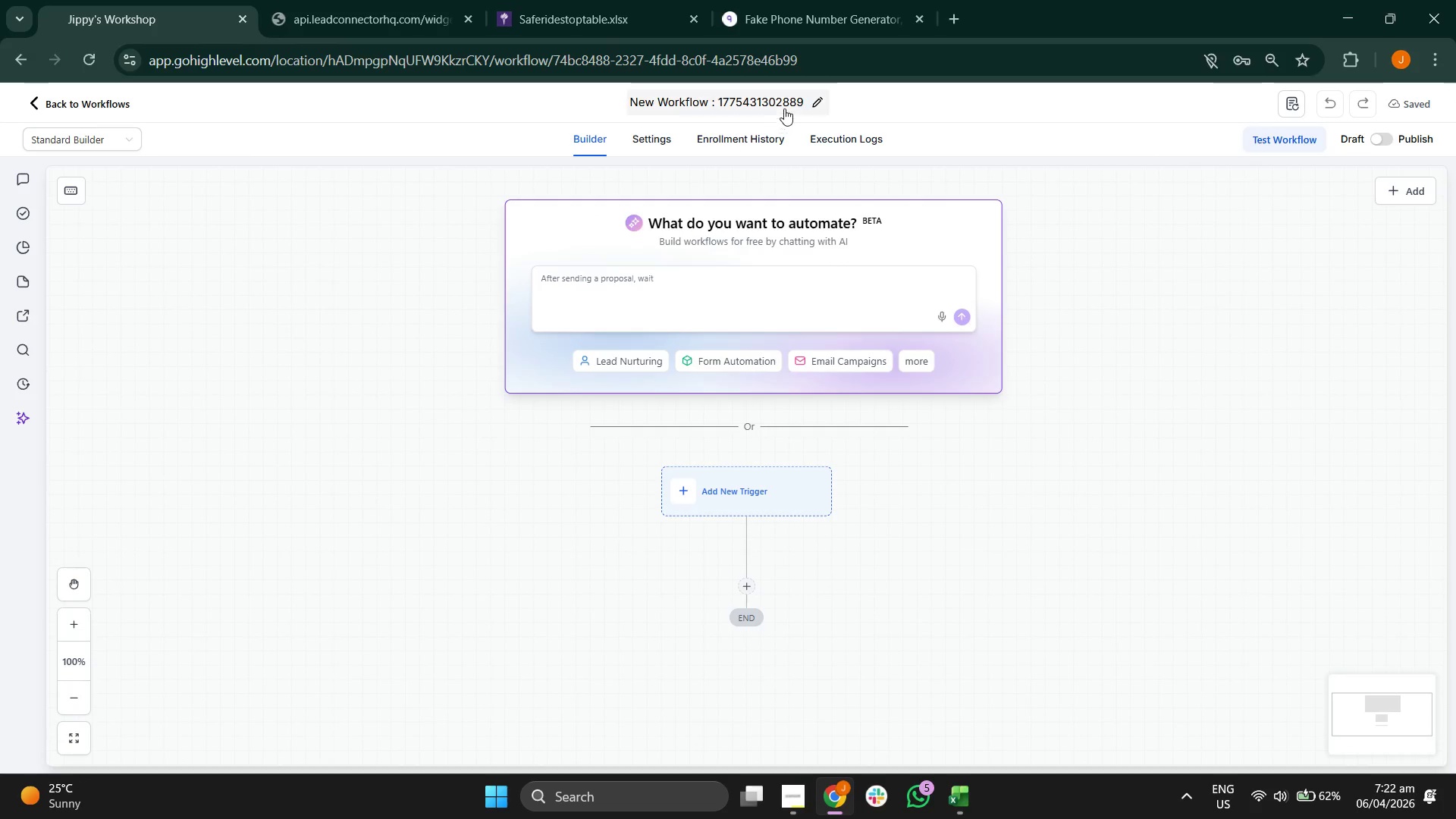 
left_click([786, 106])
 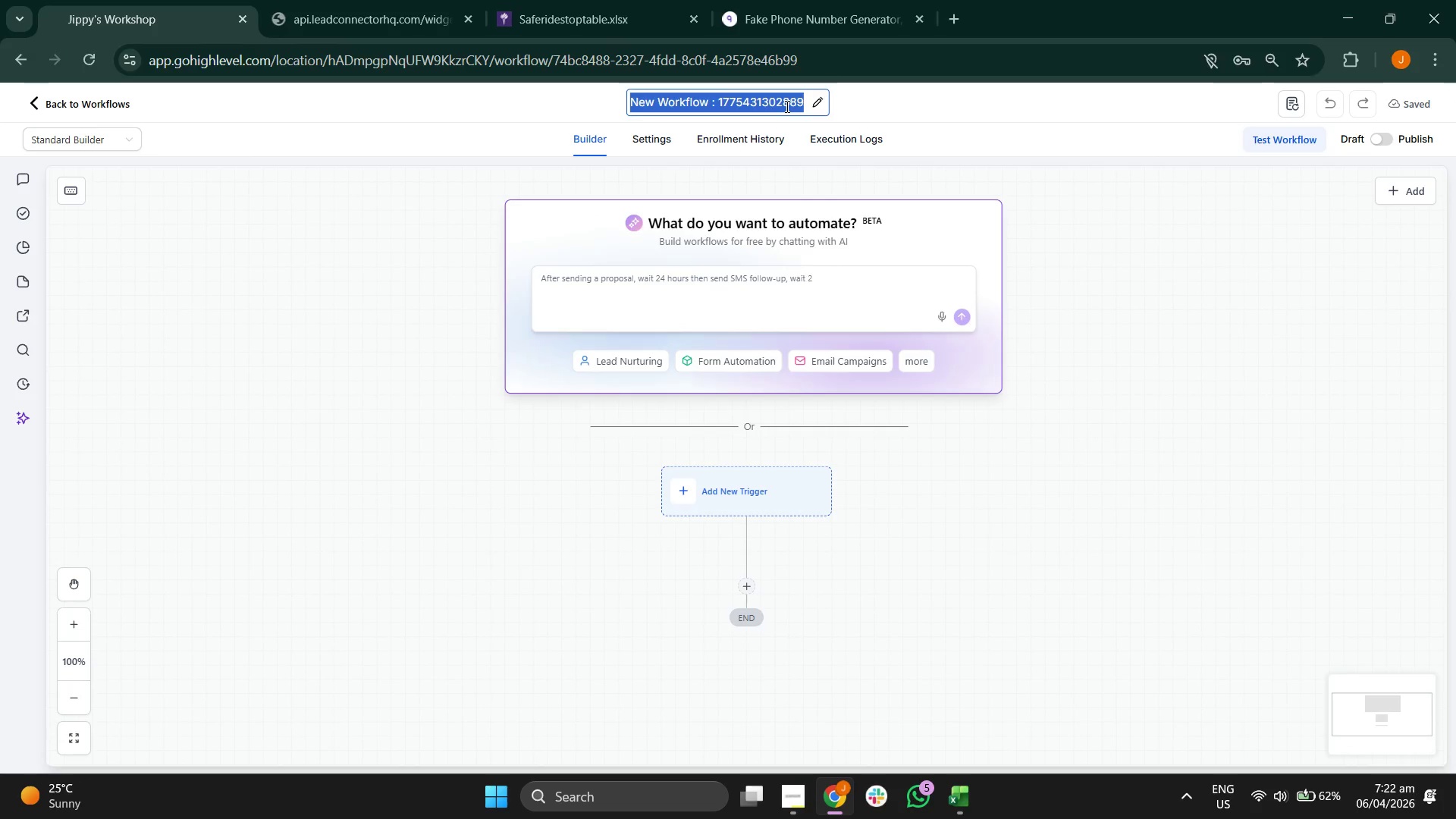 
key(ArrowRight)
 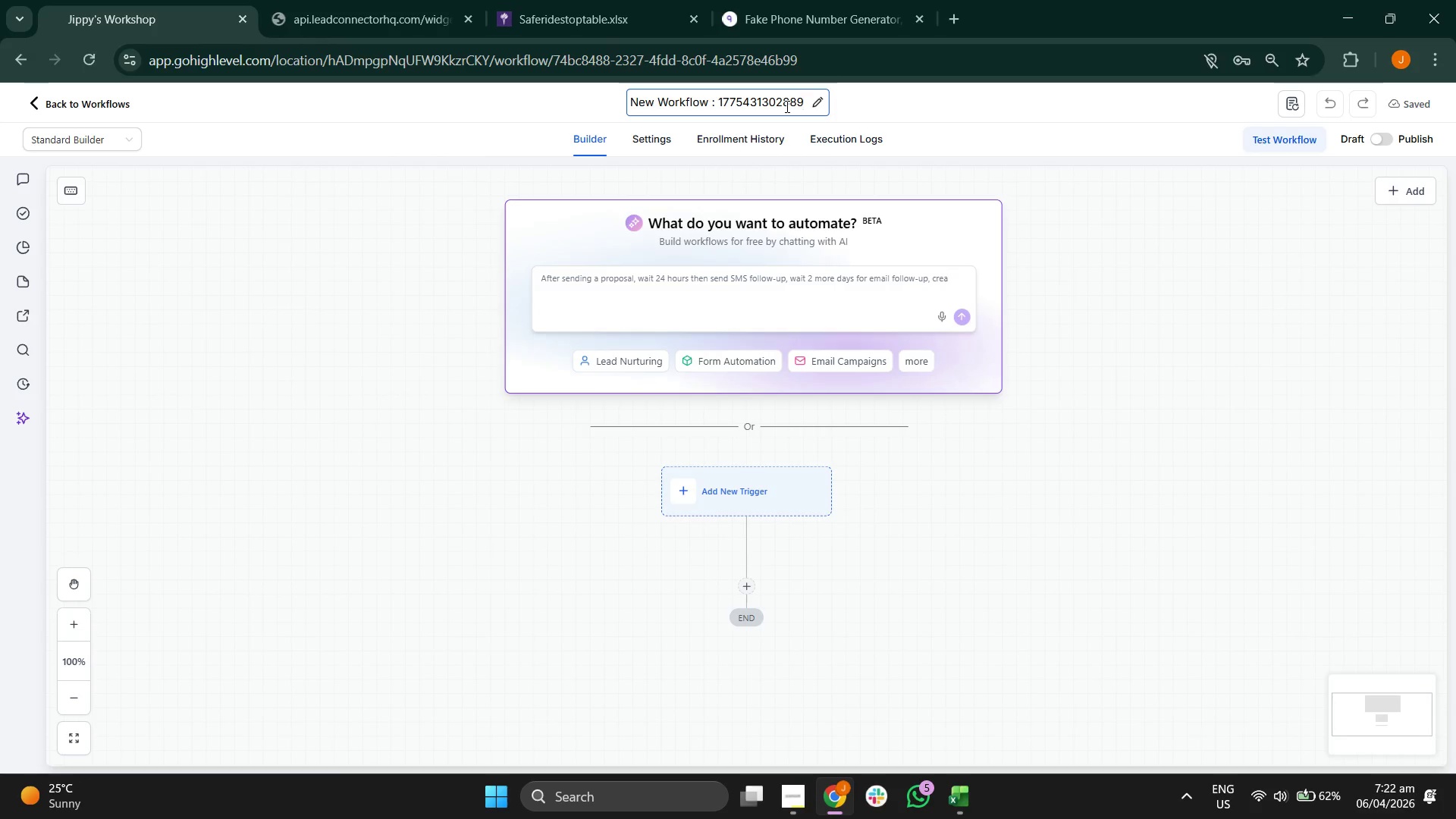 
key(Backspace)
key(Backspace)
key(Backspace)
key(Backspace)
key(Backspace)
key(Backspace)
key(Backspace)
key(Backspace)
key(Backspace)
key(Backspace)
key(Backspace)
key(Backspace)
key(Backspace)
key(Backspace)
type(Rea)
key(Backspace)
key(Backspace)
key(Backspace)
type(EAL)
key(Backspace)
key(Backspace)
key(Backspace)
type(REALTOR OUTREACH | The Curated Head)
key(Backspace)
key(Backspace)
key(Backspace)
 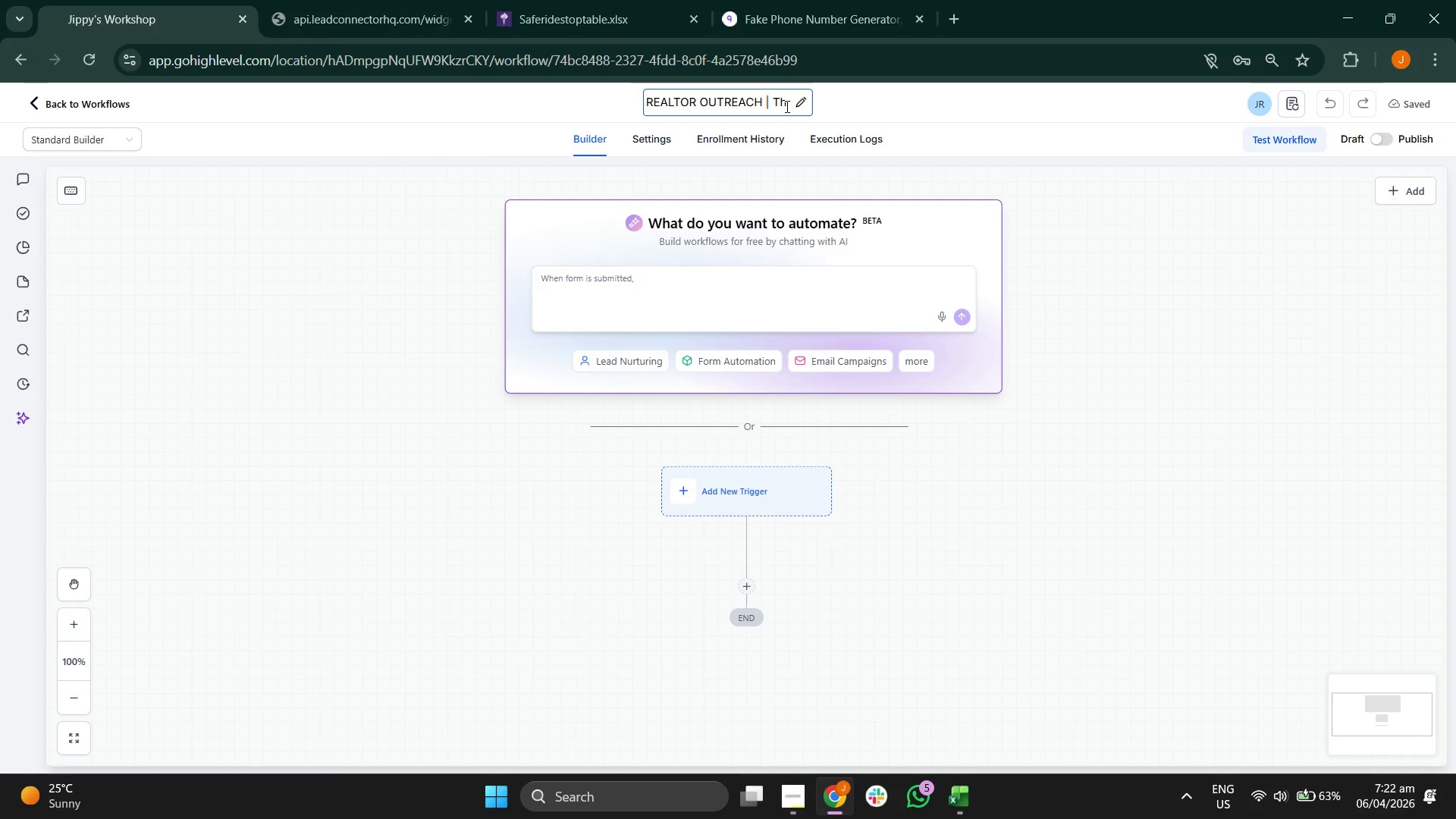 
type(e Curated Hearth [CO)
key(Backspace)
type(old Sequence])
 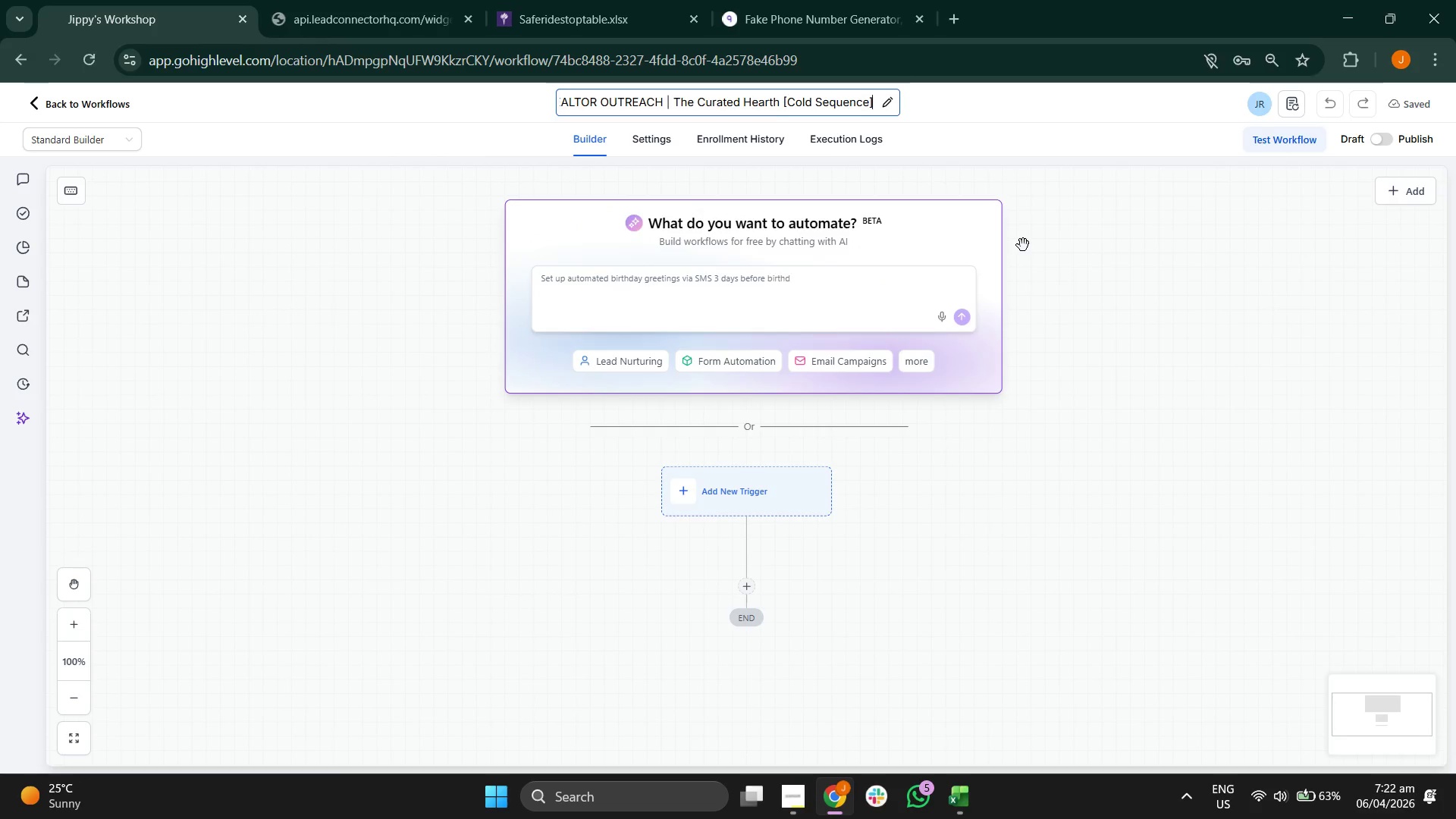 
left_click([1099, 331])
 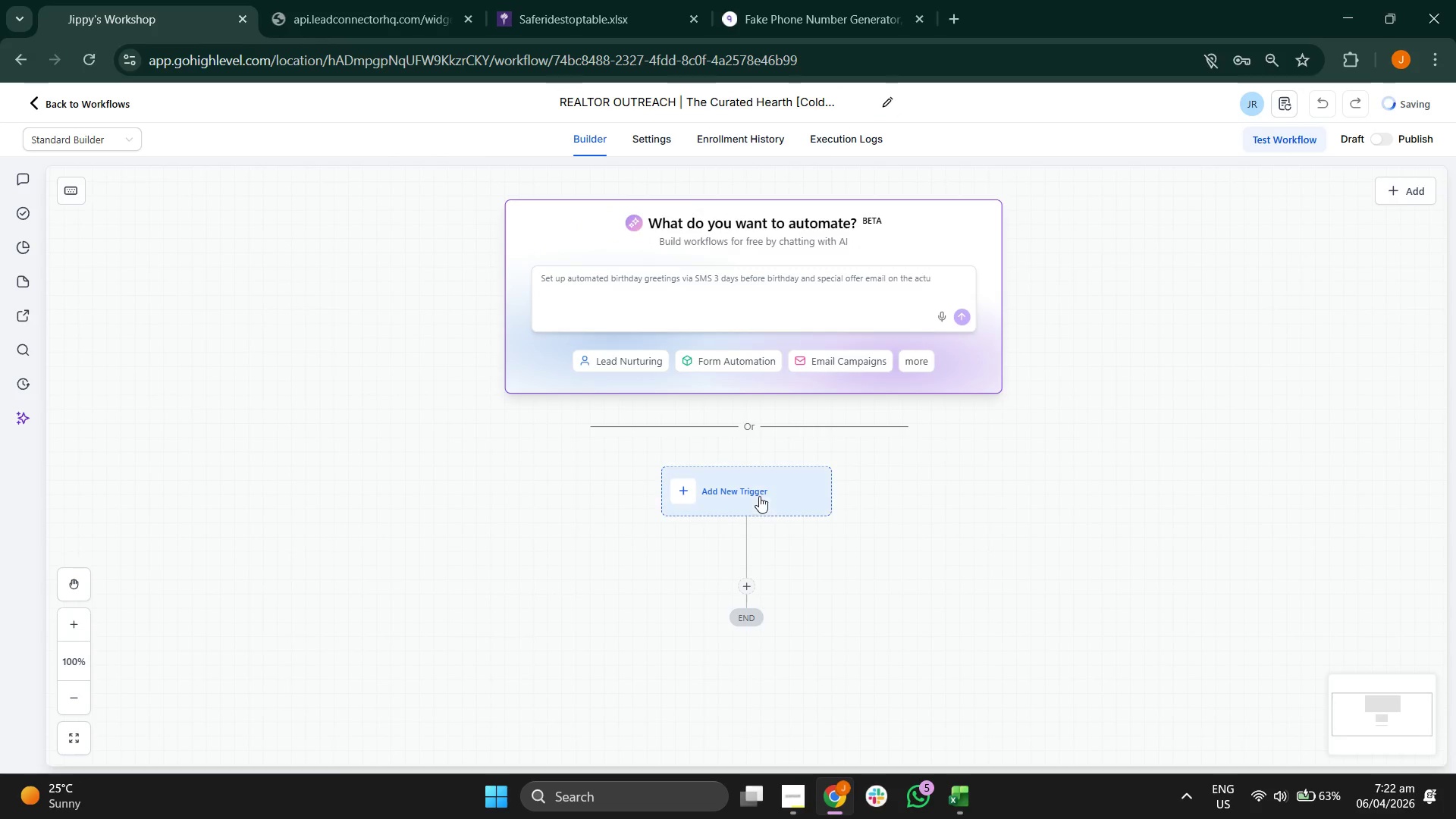 
left_click([745, 493])
 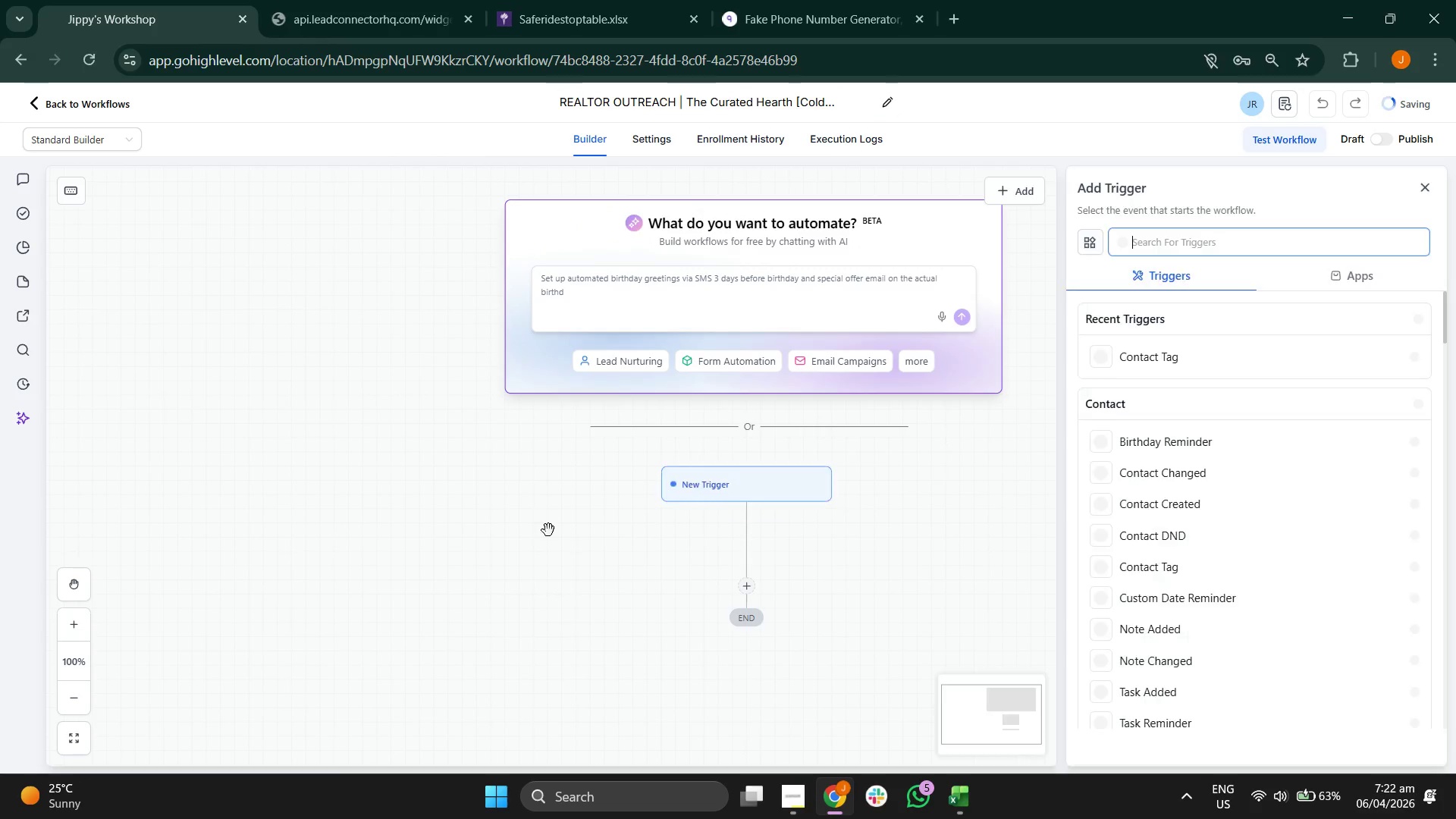 
left_click_drag(start_coordinate=[546, 532], to_coordinate=[318, 387])
 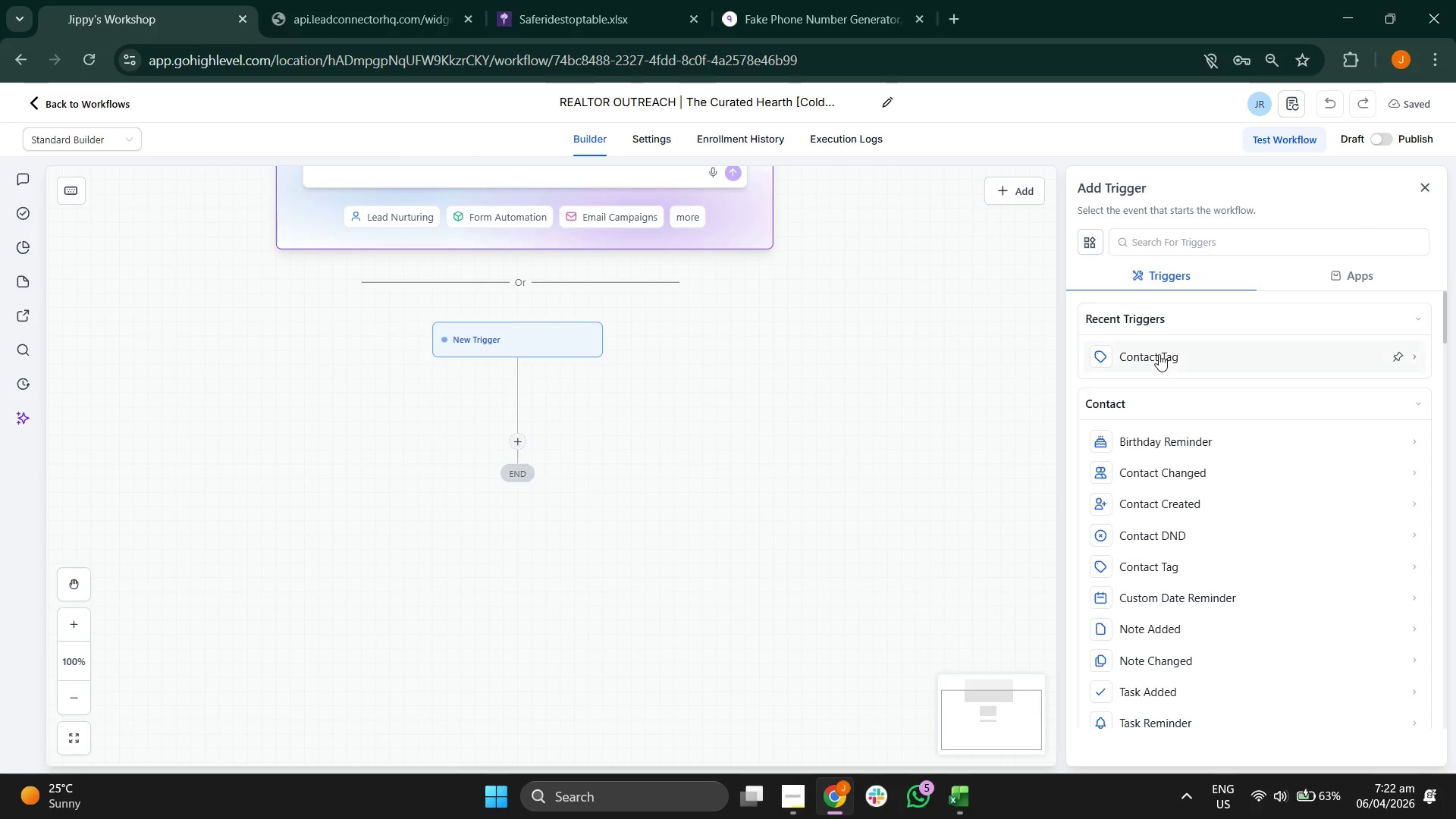 
left_click([1172, 352])
 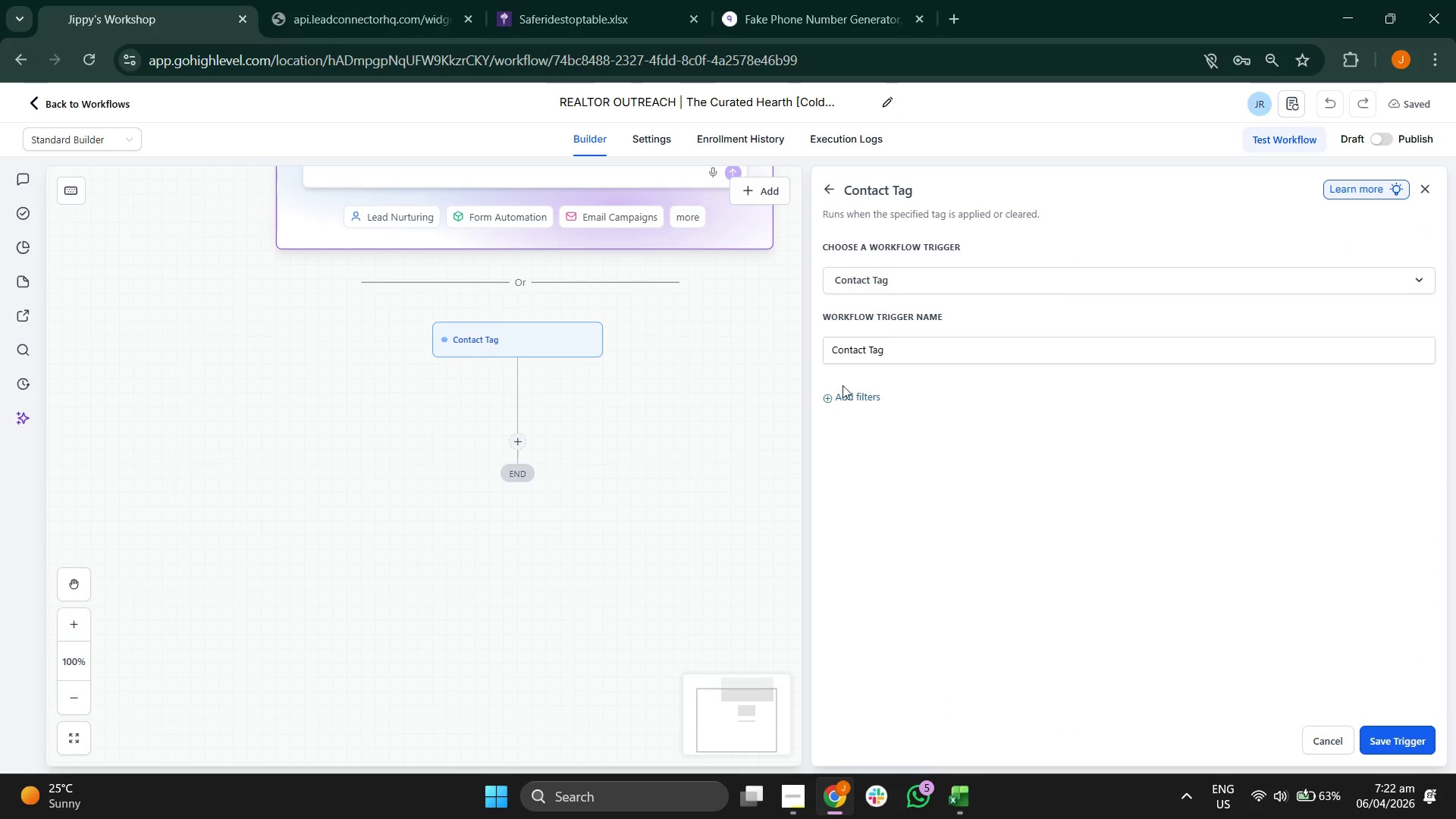 
left_click([858, 397])
 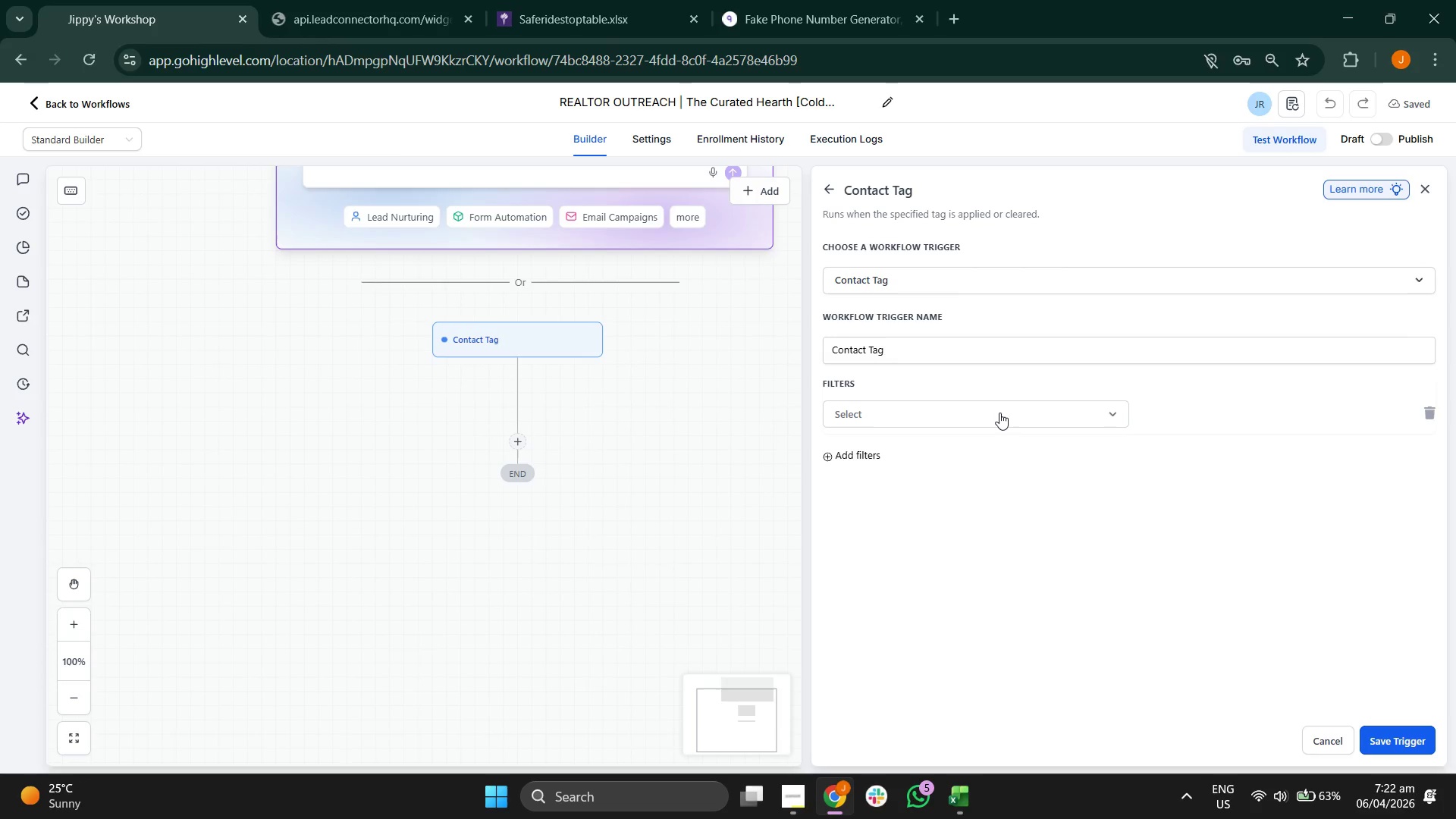 
wait(6.83)
 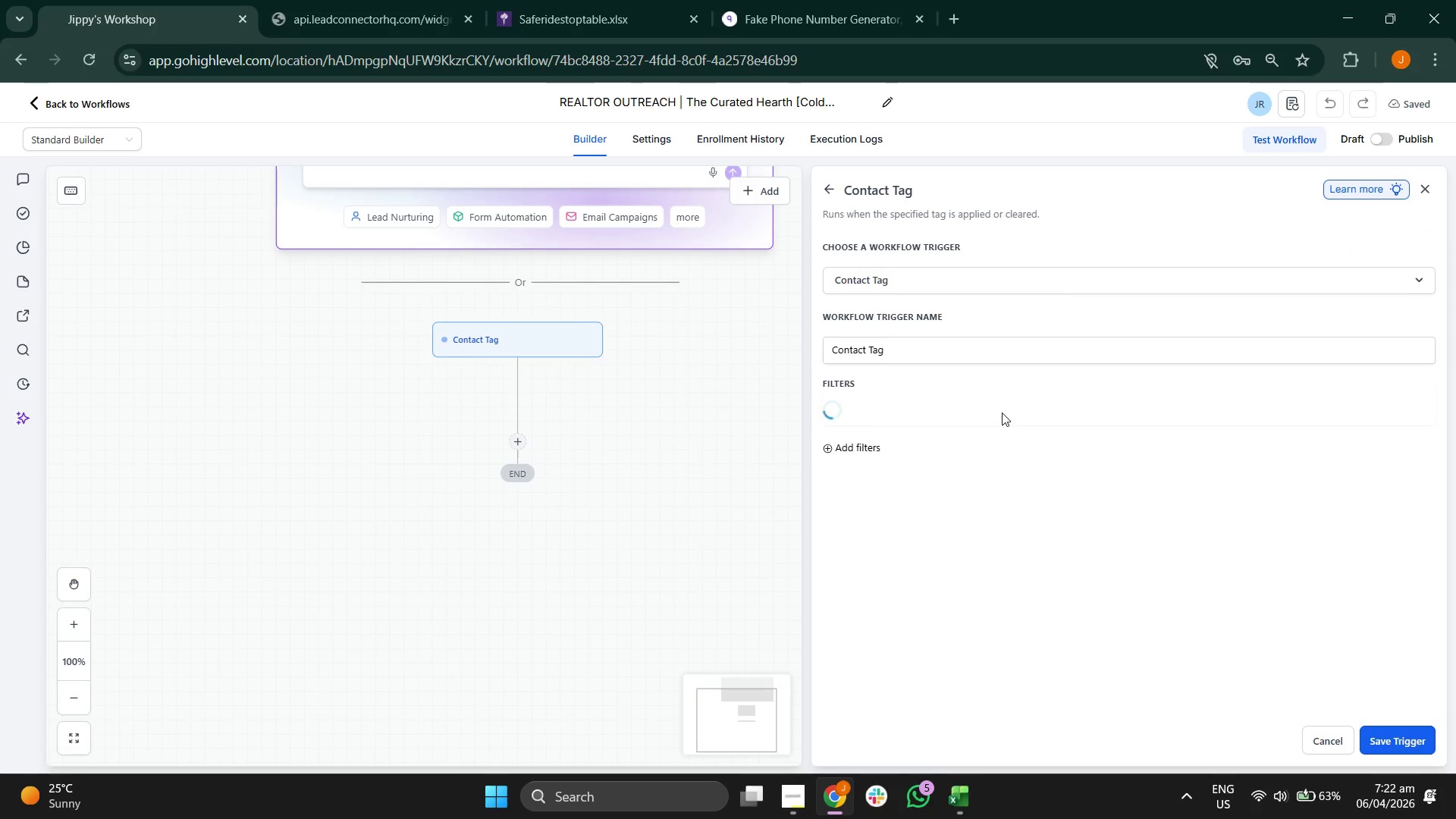 
left_click([1020, 414])
 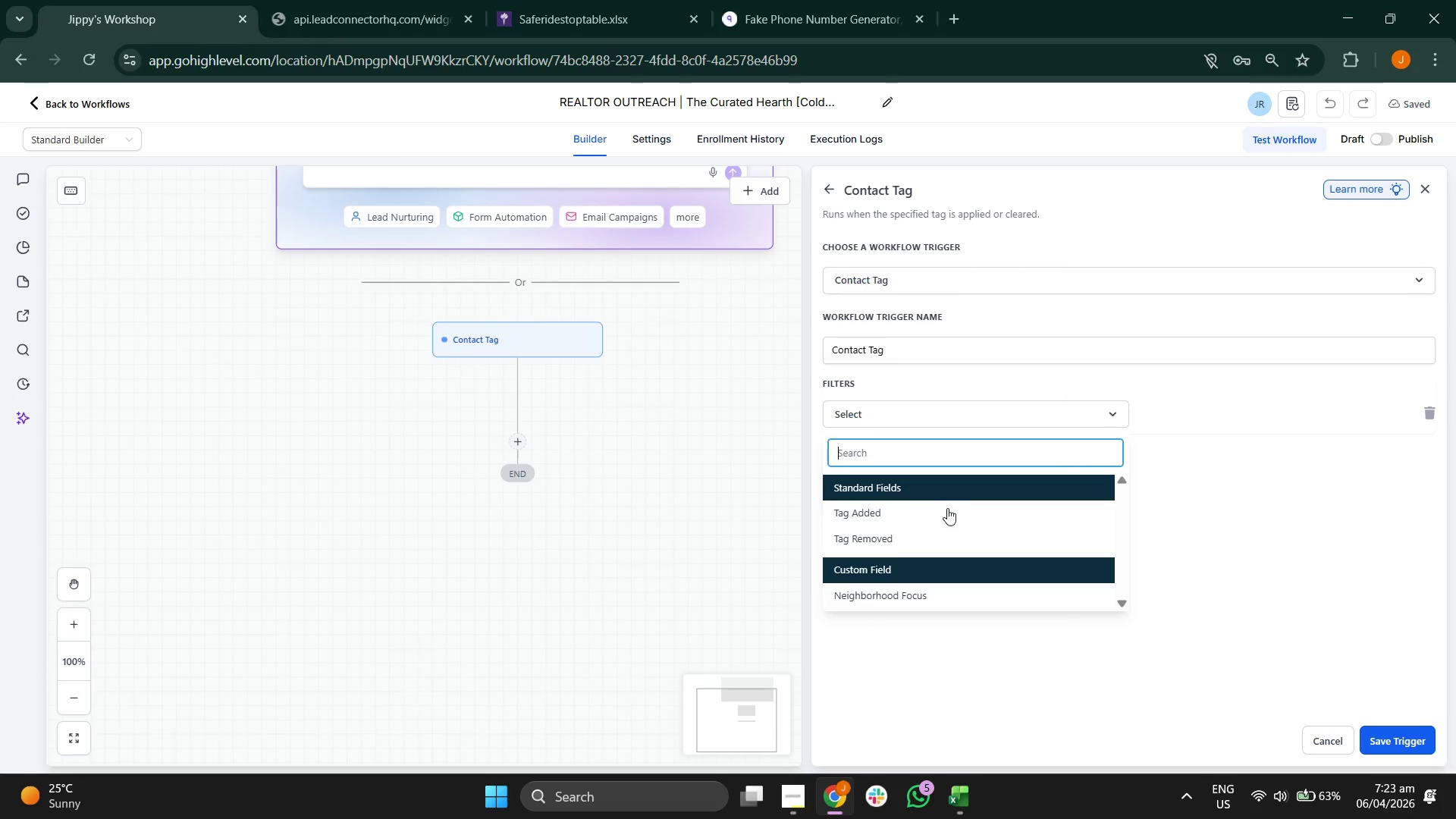 
left_click([946, 510])
 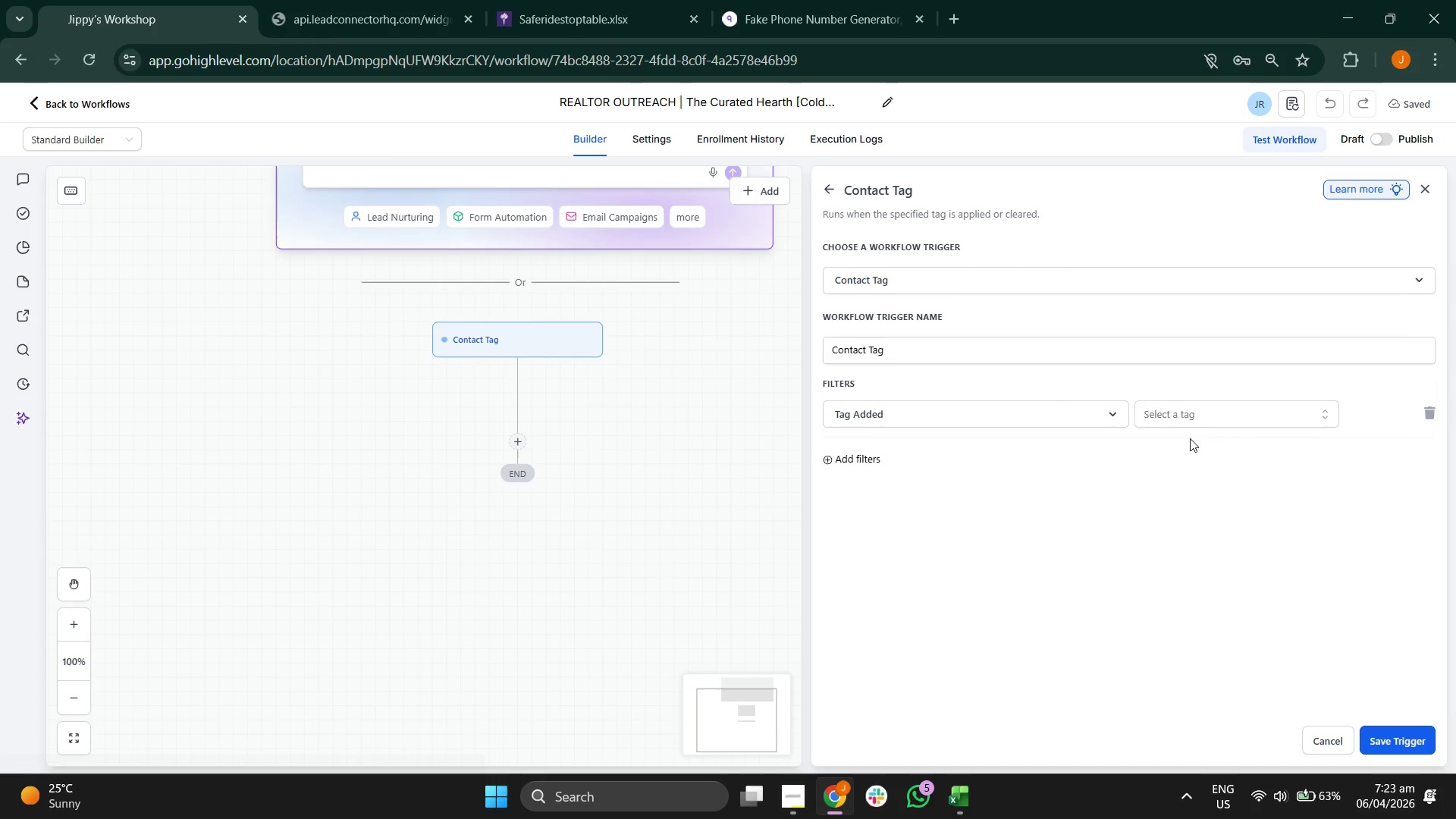 
left_click([1208, 426])
 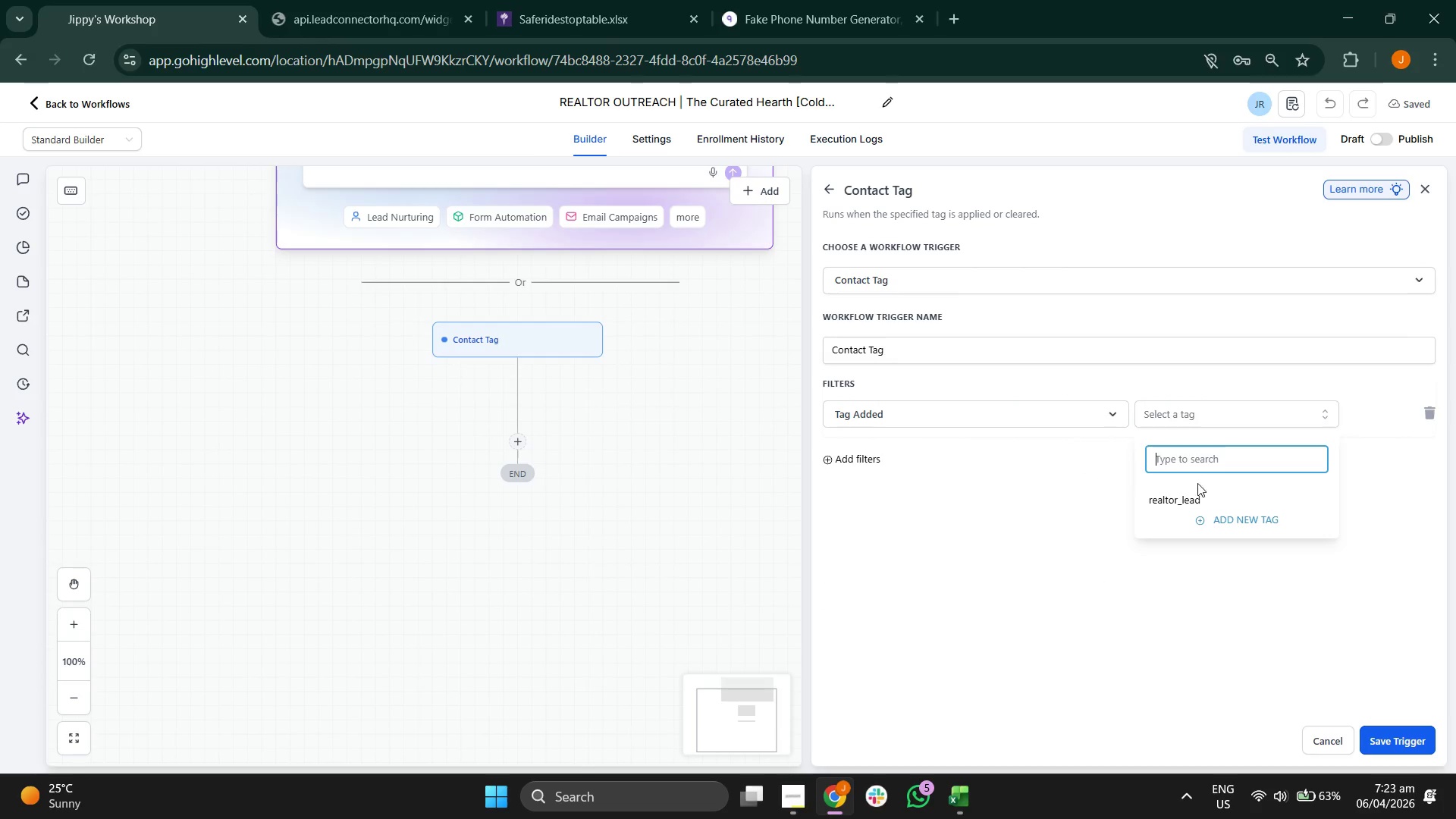 
left_click([1197, 501])
 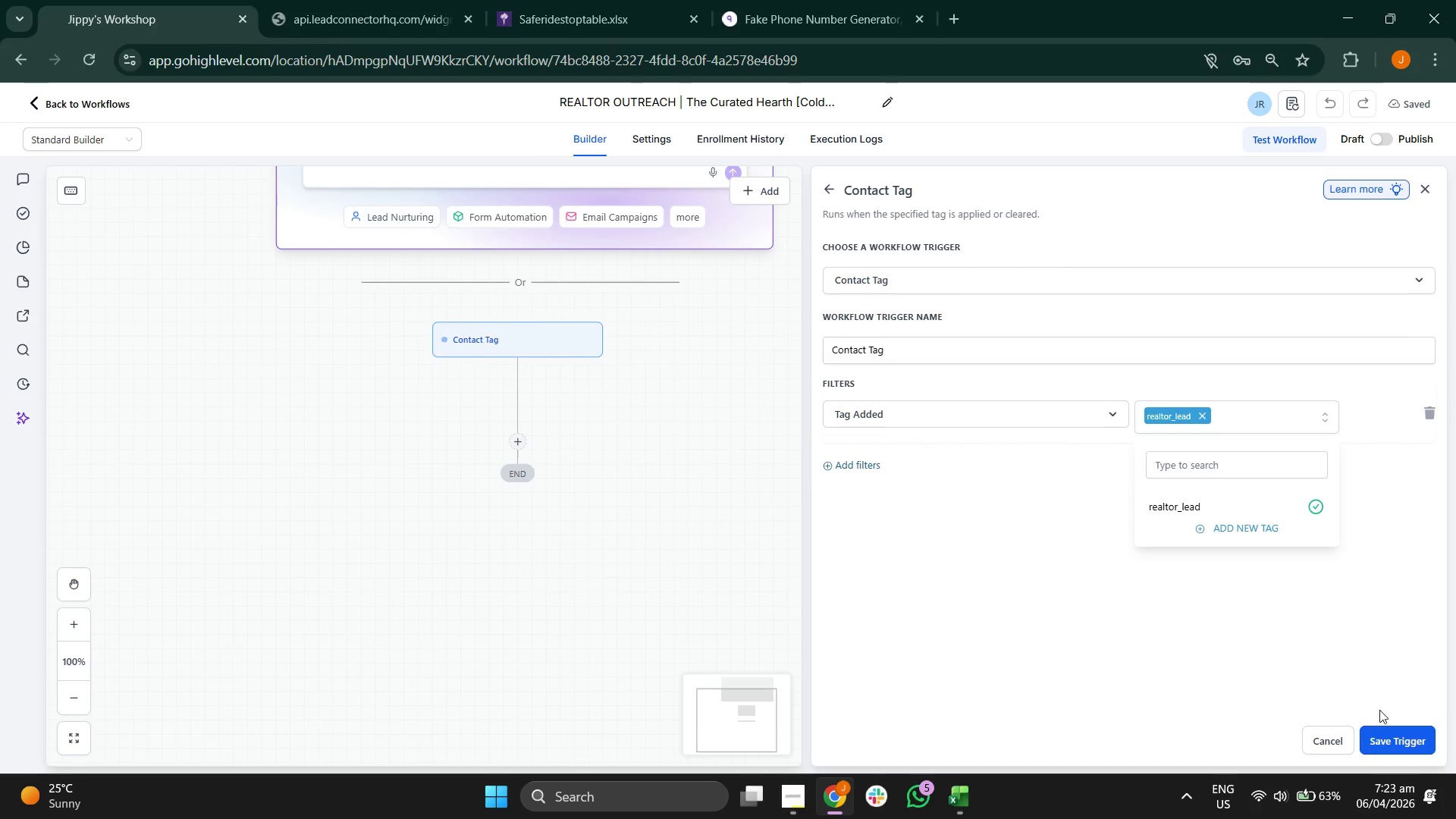 
left_click([1395, 736])
 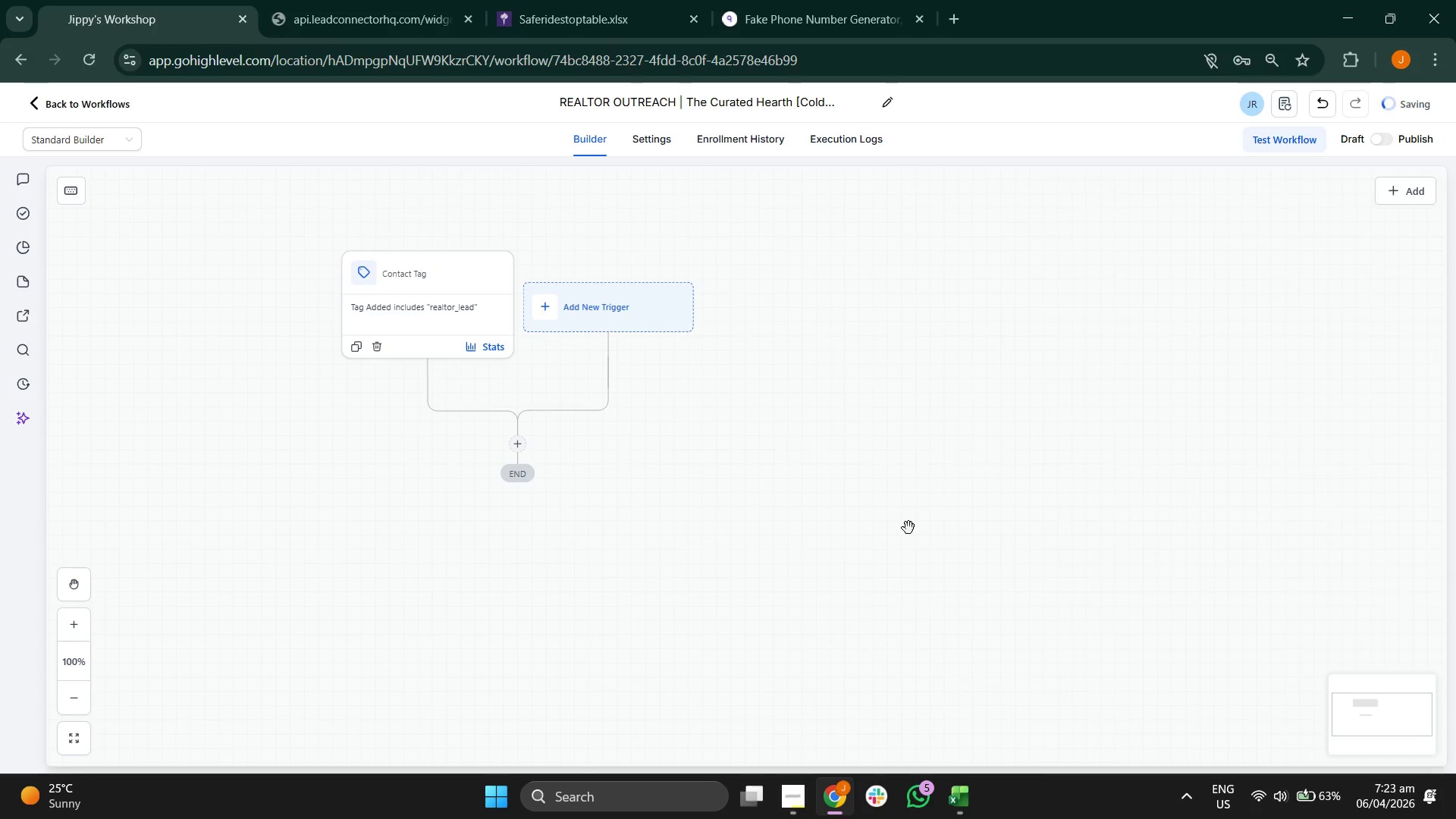 
left_click_drag(start_coordinate=[908, 529], to_coordinate=[1026, 410])
 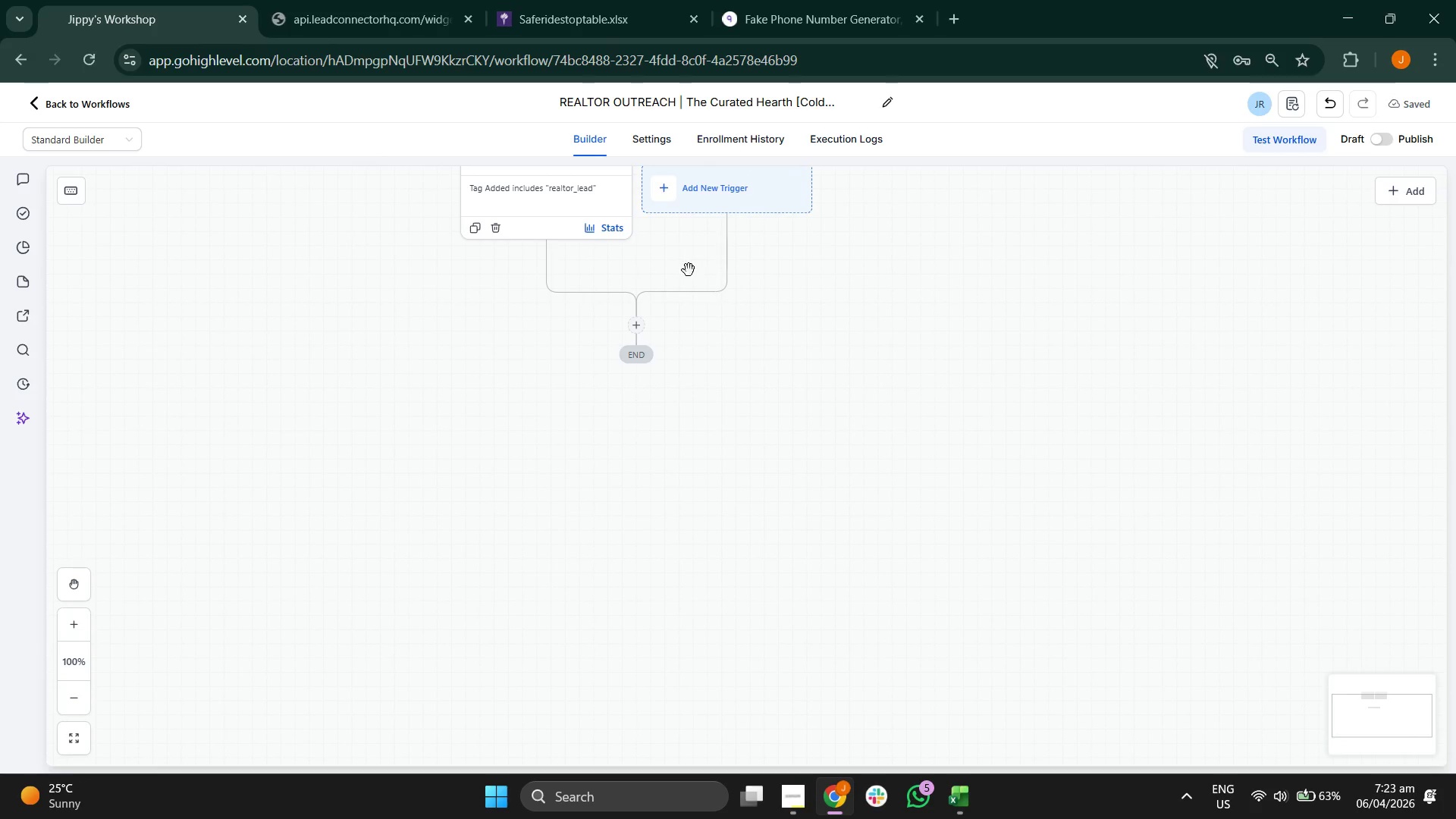 
left_click([642, 320])
 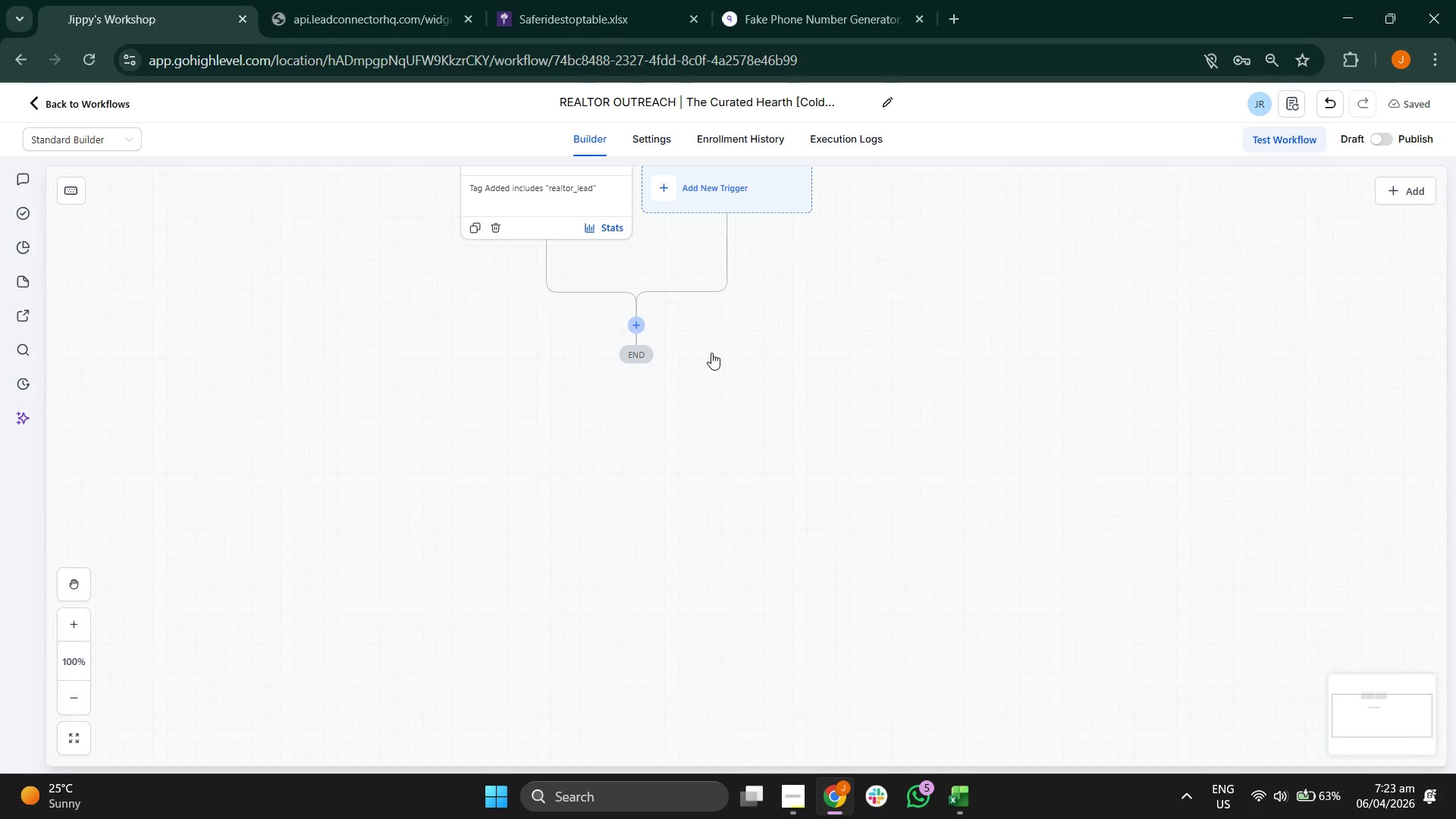 
left_click_drag(start_coordinate=[714, 356], to_coordinate=[699, 421])
 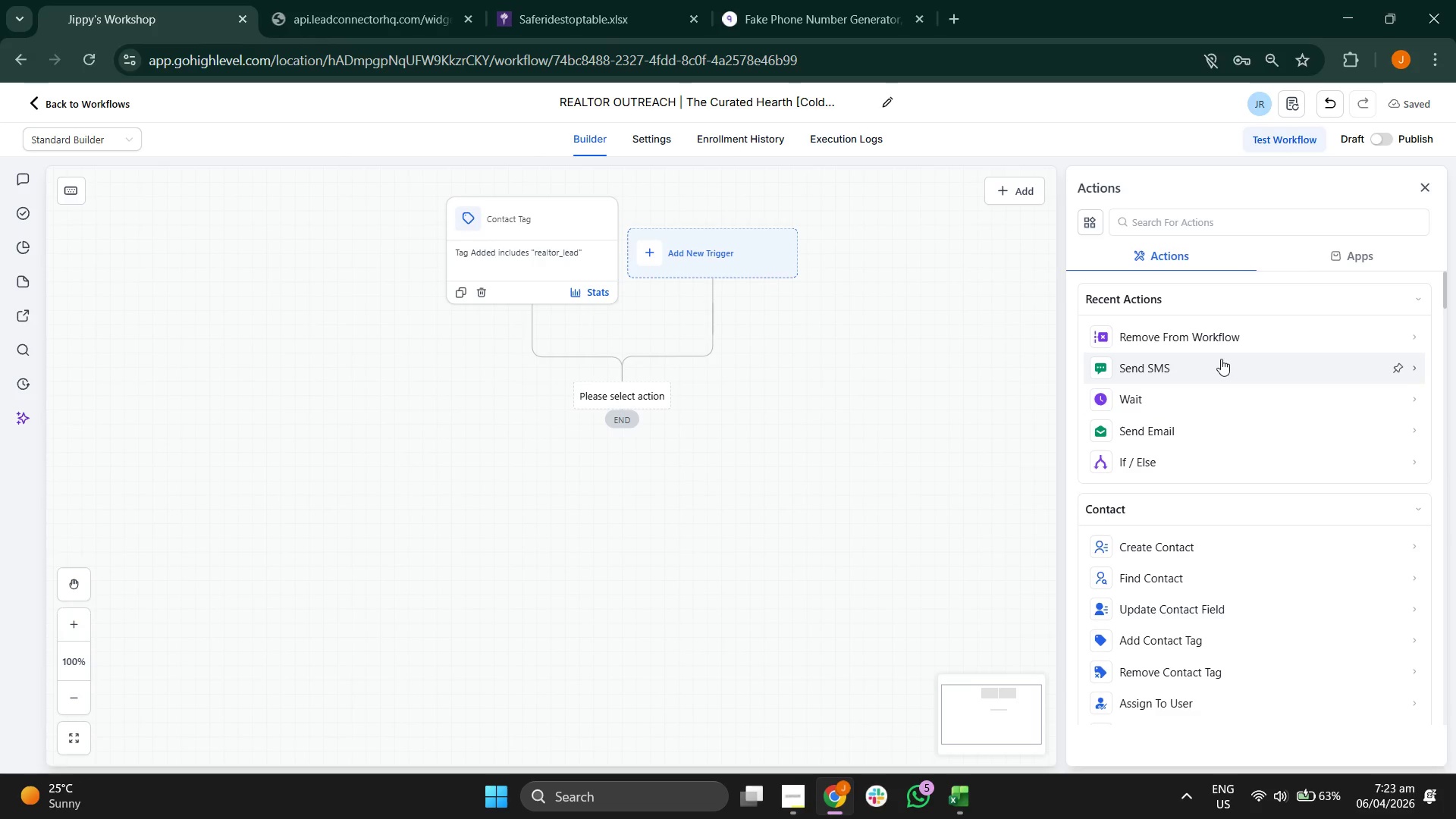 
left_click([1198, 431])
 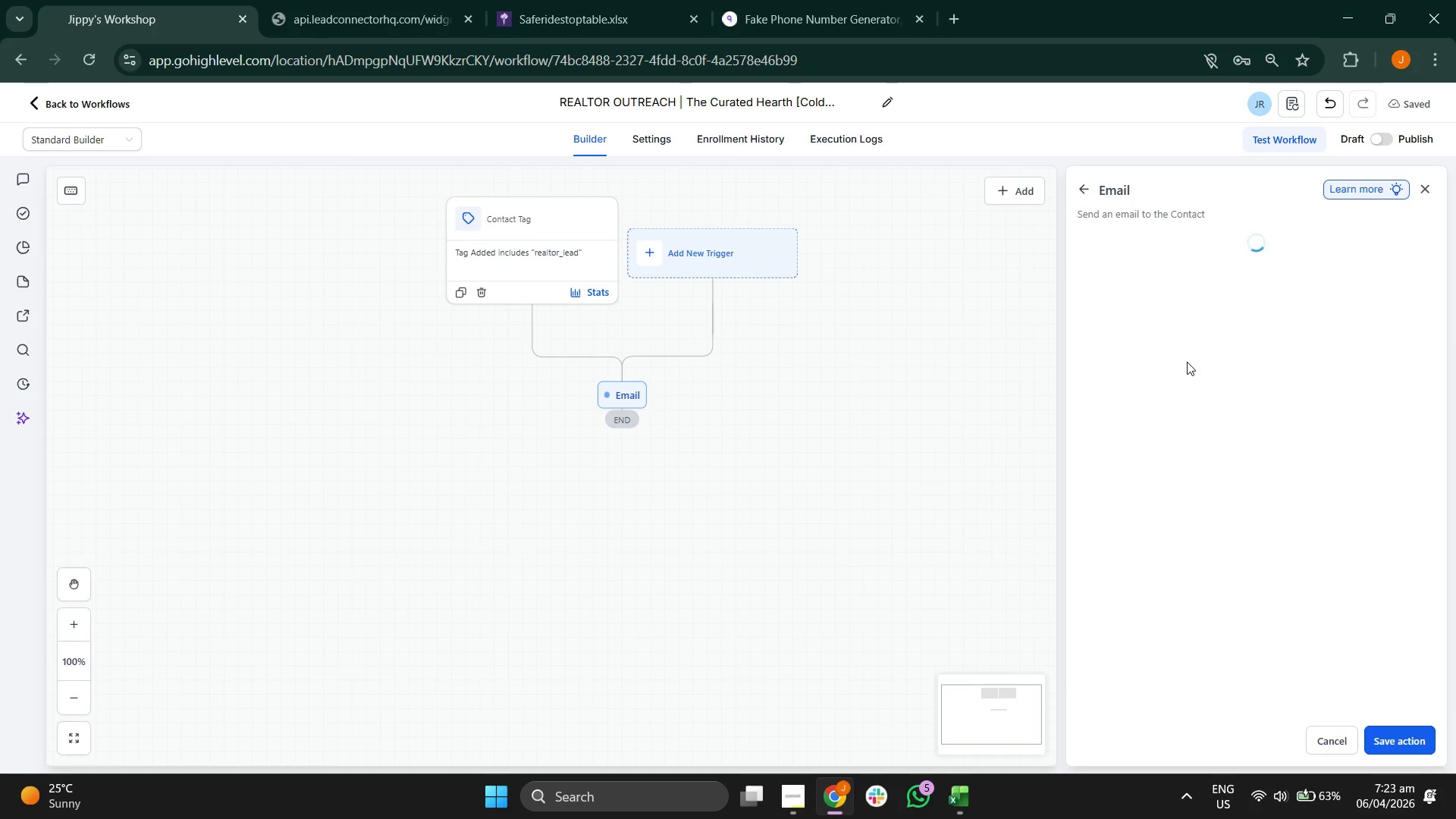 
wait(8.7)
 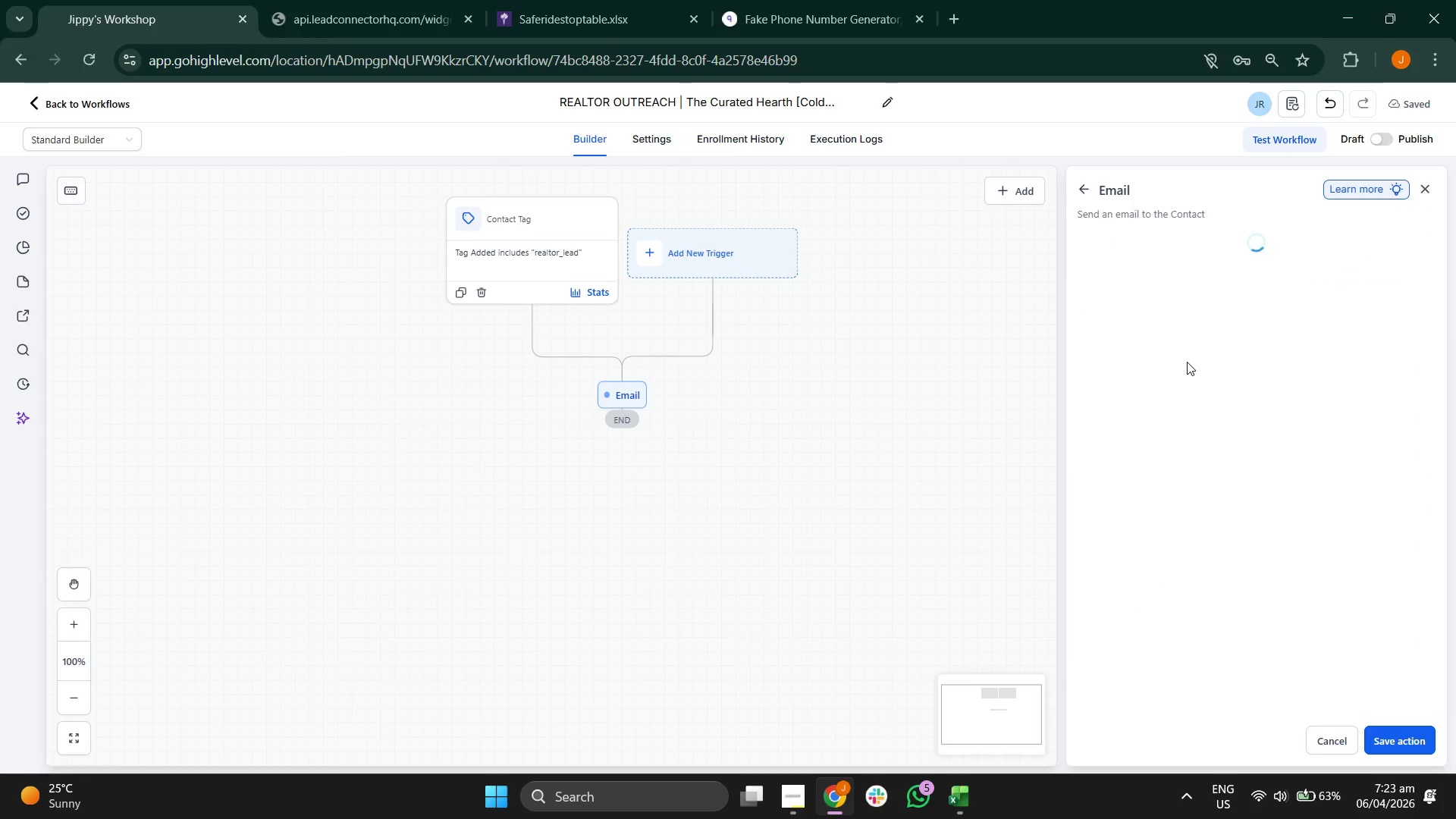 
type( 1: Initial Outreach)
 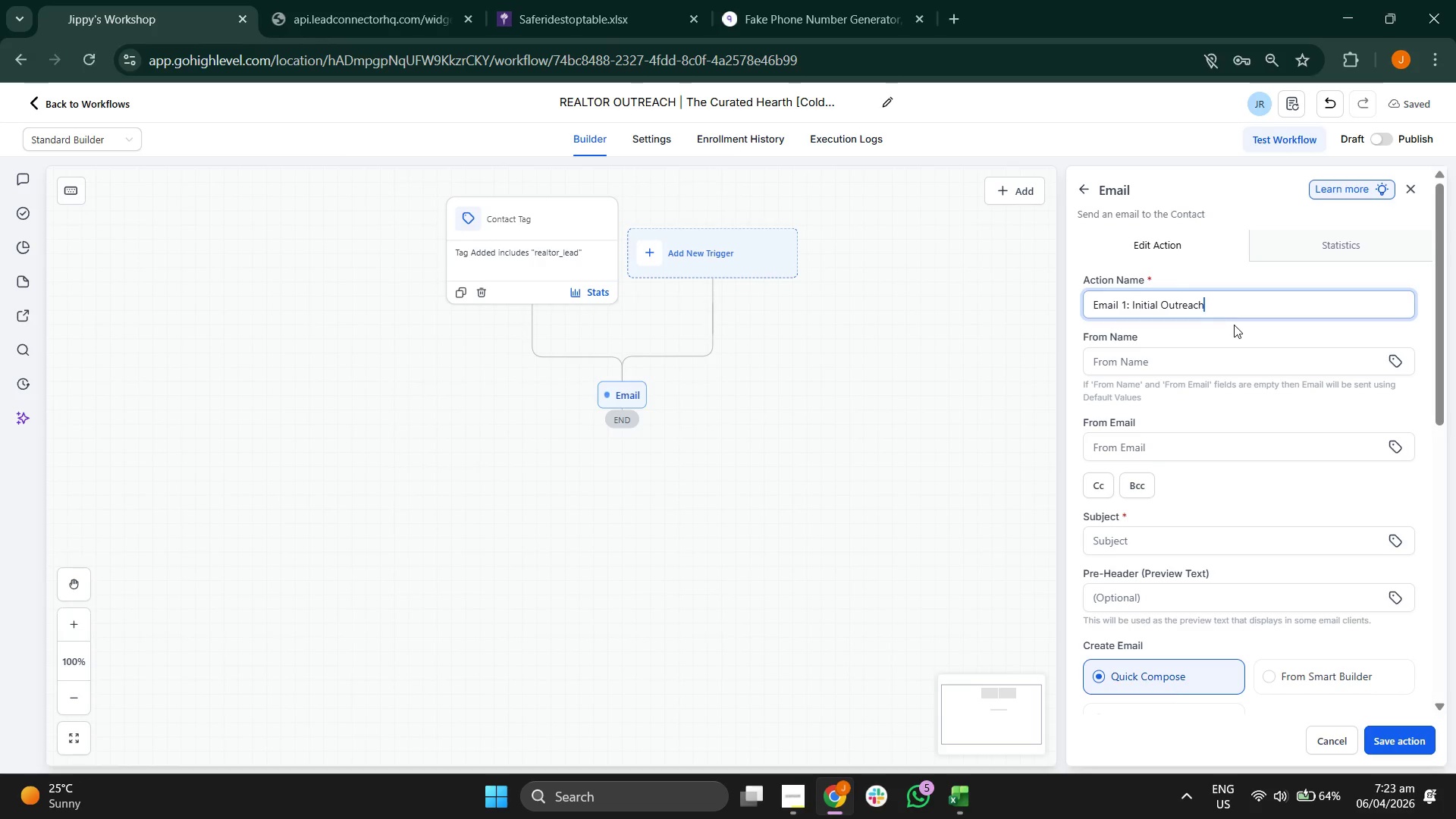 
left_click([1183, 548])
 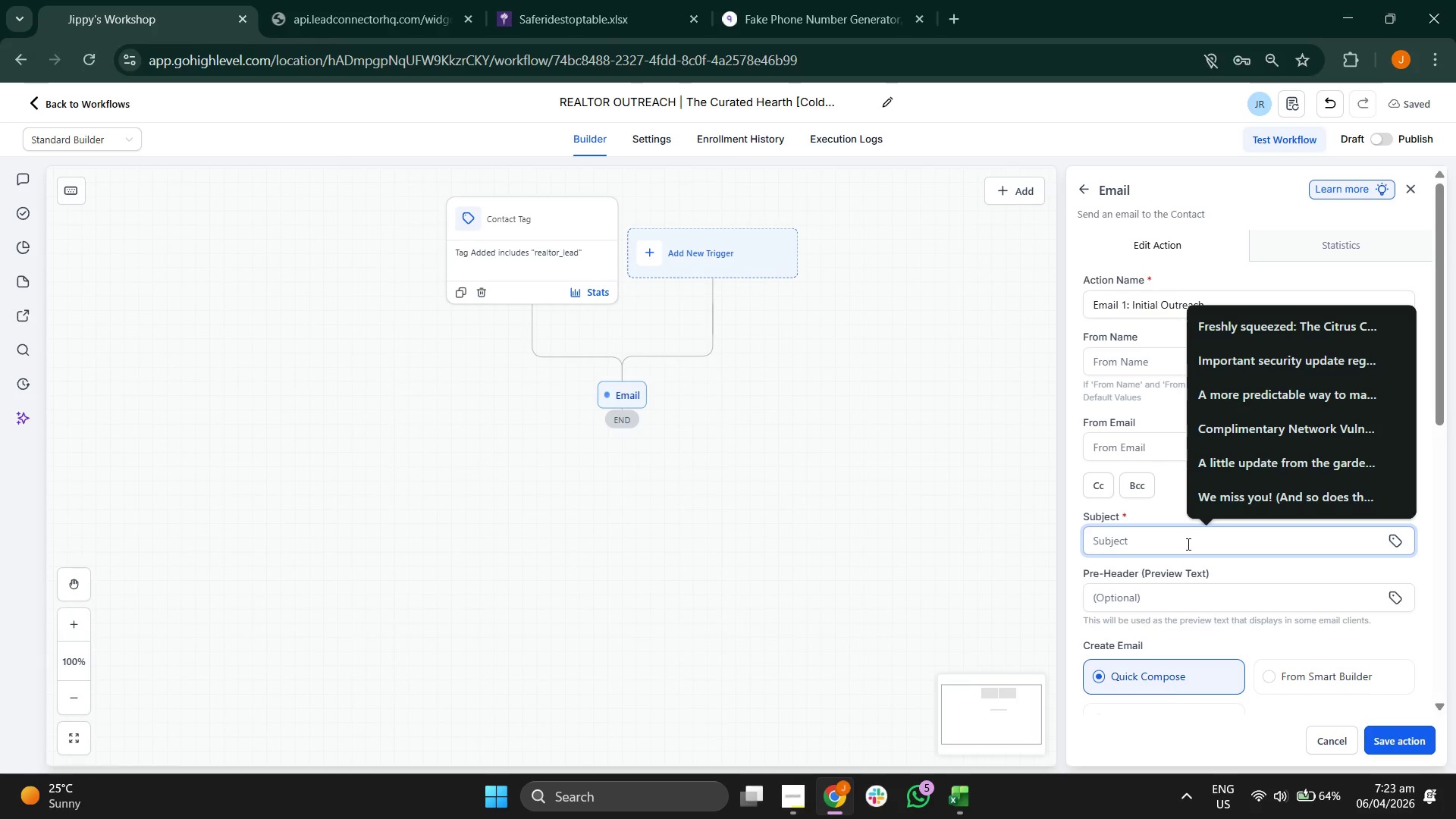 
type(Elevating the client experei)
key(Backspace)
key(Backspace)
type(ience at )
 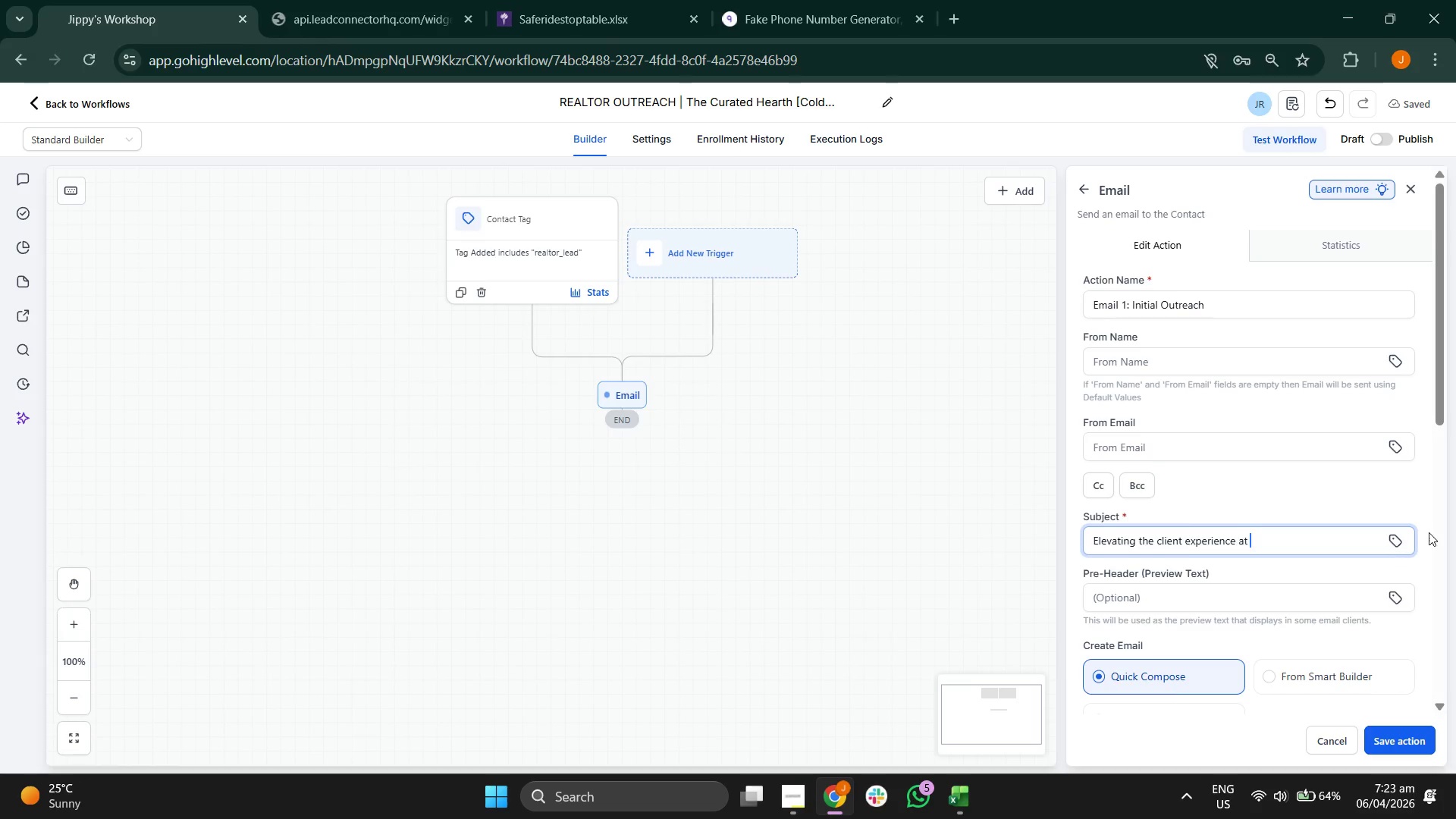 
left_click([1403, 537])
 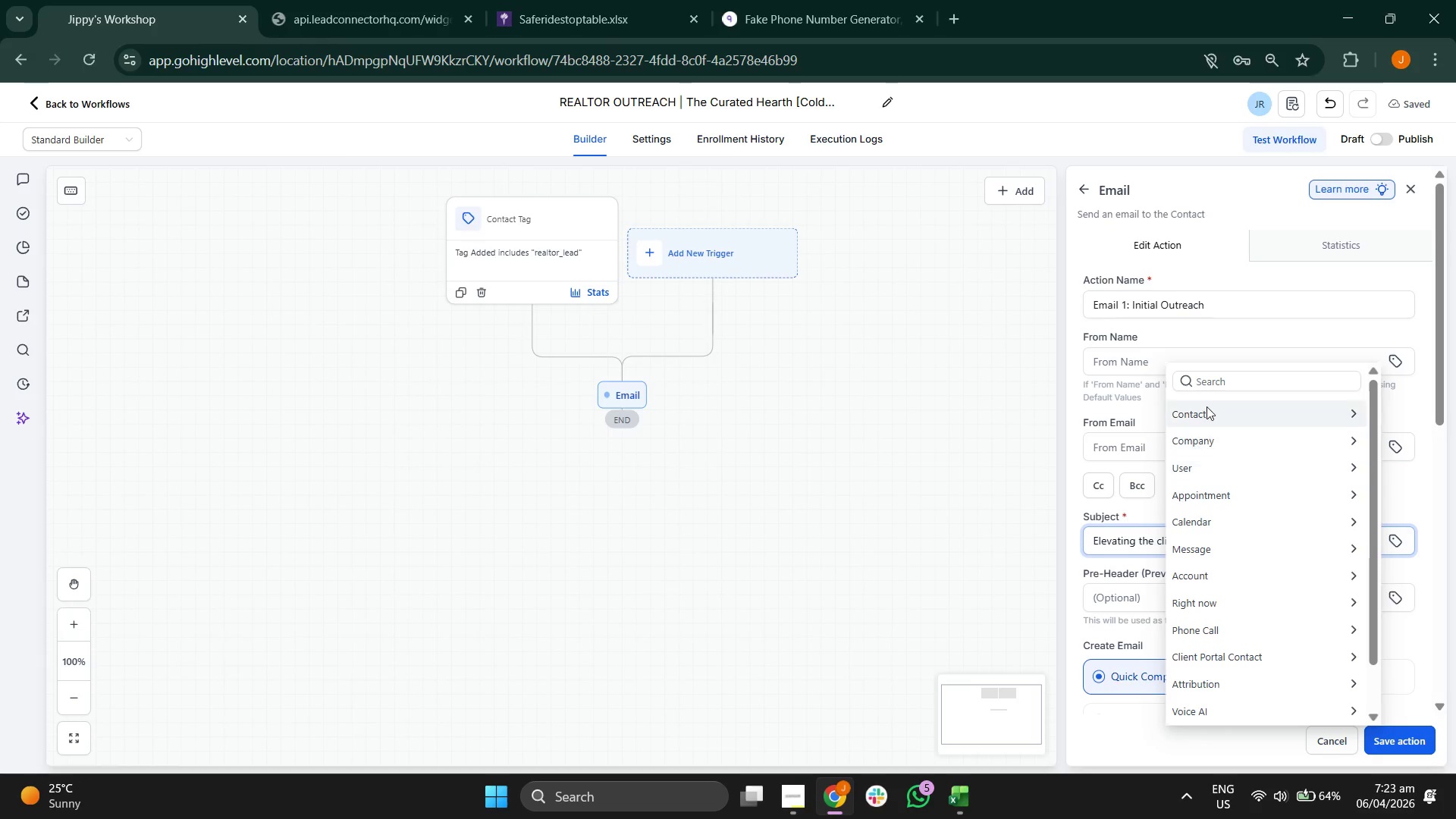 
left_click([1210, 408])
 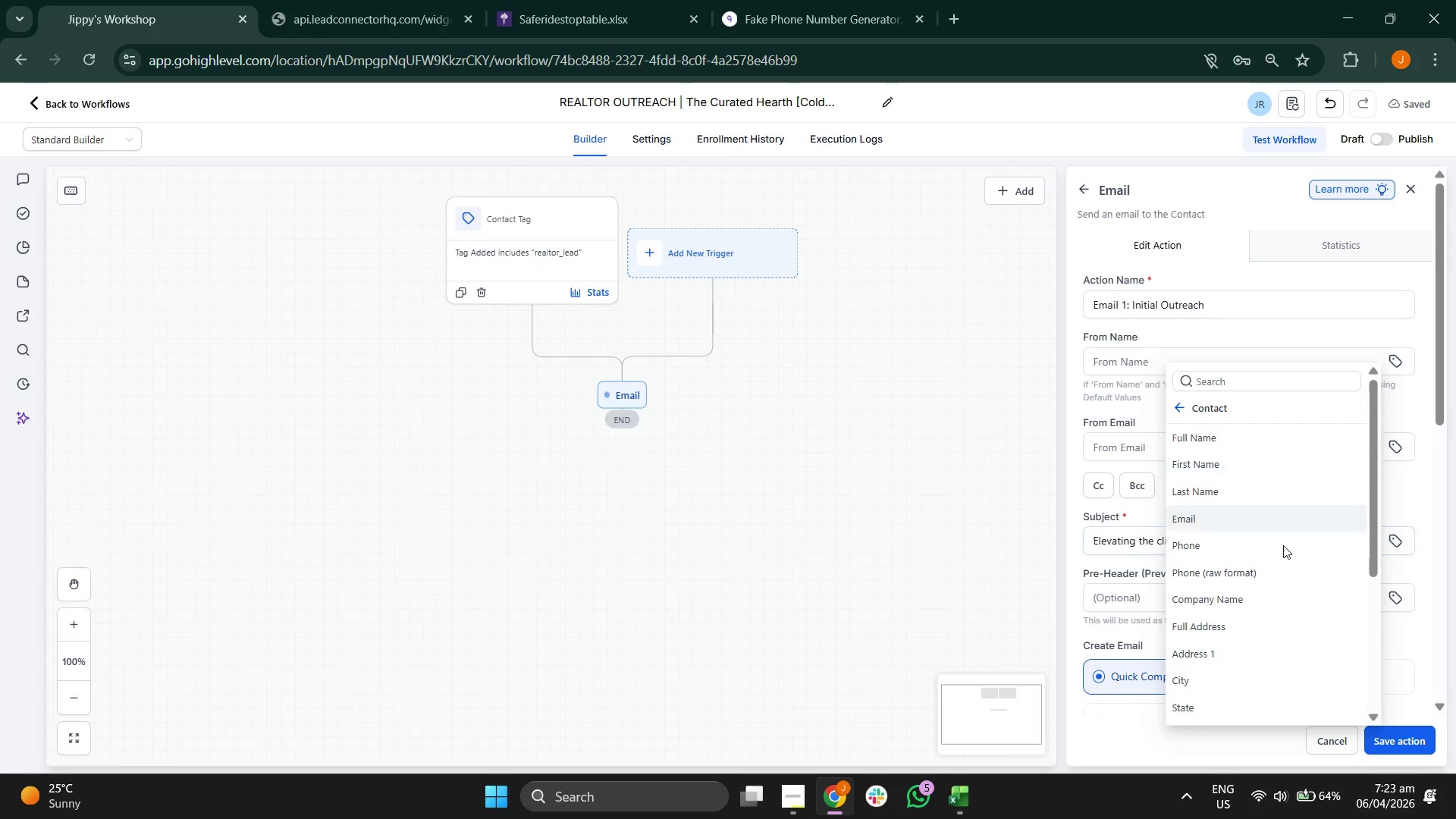 
scroll: coordinate [1282, 563], scroll_direction: down, amount: 7.0
 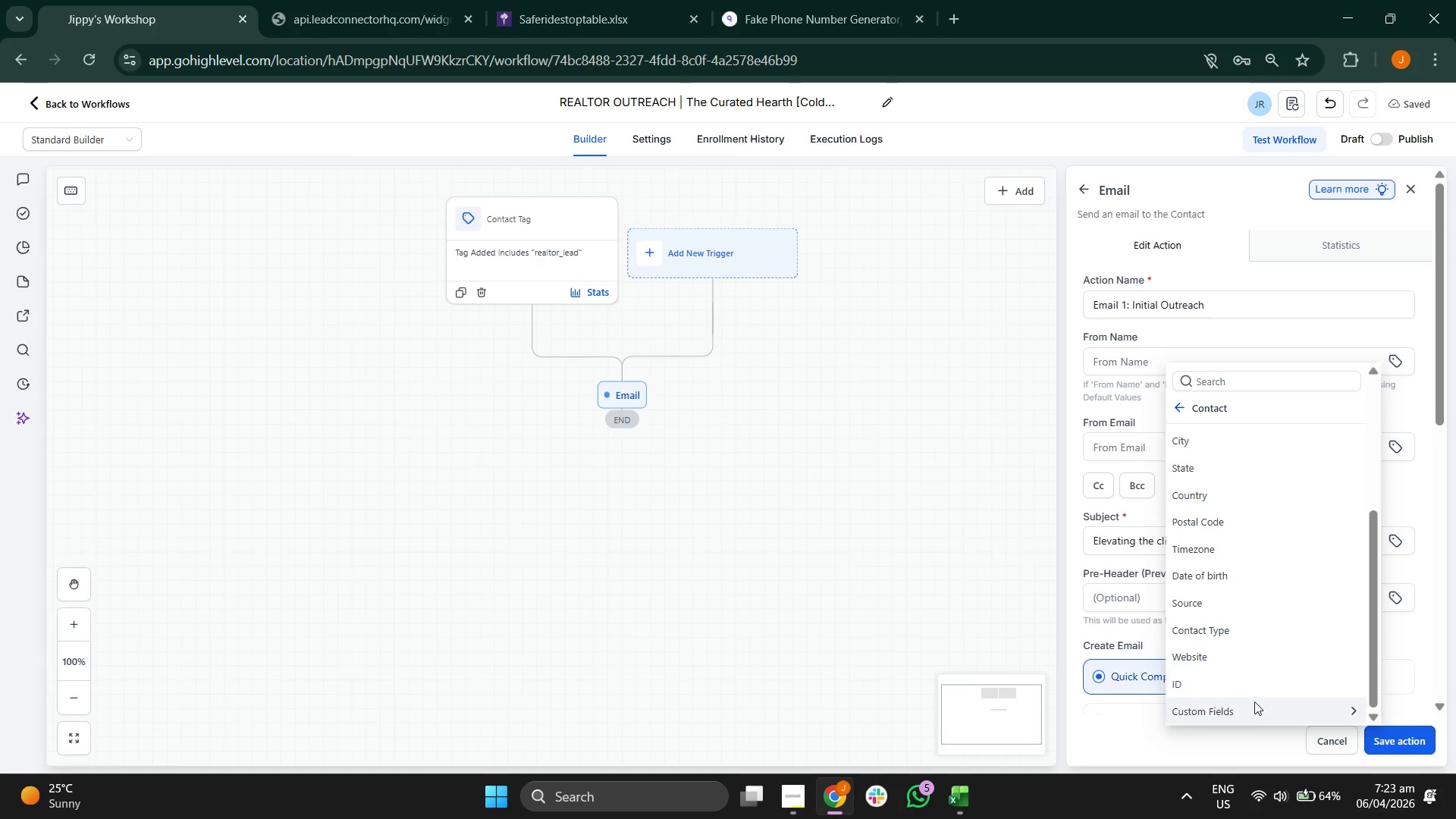 
left_click([1254, 708])
 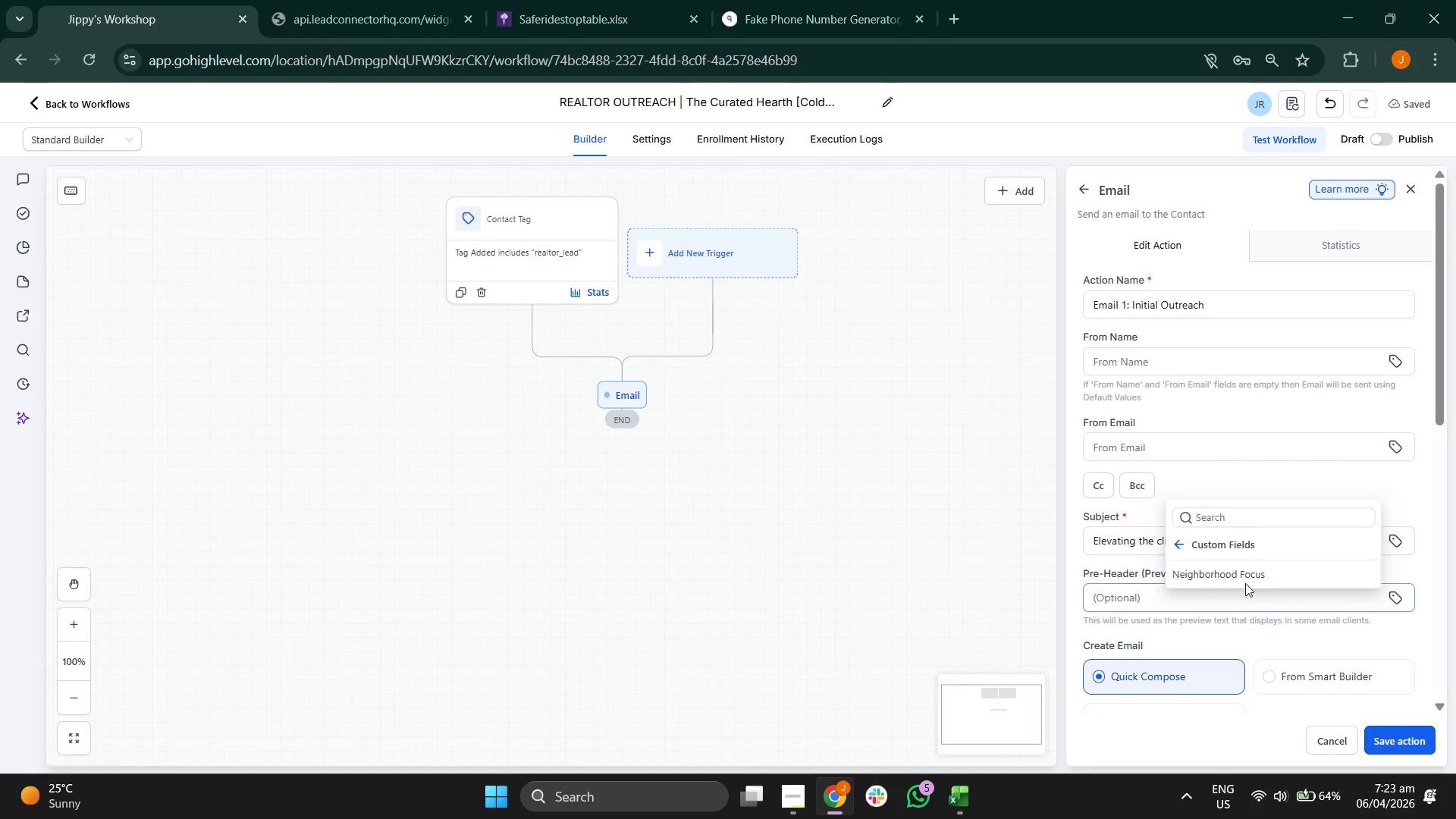 
left_click([1245, 573])
 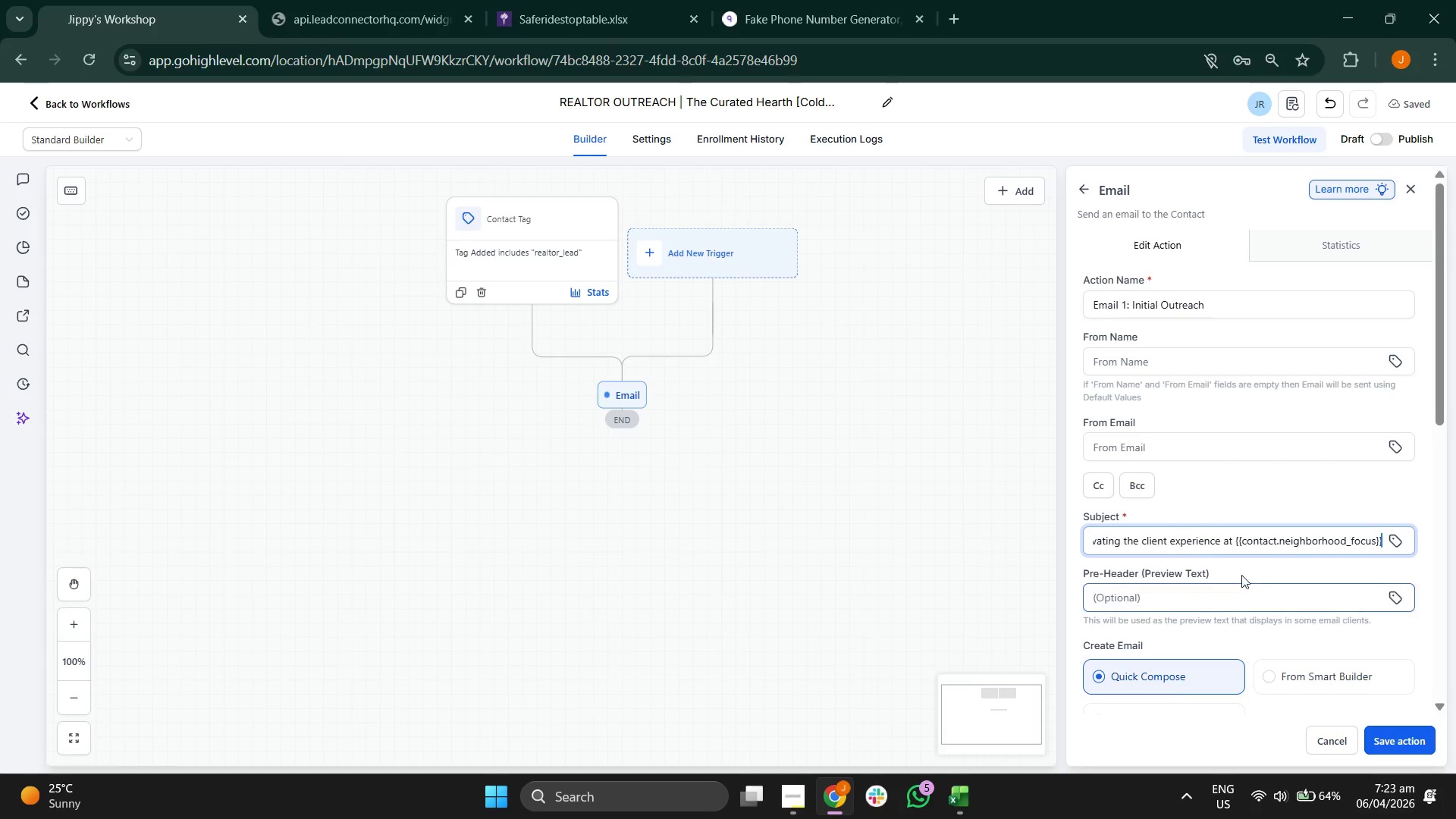 
scroll: coordinate [1213, 513], scroll_direction: down, amount: 3.0
 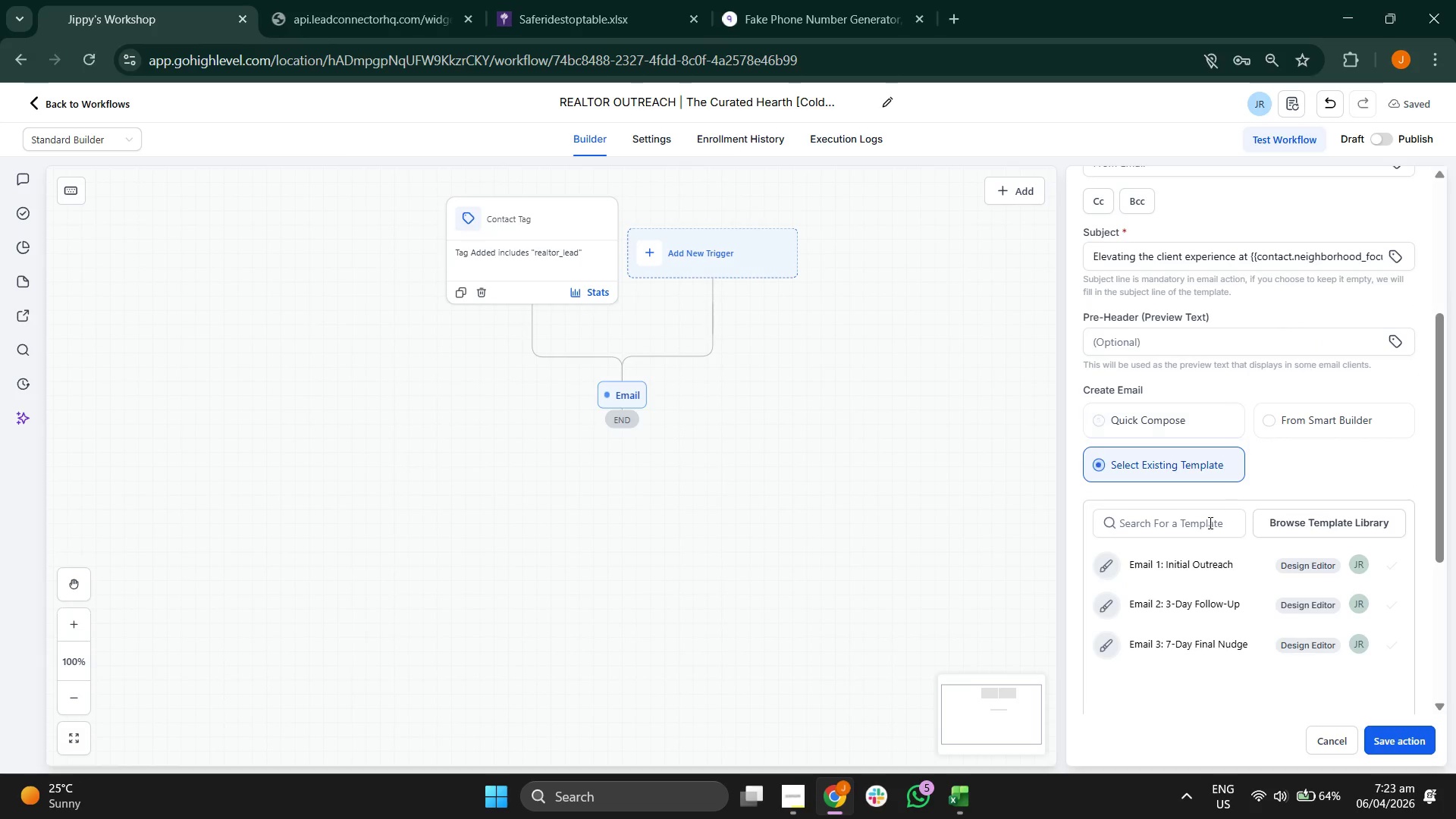 
left_click([1169, 566])
 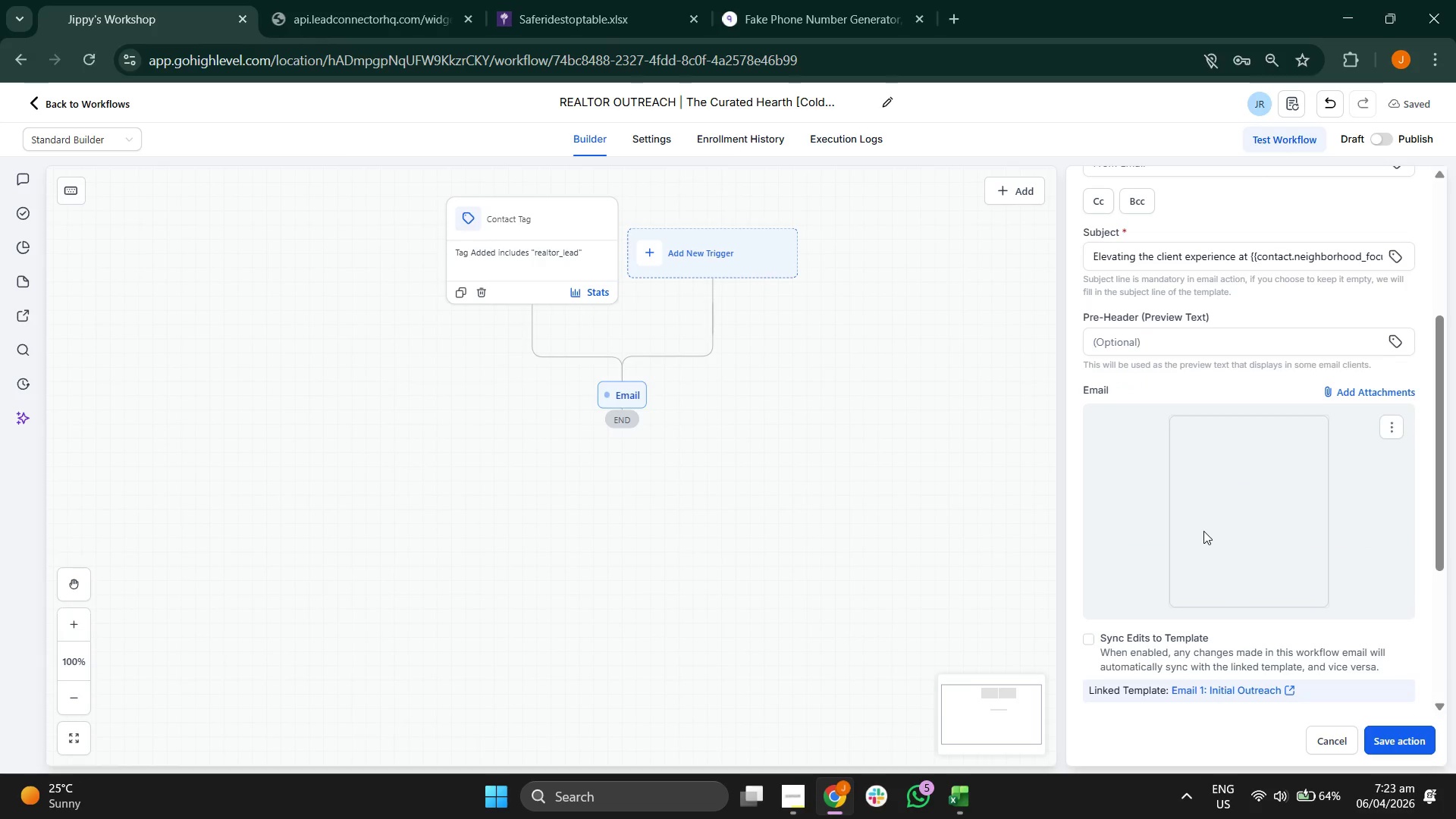 
scroll: coordinate [1203, 531], scroll_direction: down, amount: 3.0
 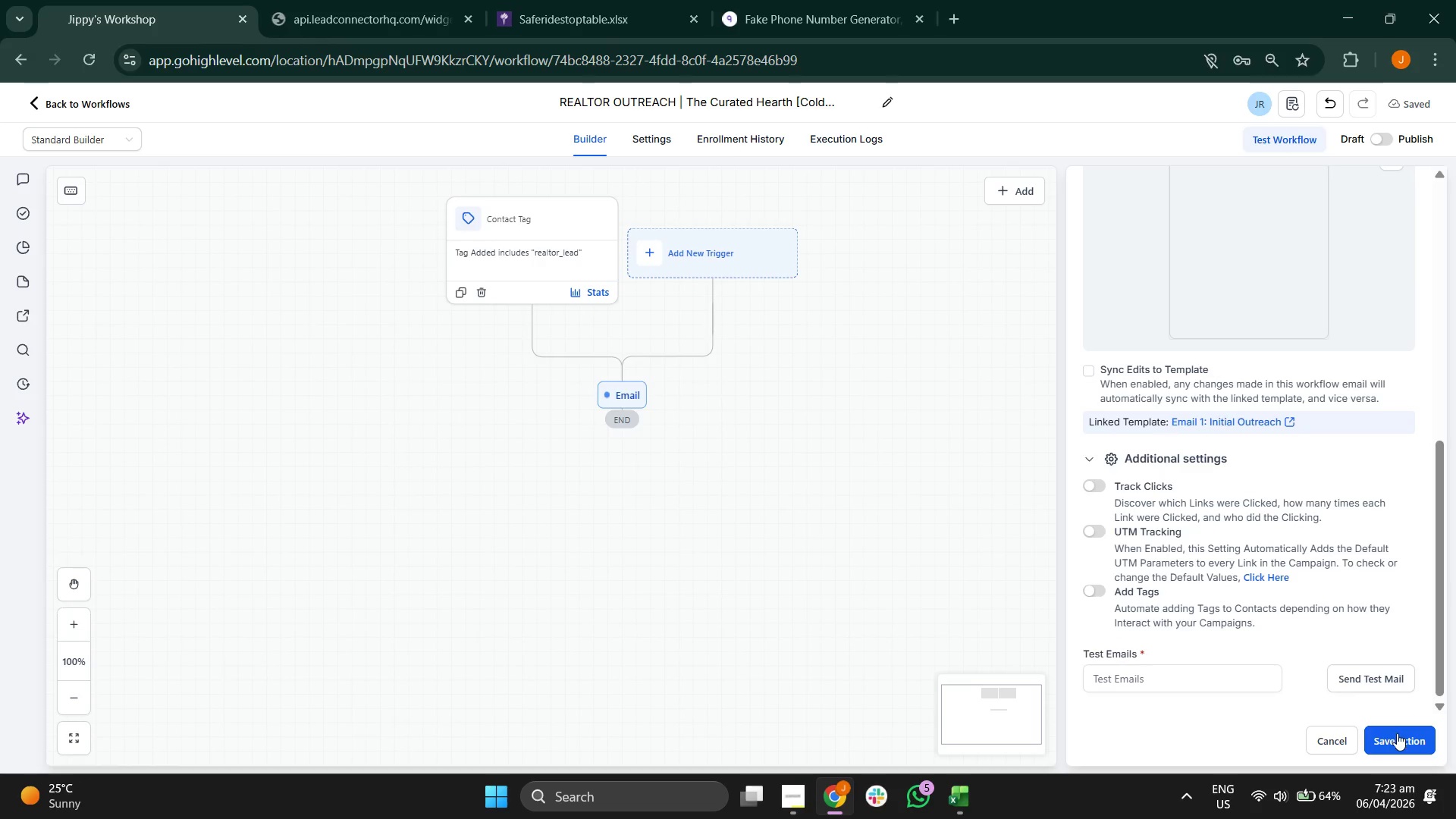 
left_click([1397, 737])
 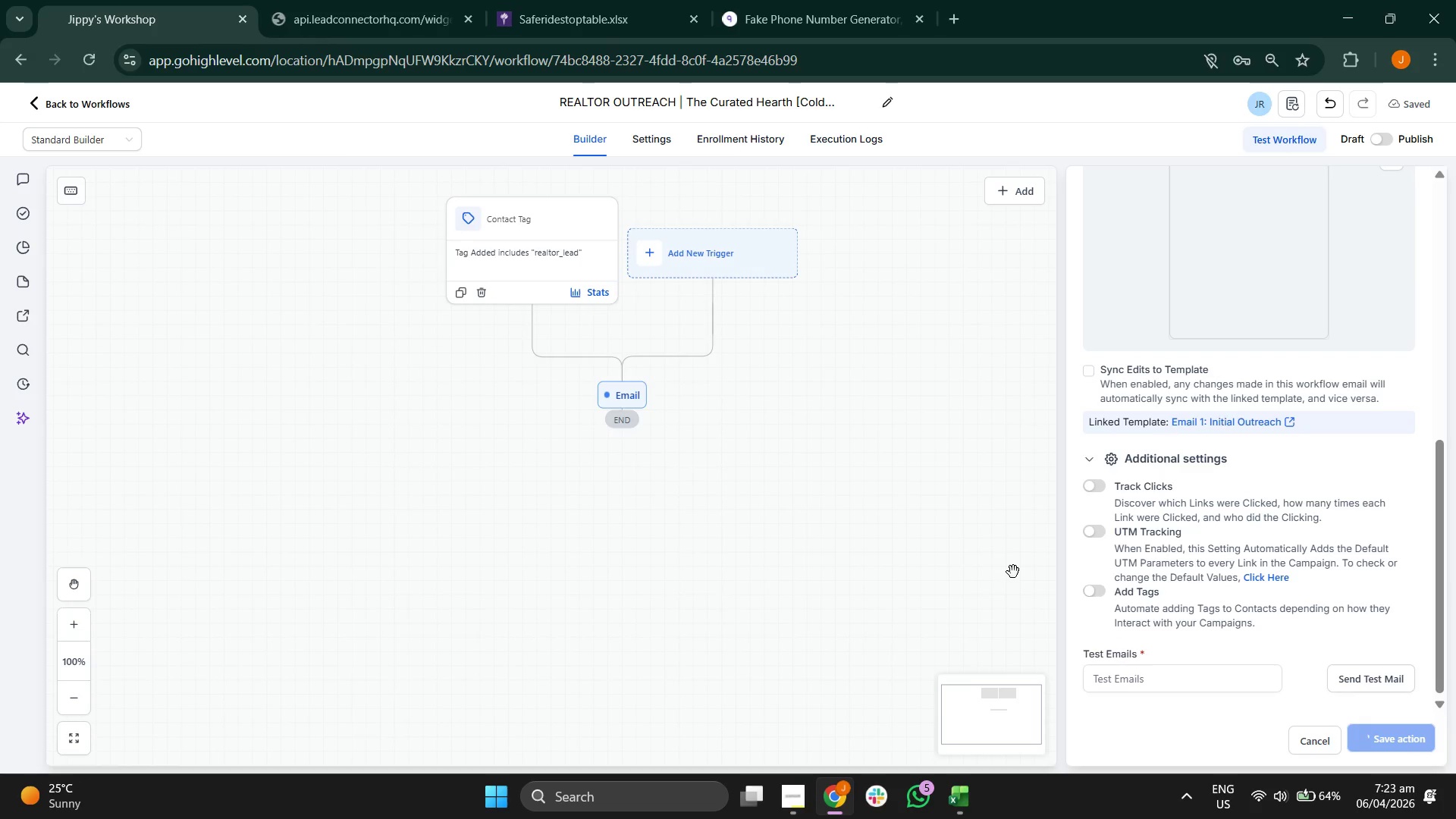 
left_click_drag(start_coordinate=[959, 478], to_coordinate=[960, 509])
 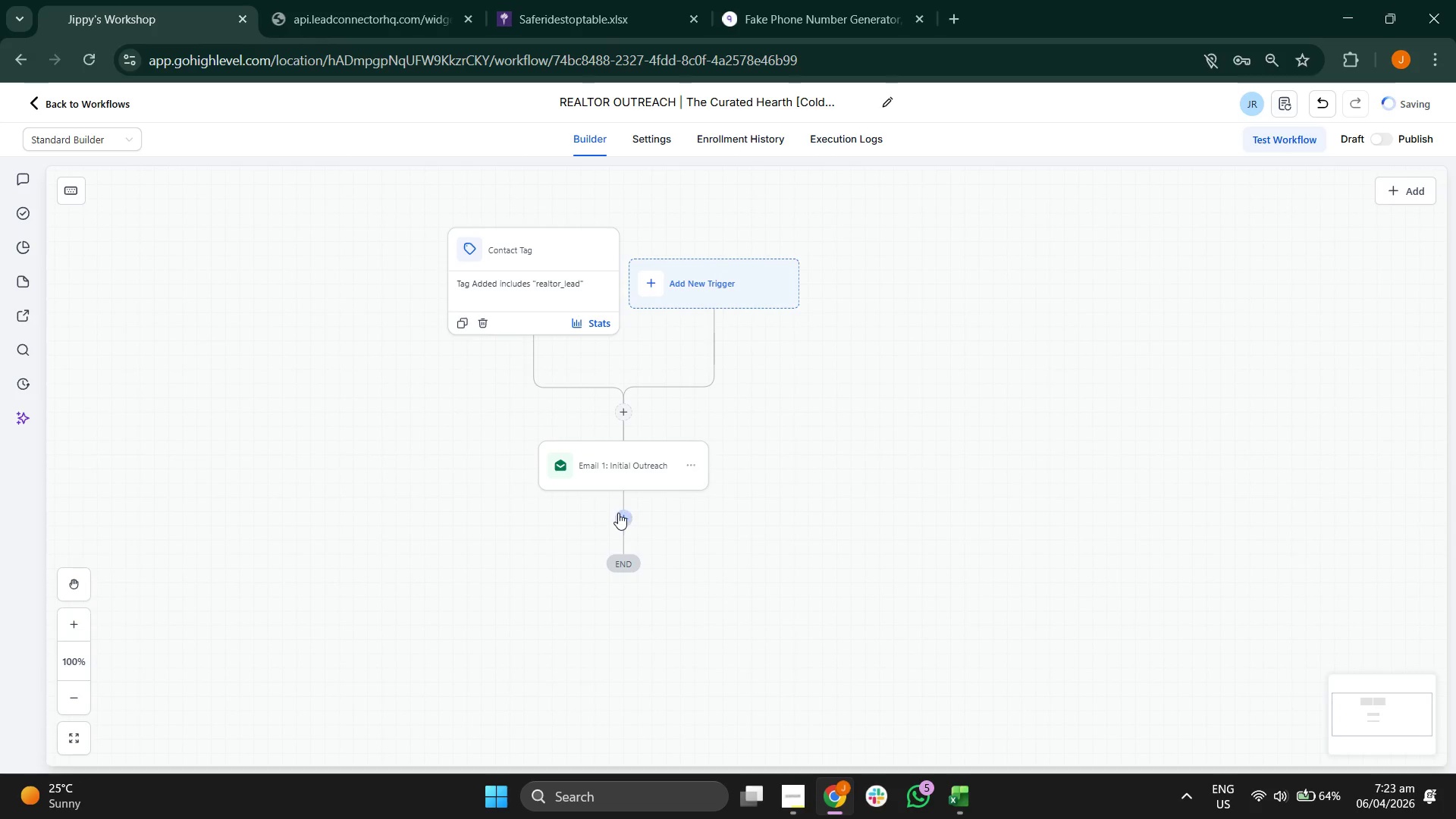 
left_click([621, 515])
 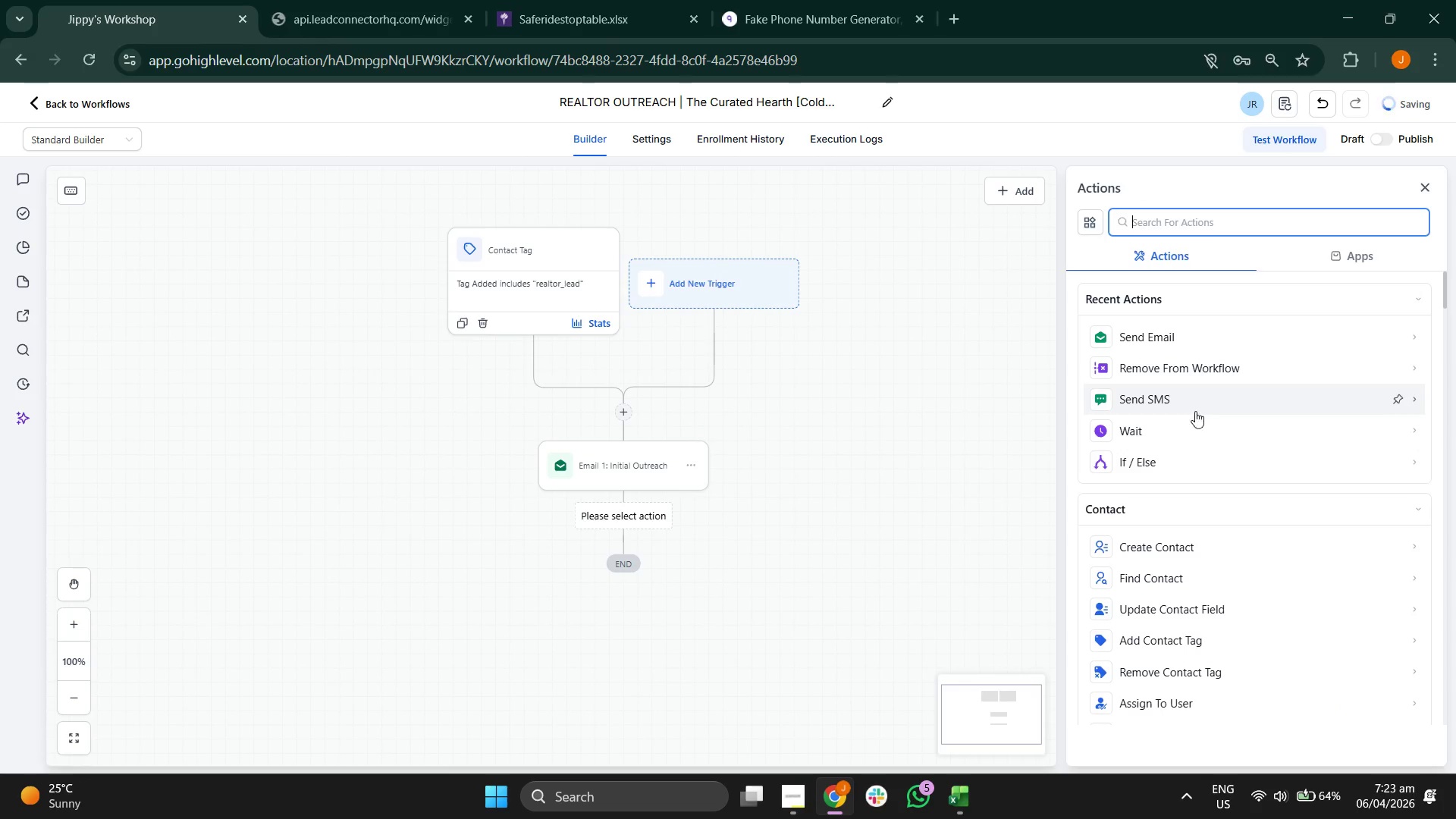 
left_click([1181, 433])
 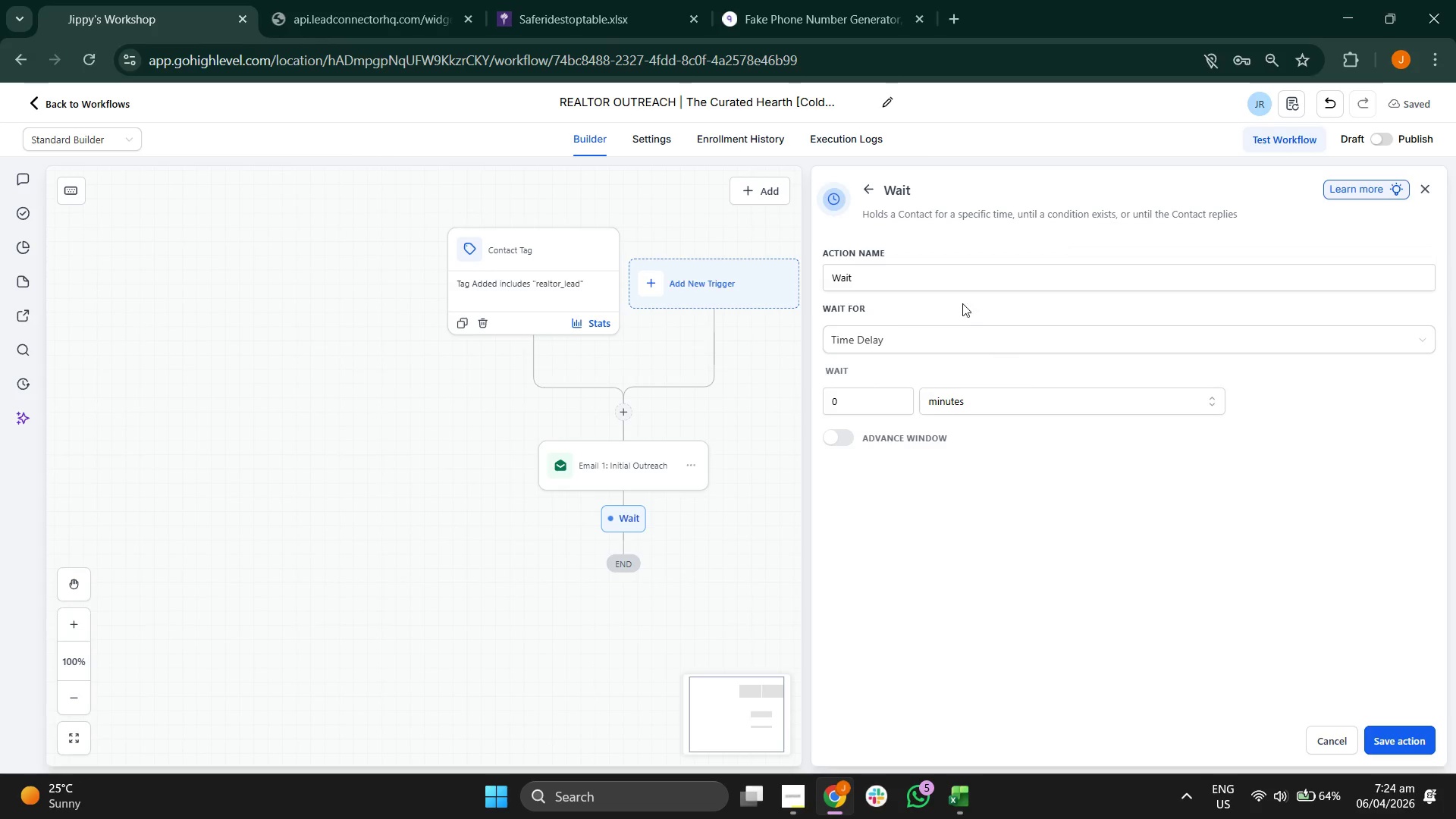 
wait(5.48)
 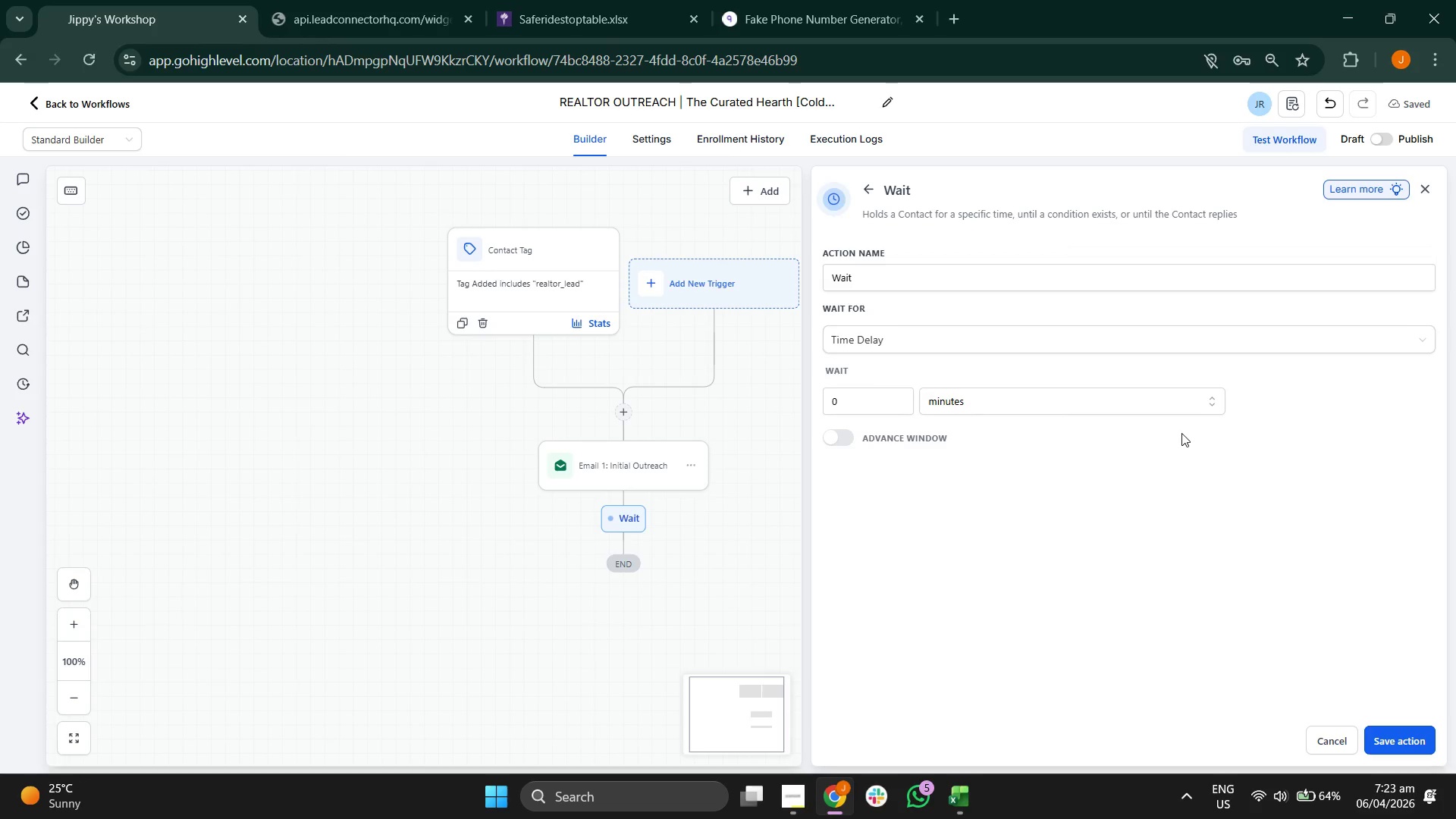 
left_click([944, 271])
 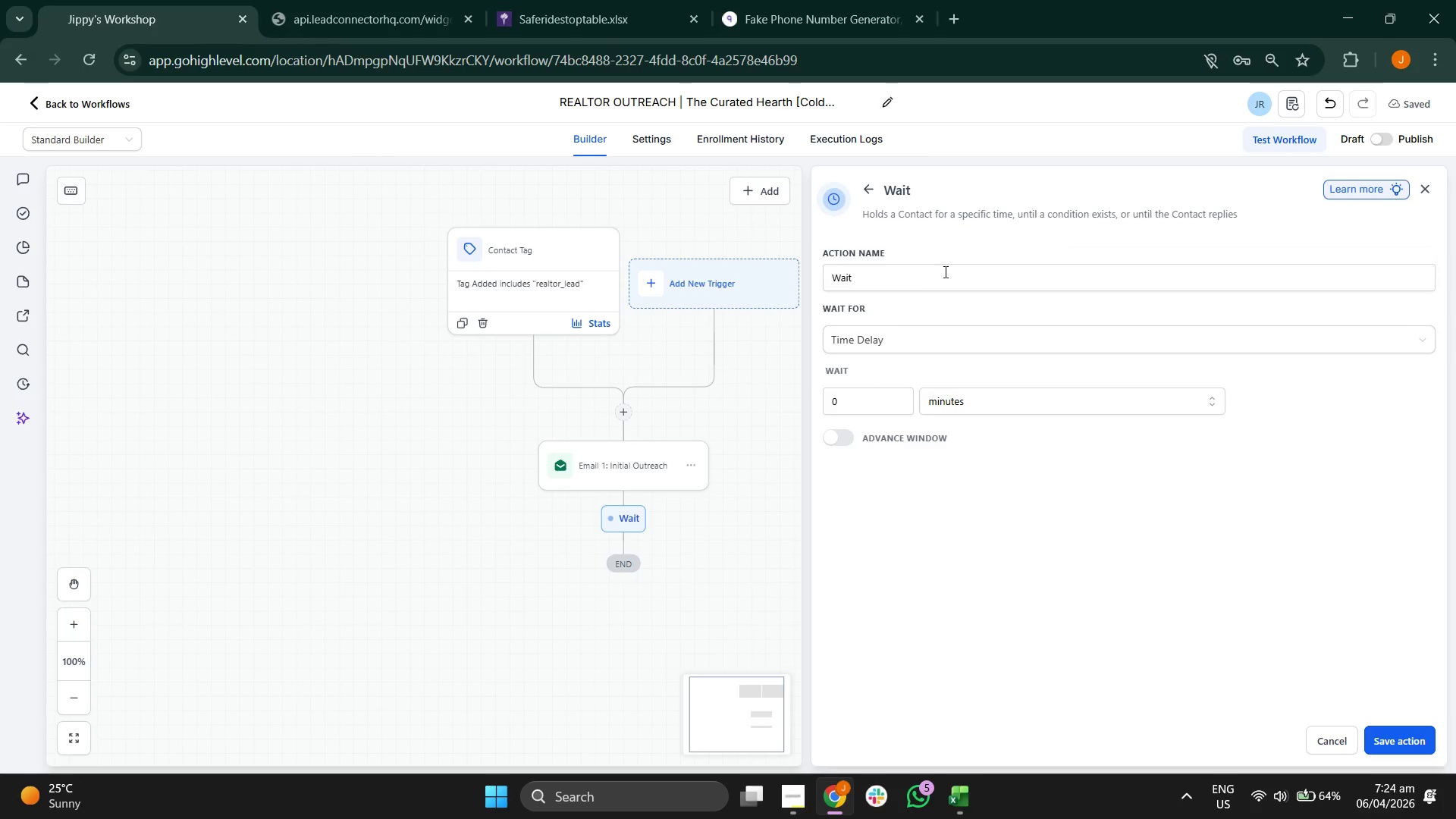 
type( 3 Days)
 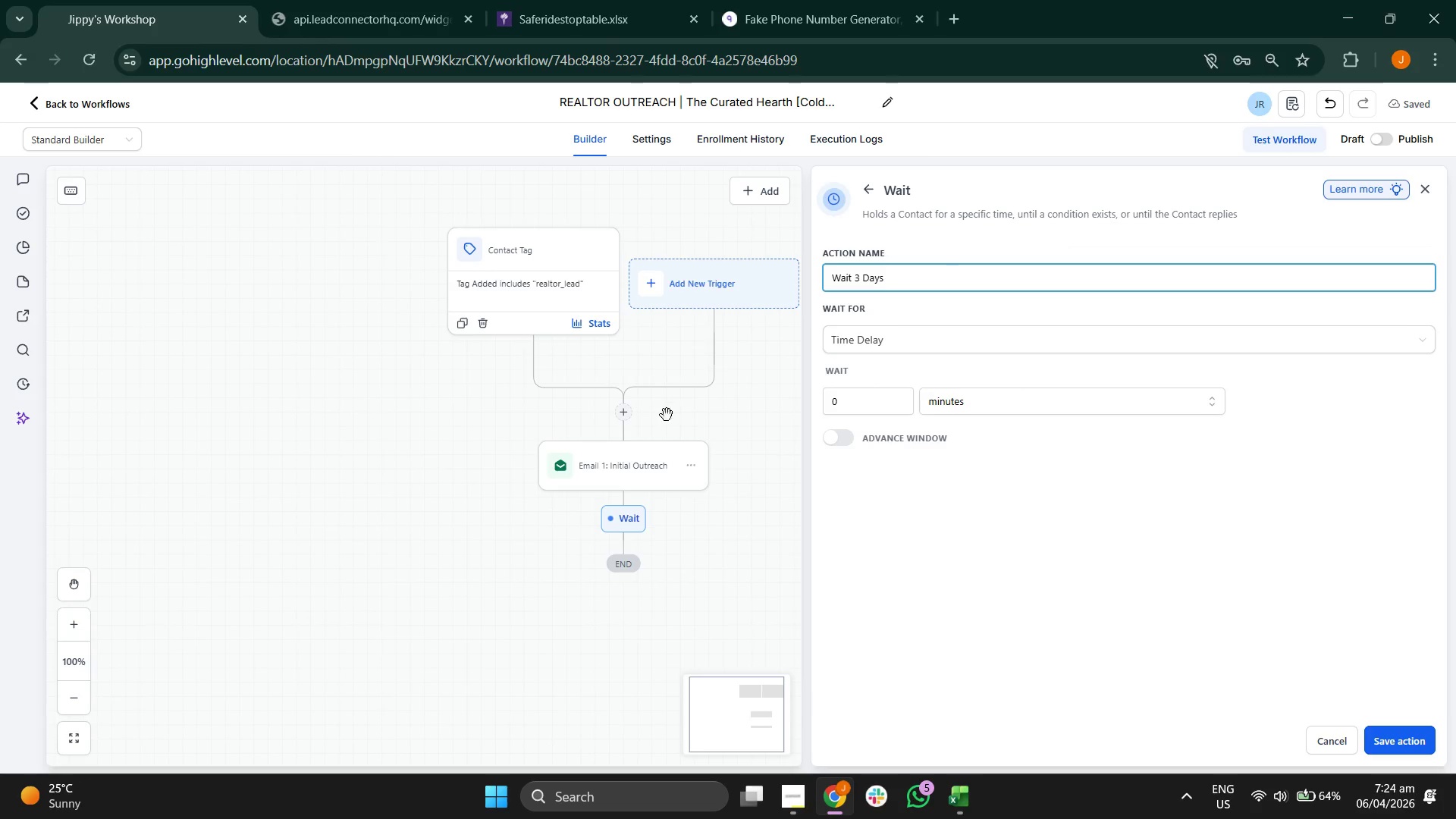 
left_click_drag(start_coordinate=[742, 416], to_coordinate=[655, 403])
 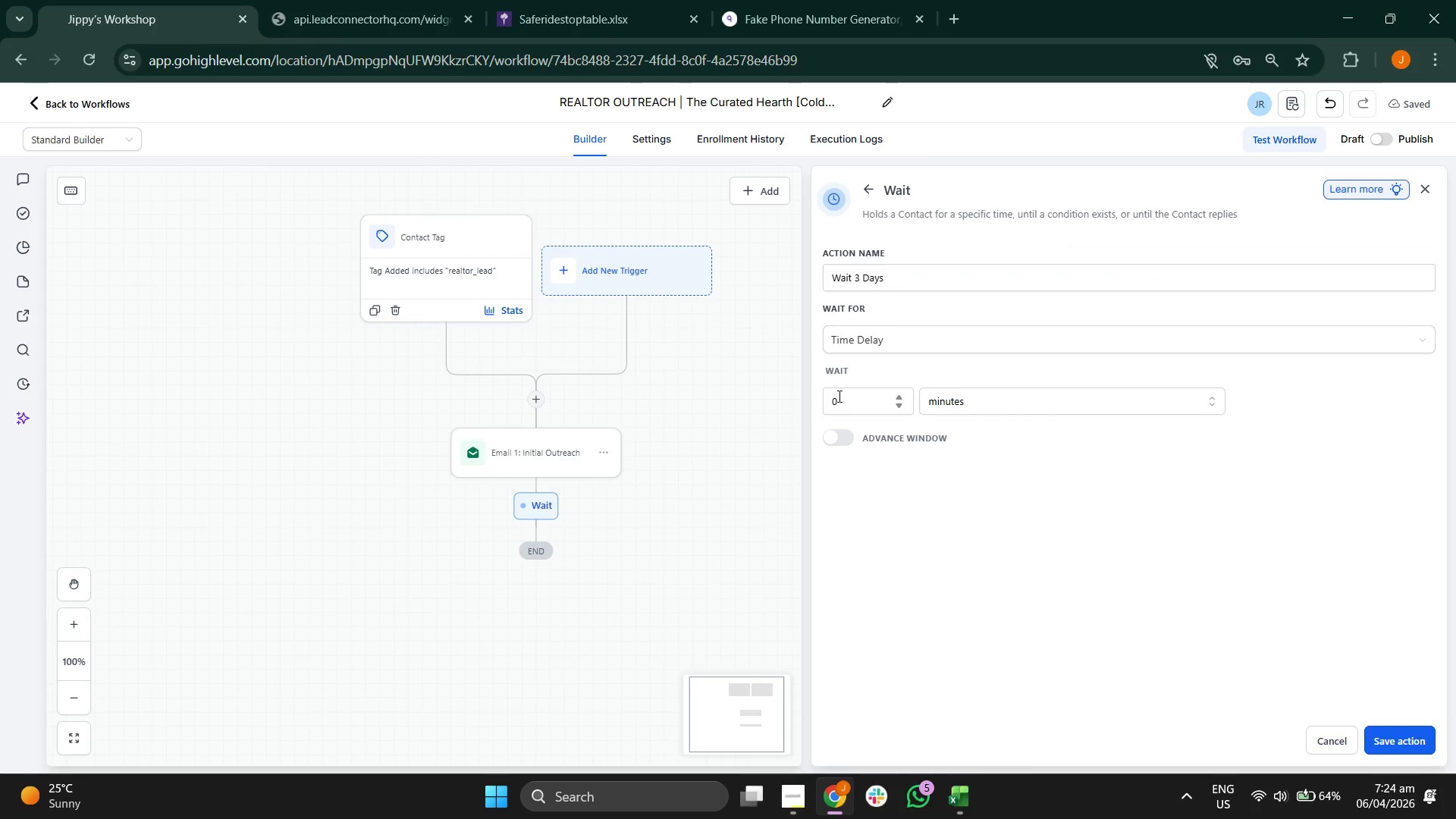 
left_click([838, 396])
 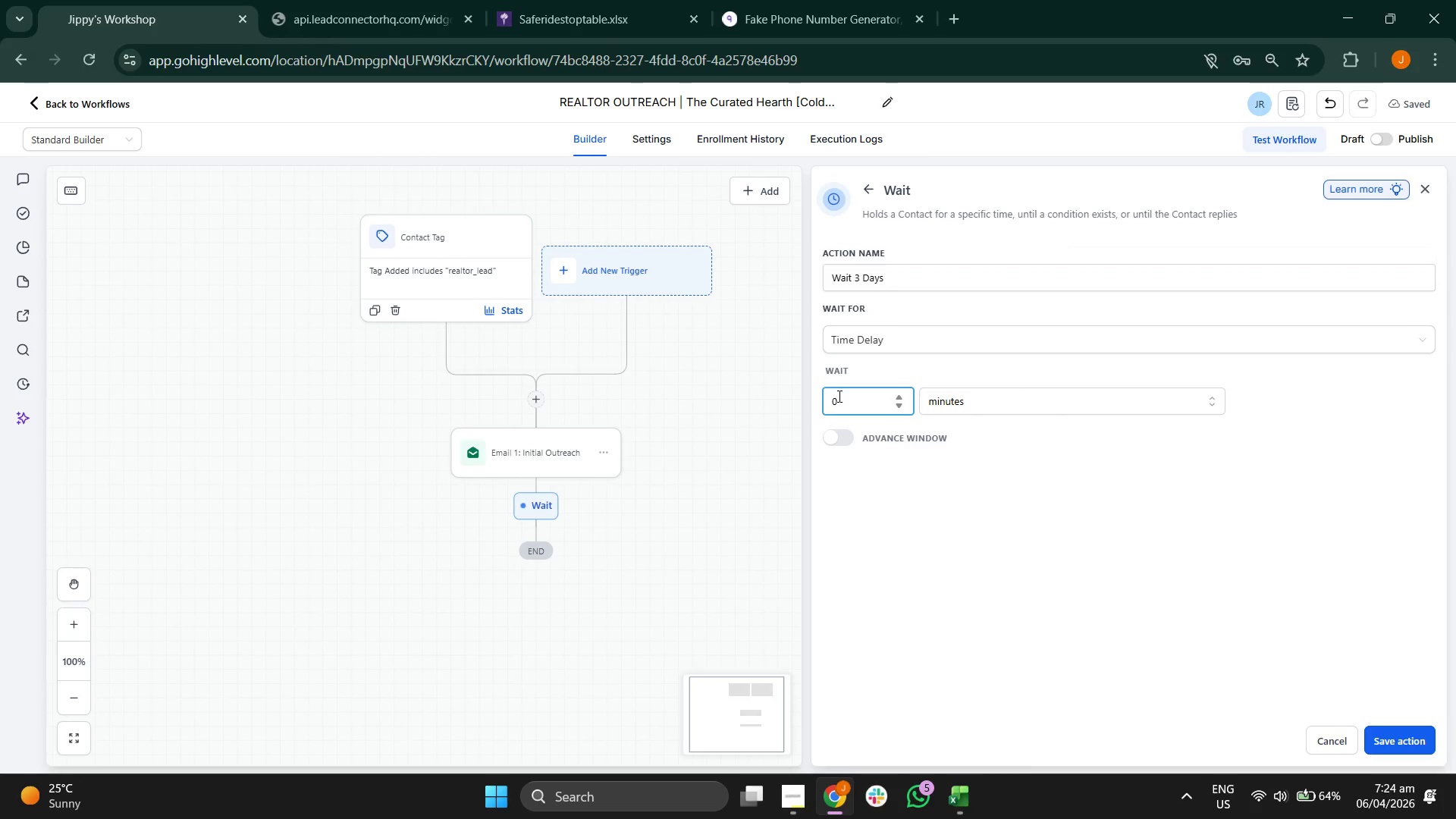 
key(3)
 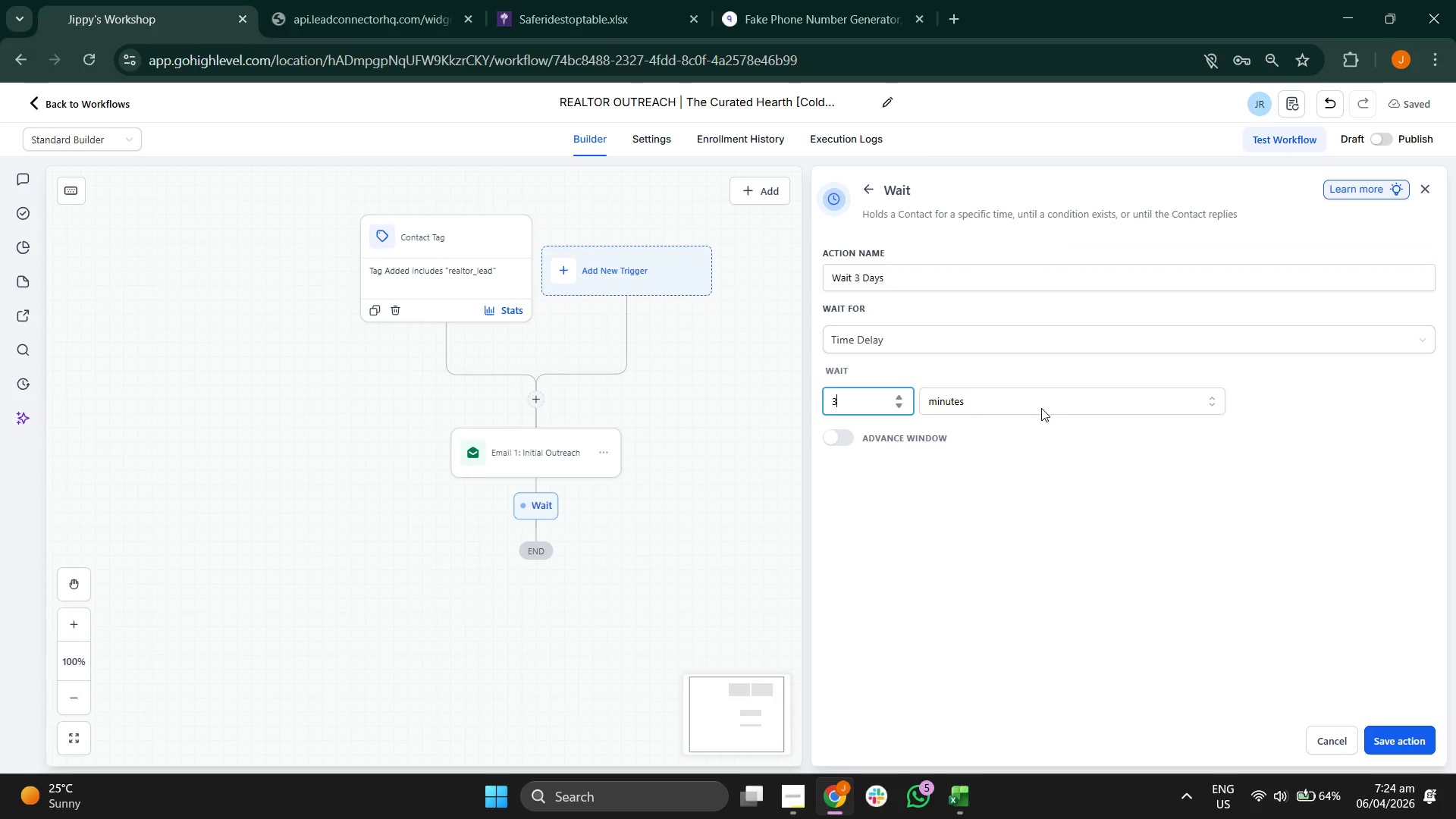 
left_click([1037, 397])
 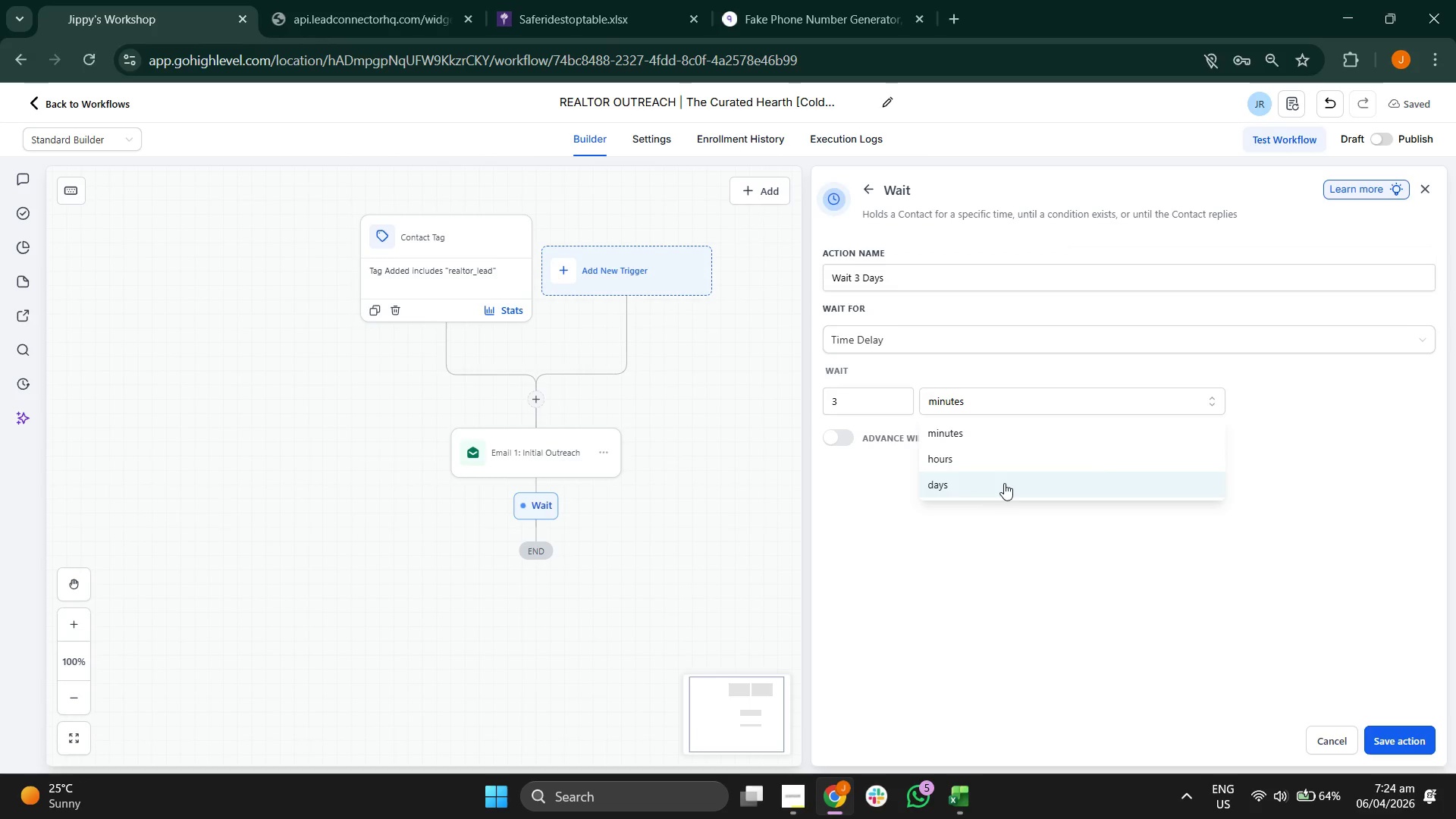 
left_click([1002, 486])
 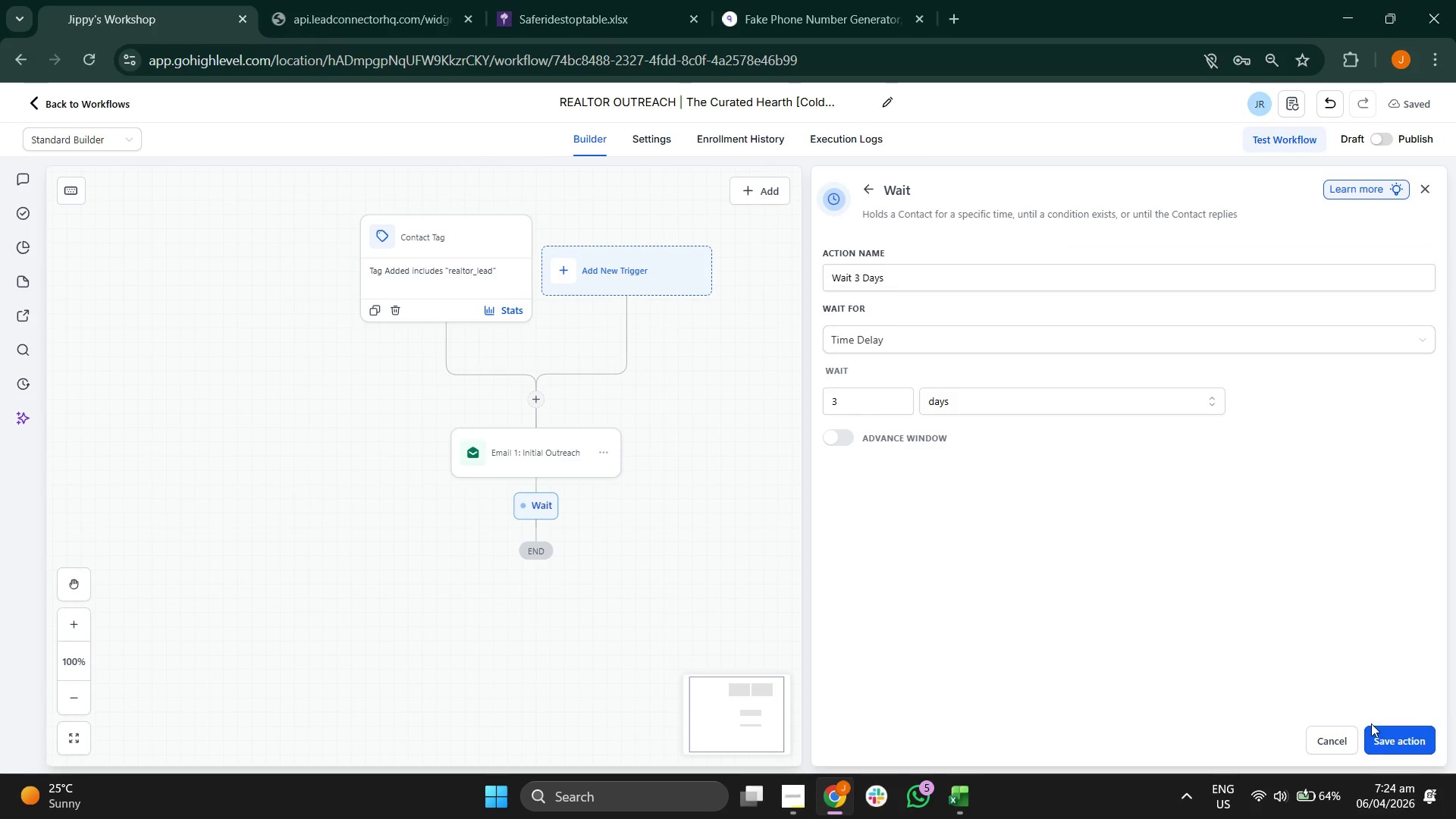 
left_click([1385, 735])
 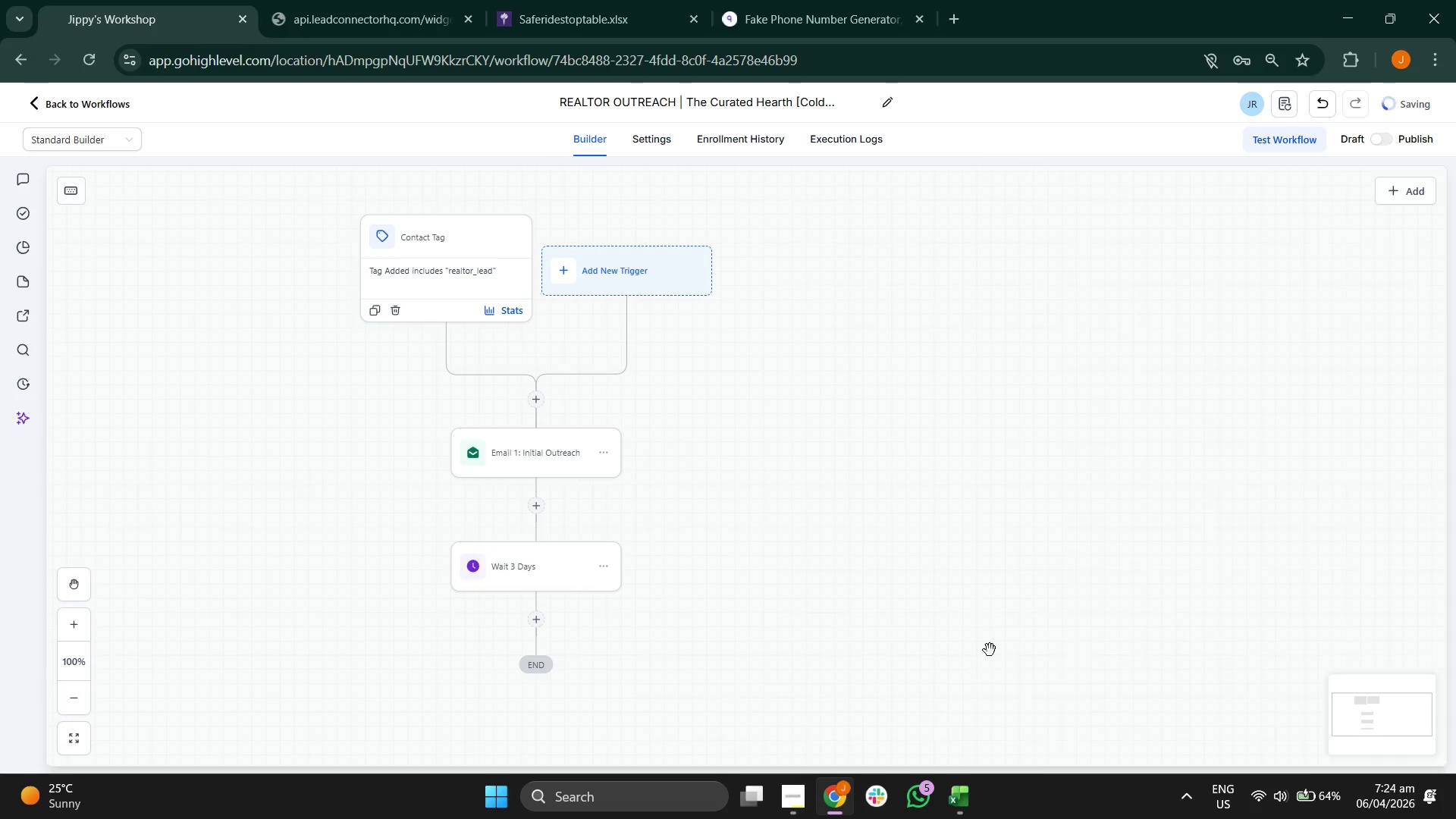 
left_click_drag(start_coordinate=[987, 646], to_coordinate=[990, 401])
 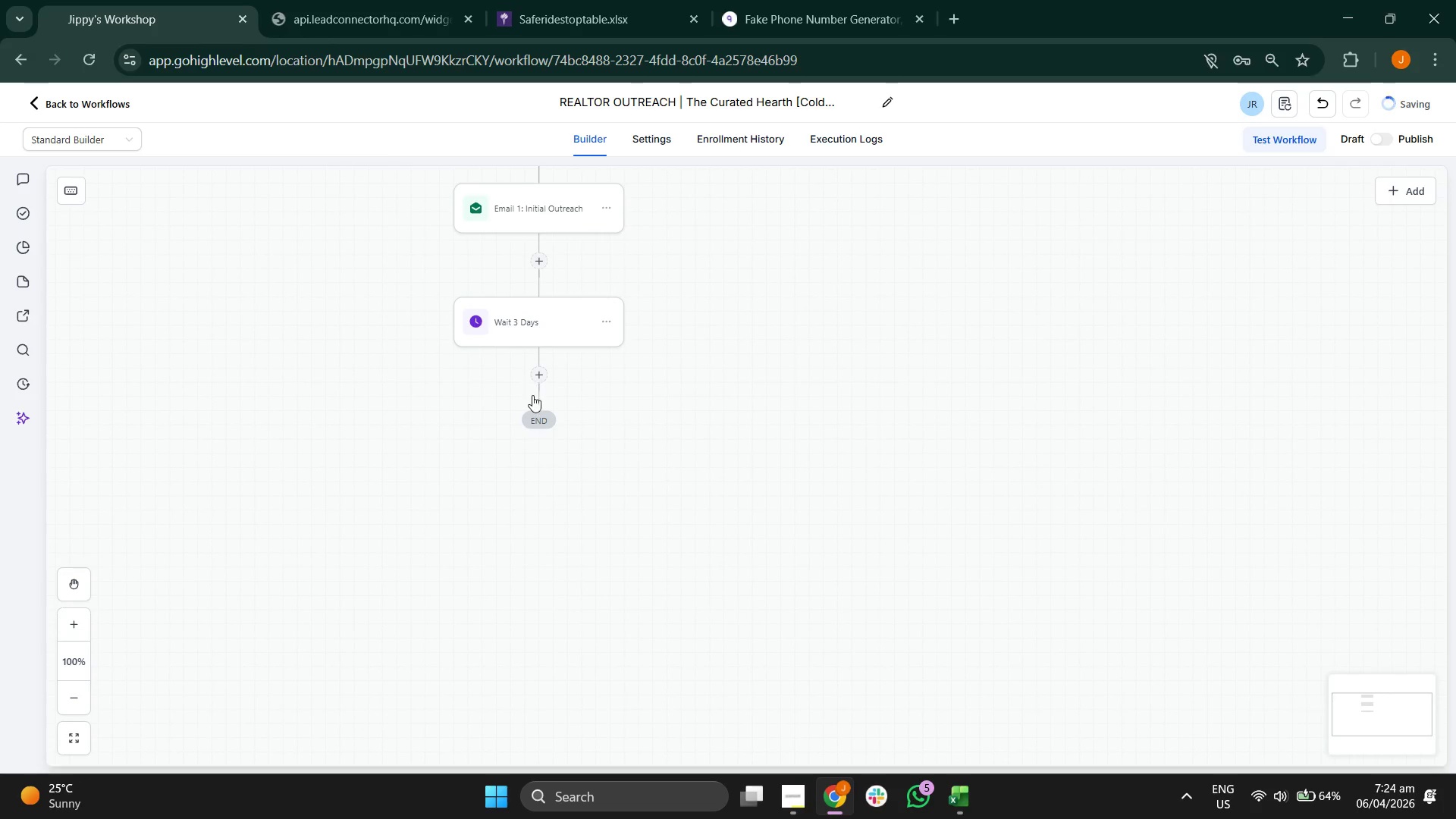 
left_click([535, 375])
 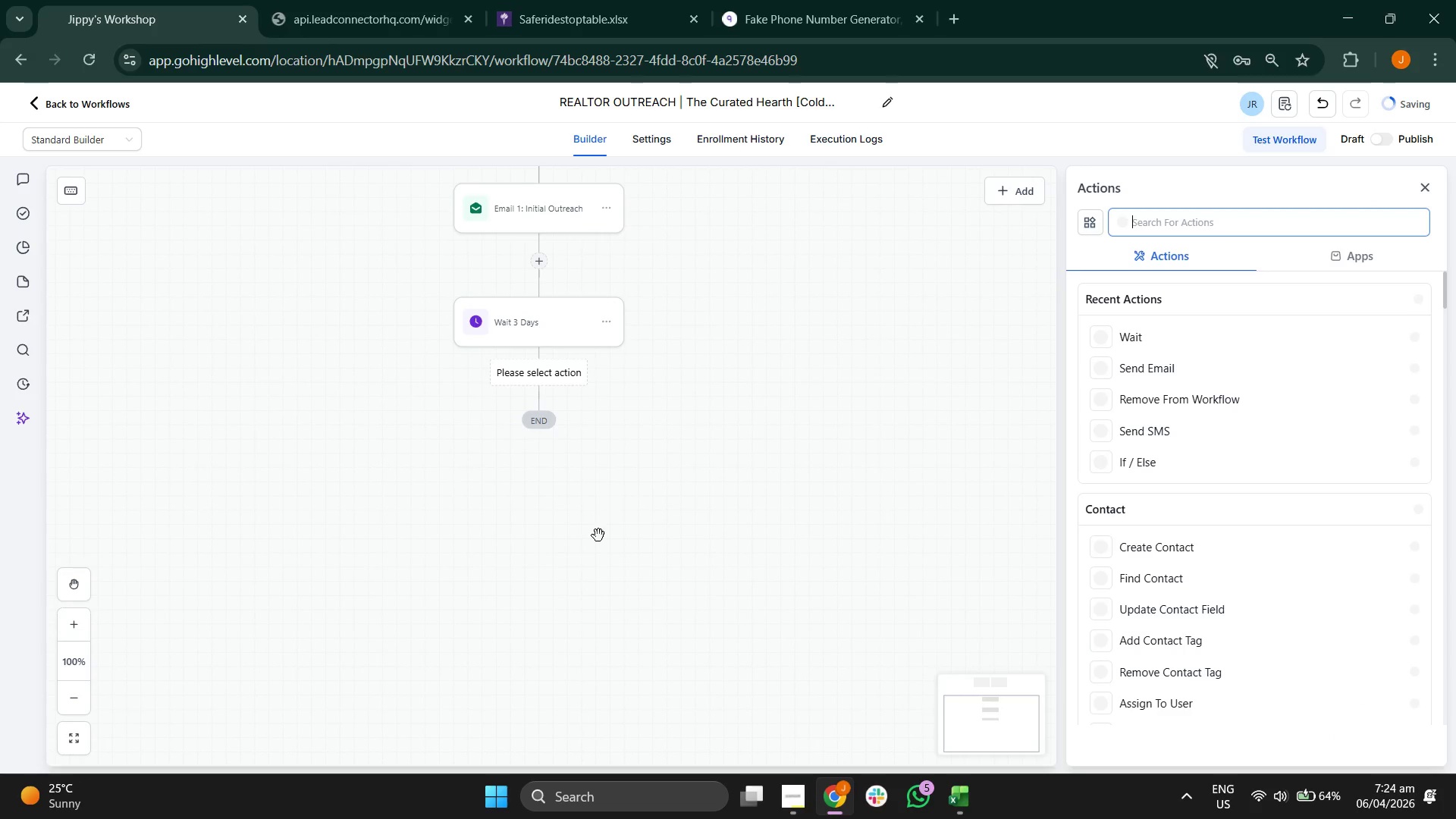 
left_click_drag(start_coordinate=[597, 540], to_coordinate=[646, 394])
 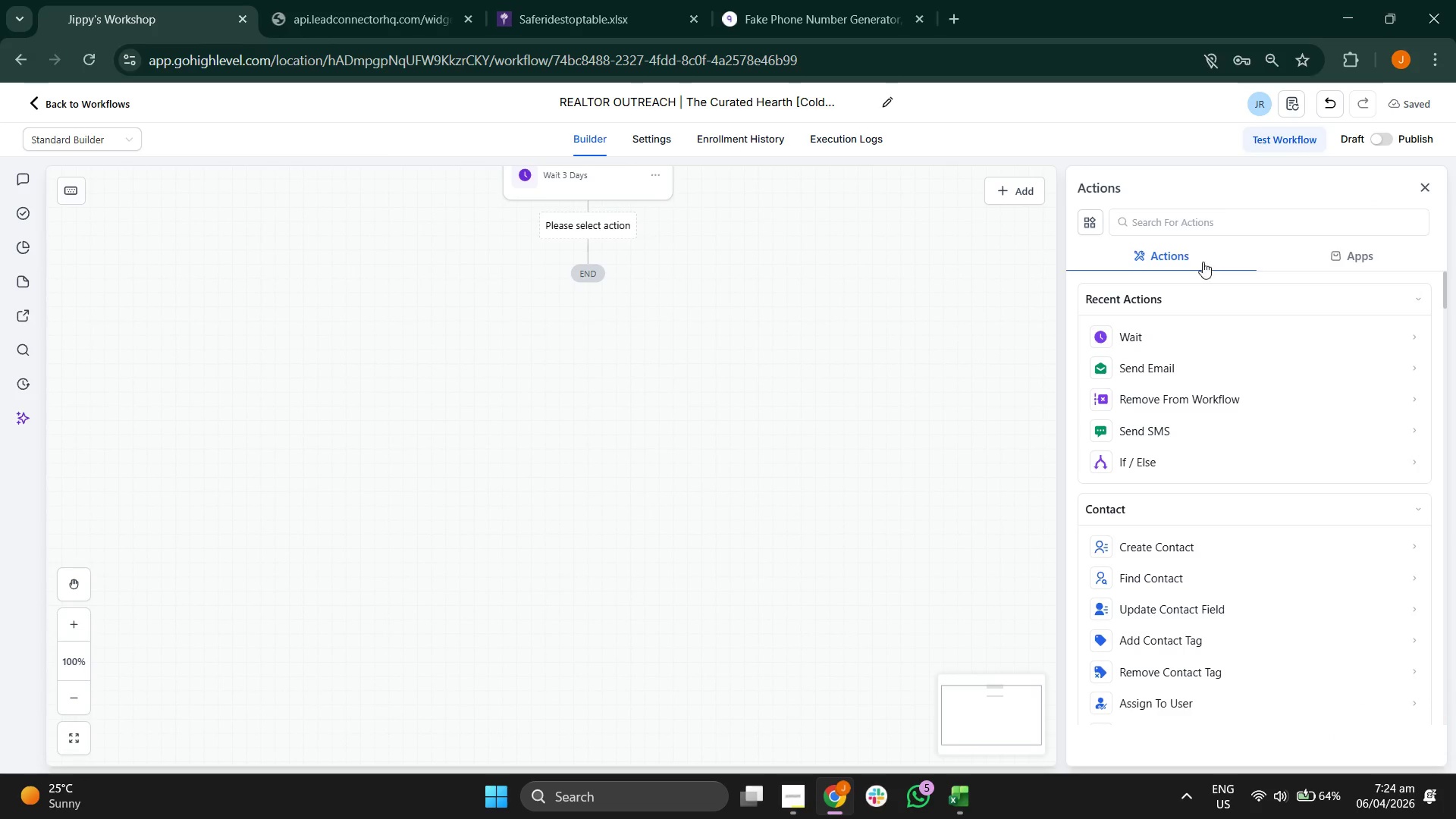 
left_click([1177, 378])
 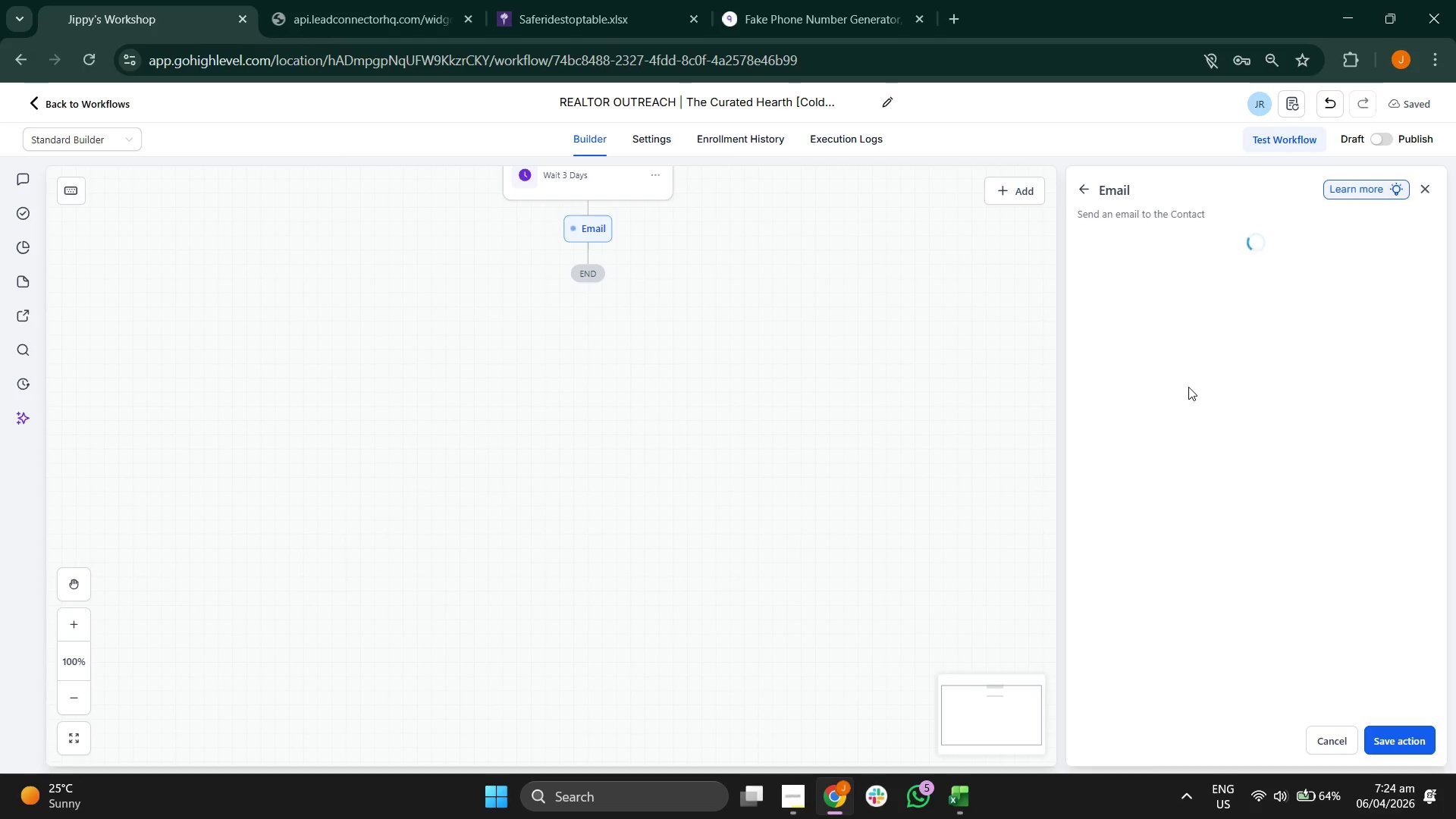 
wait(10.83)
 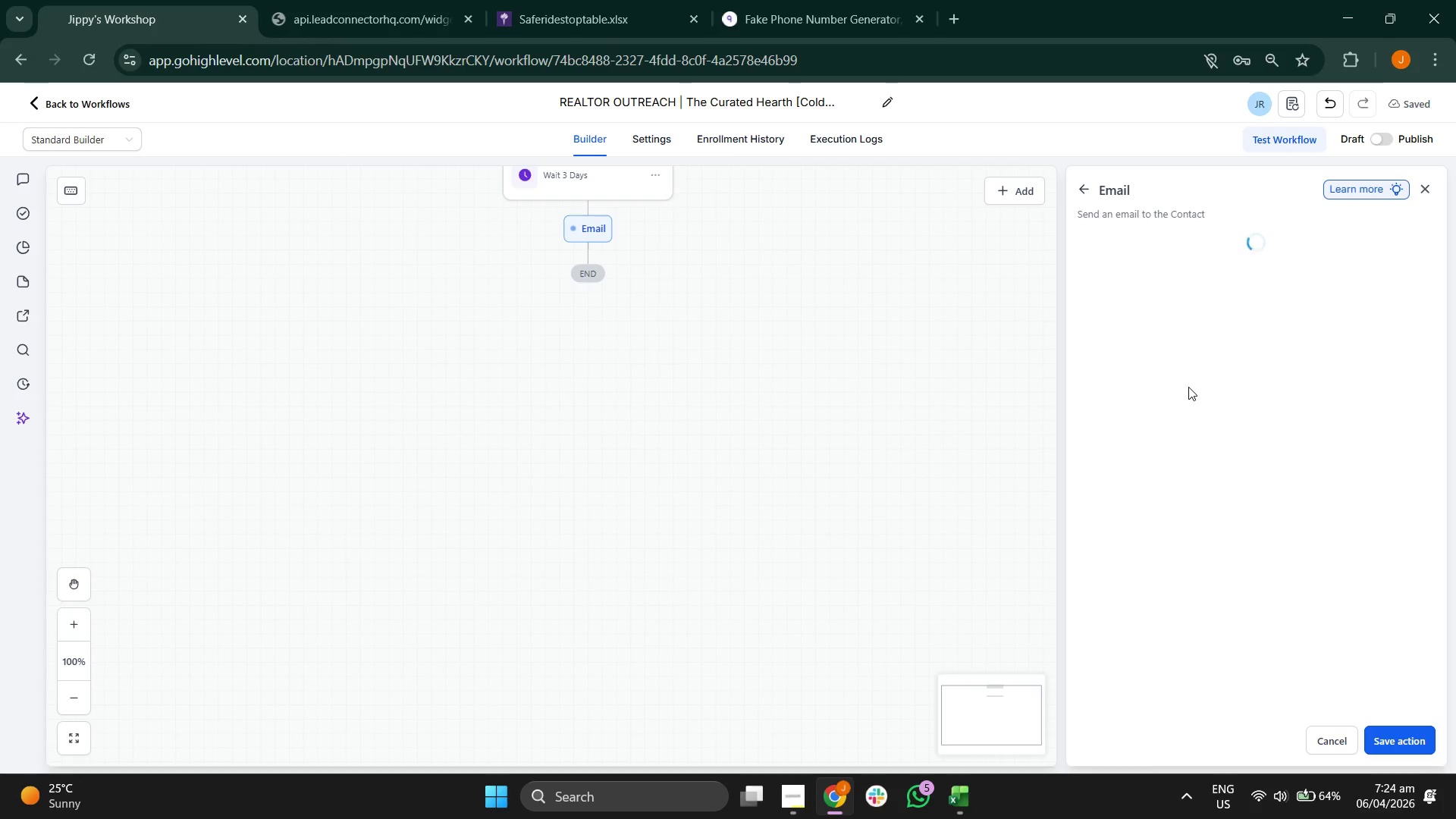 
left_click([1197, 303])
 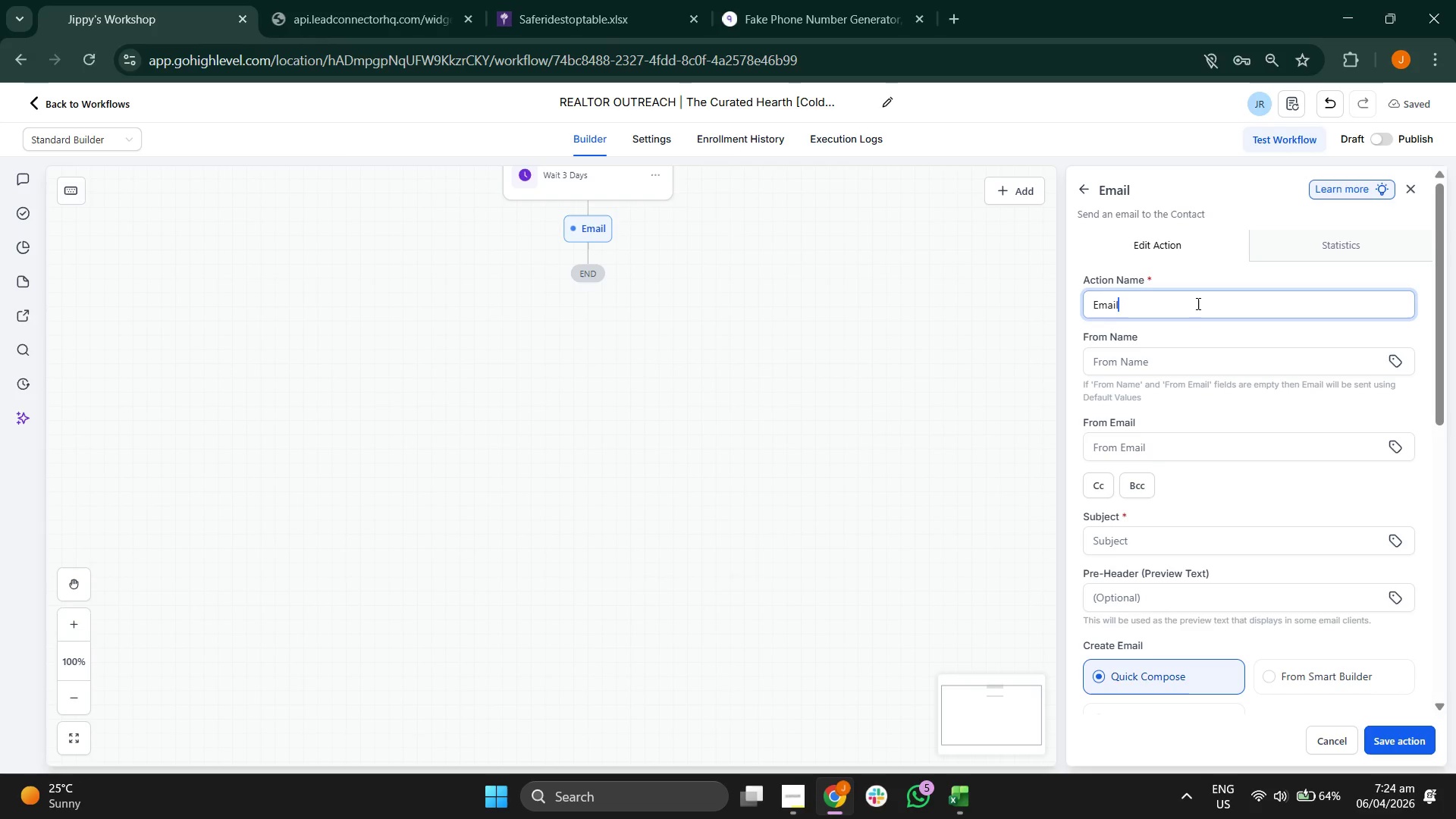 
type( 2: 3-Day Follow-Up)
 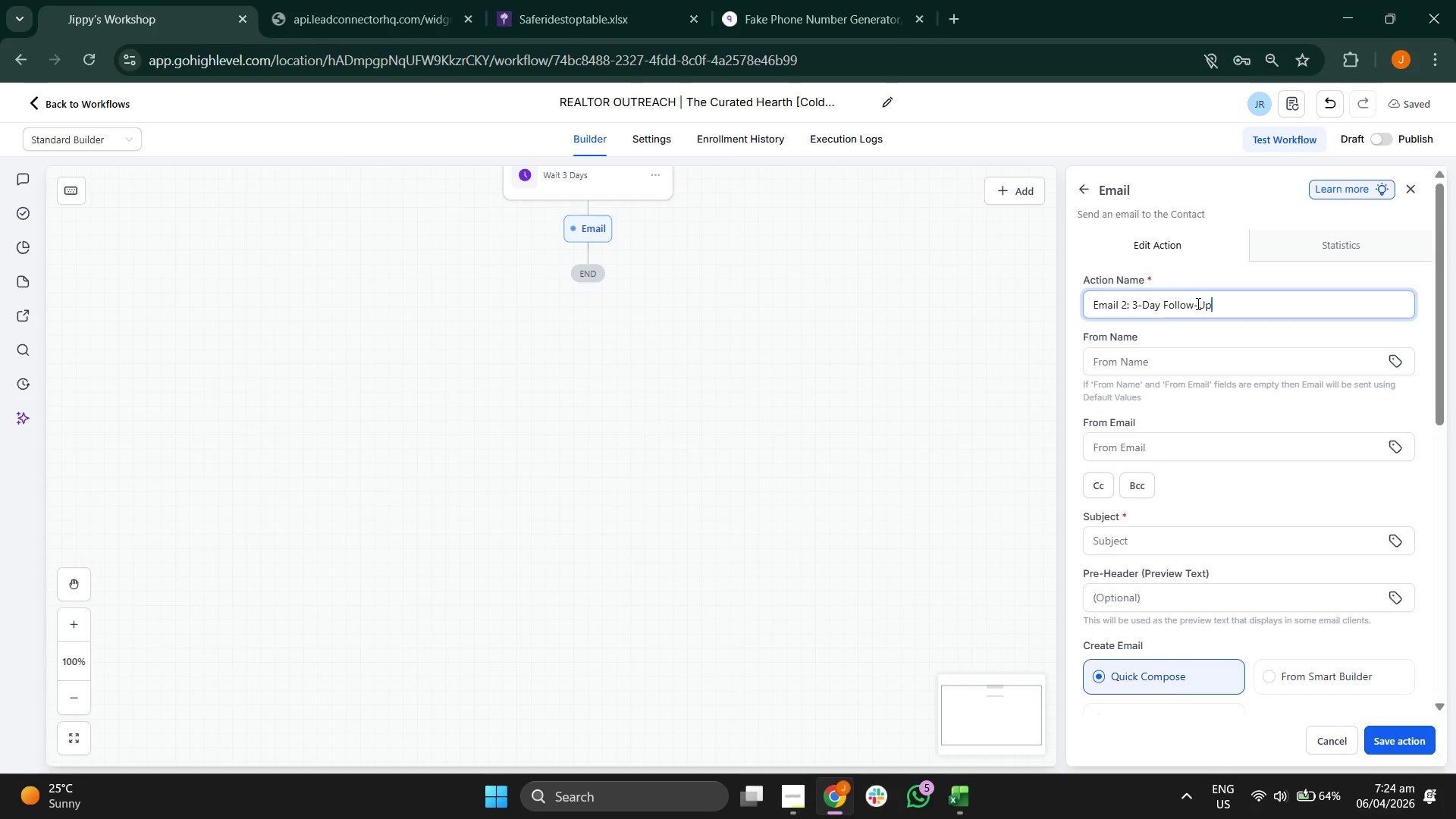 
left_click([1163, 537])
 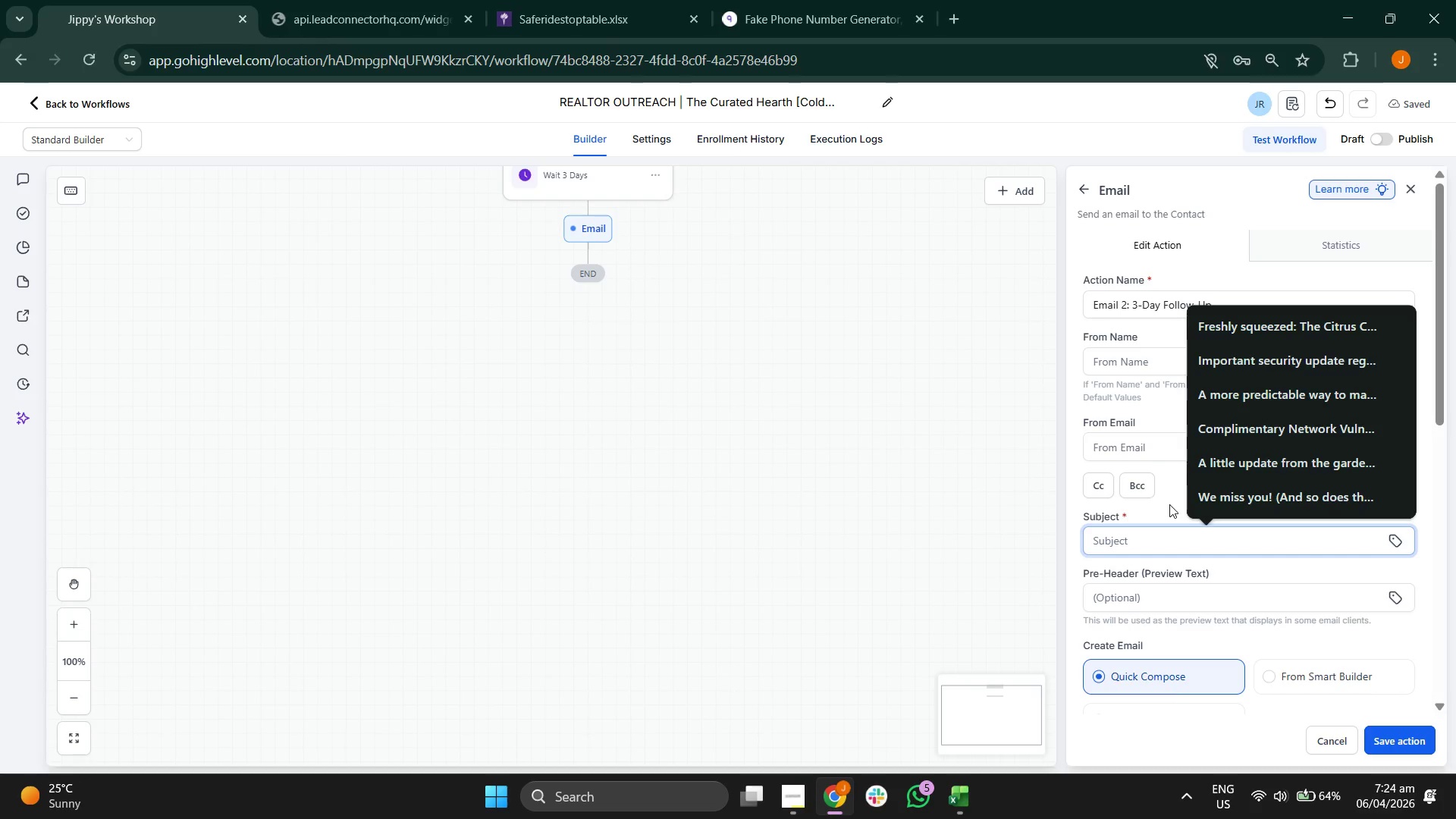 
type(Quick quetio)
key(Backspace)
key(Backspace)
key(Backspace)
type(stion / Closing fi)
key(Backspace)
key(Backspace)
type(gifts for )
 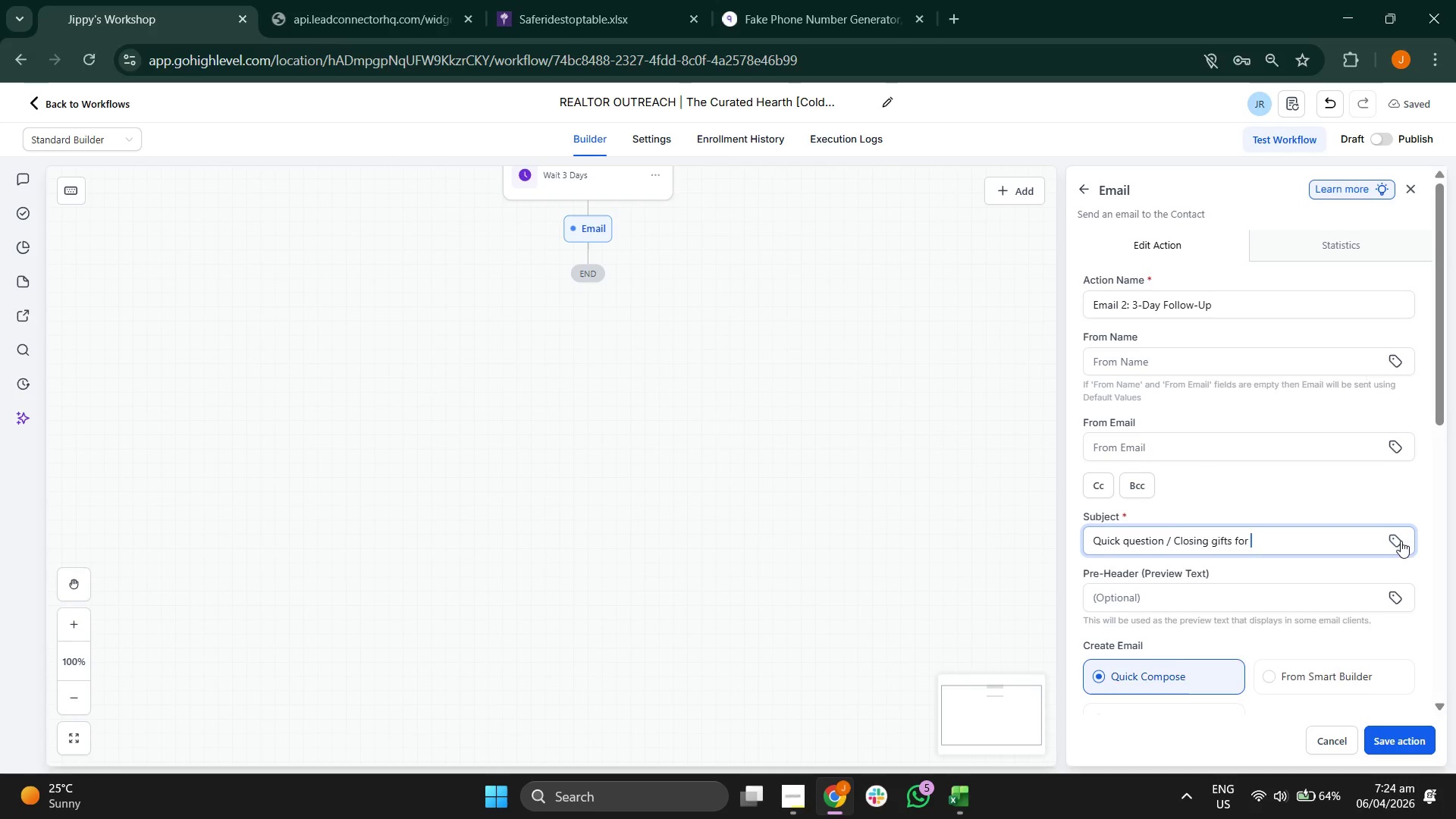 
left_click([1228, 416])
 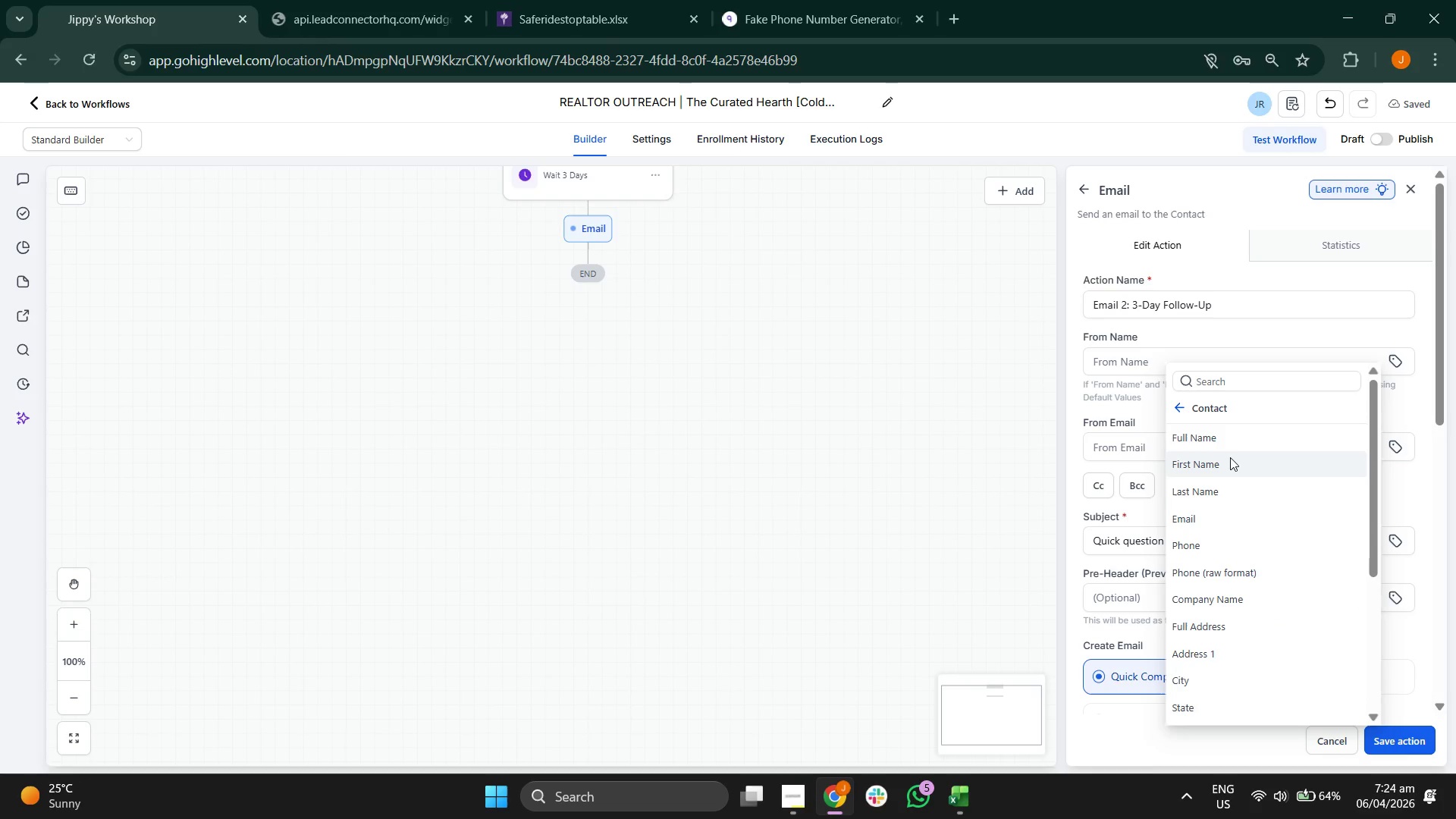 
left_click([1233, 469])
 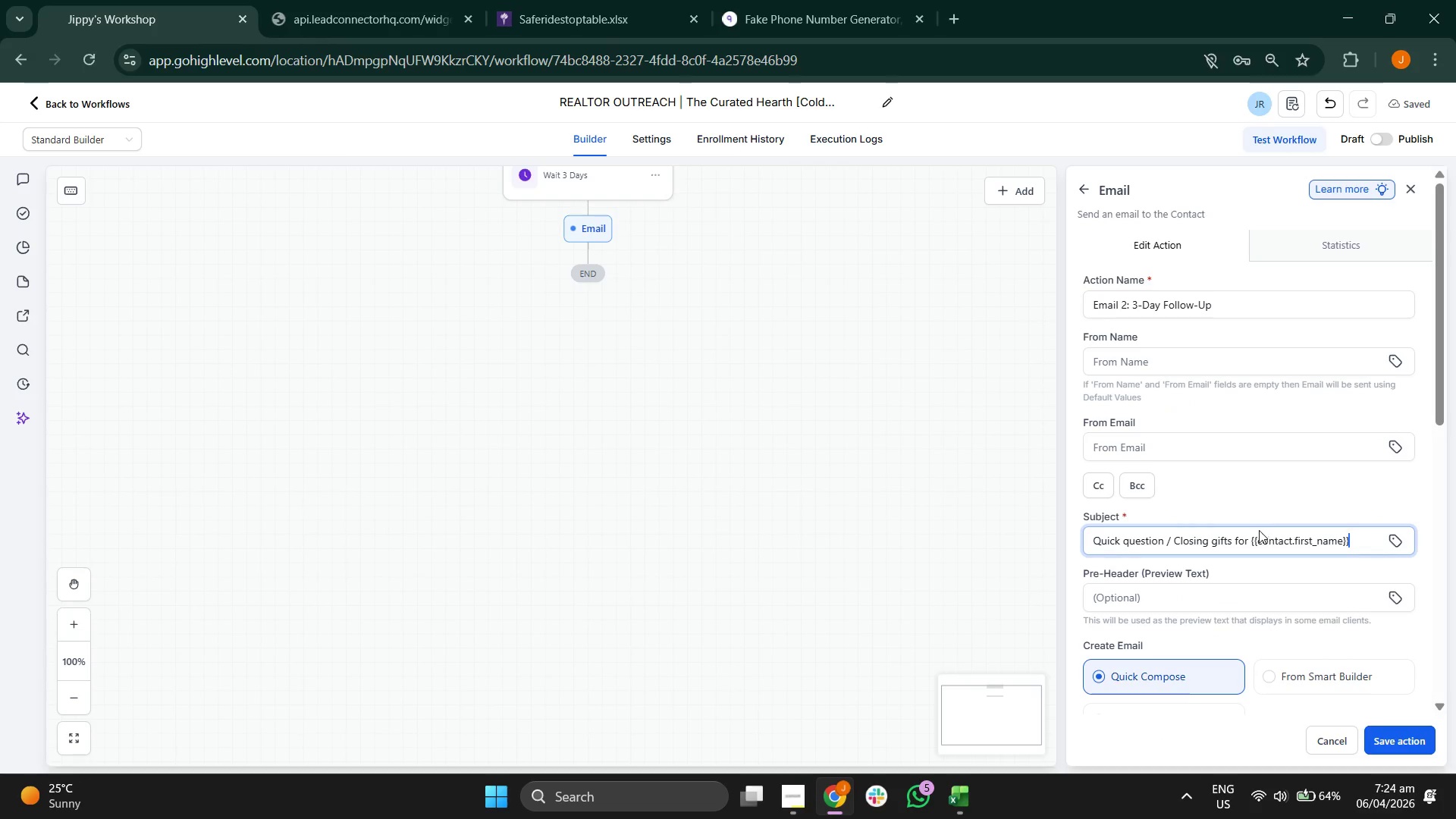 
scroll: coordinate [1254, 538], scroll_direction: down, amount: 3.0
 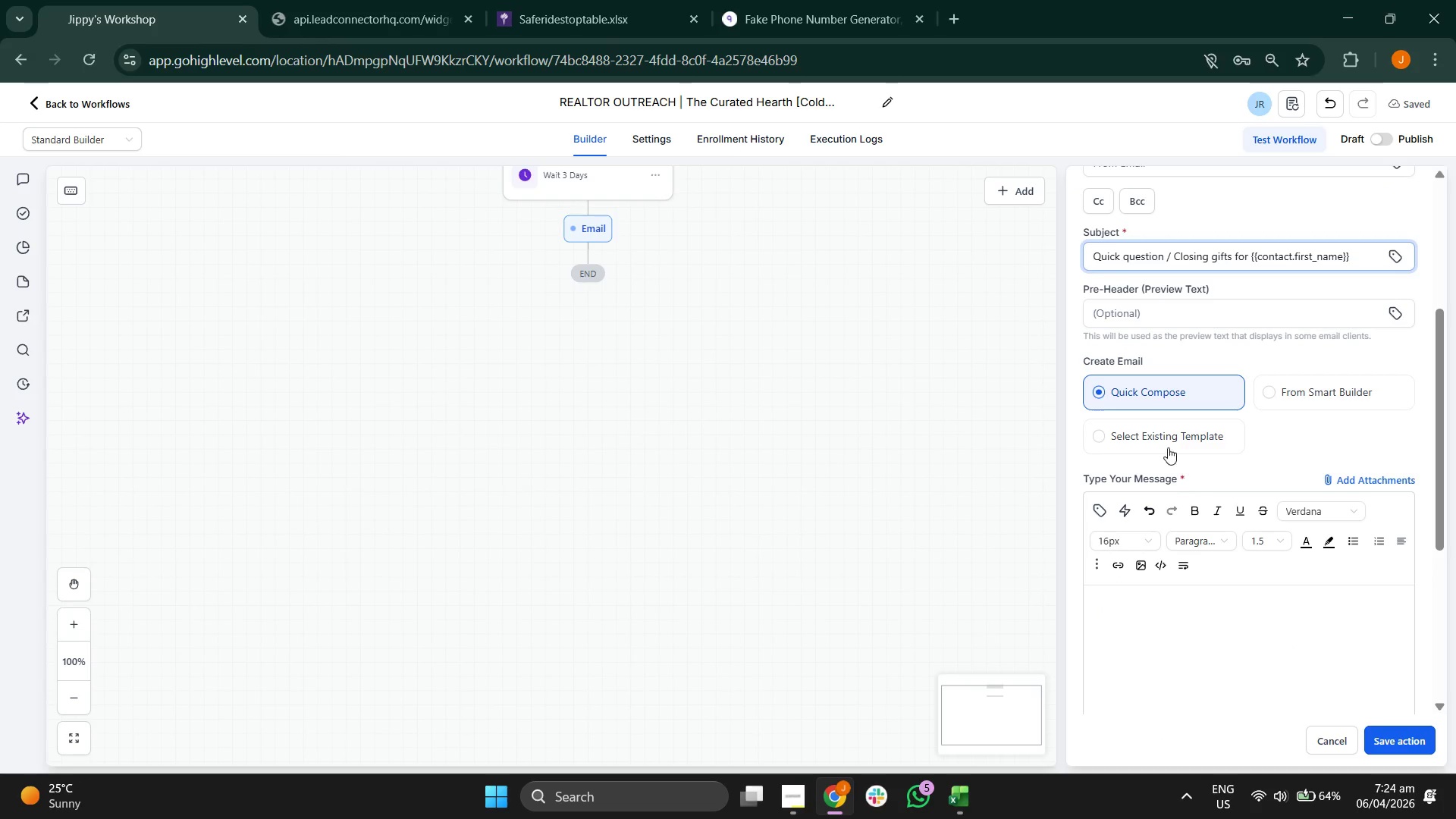 
left_click([1164, 435])
 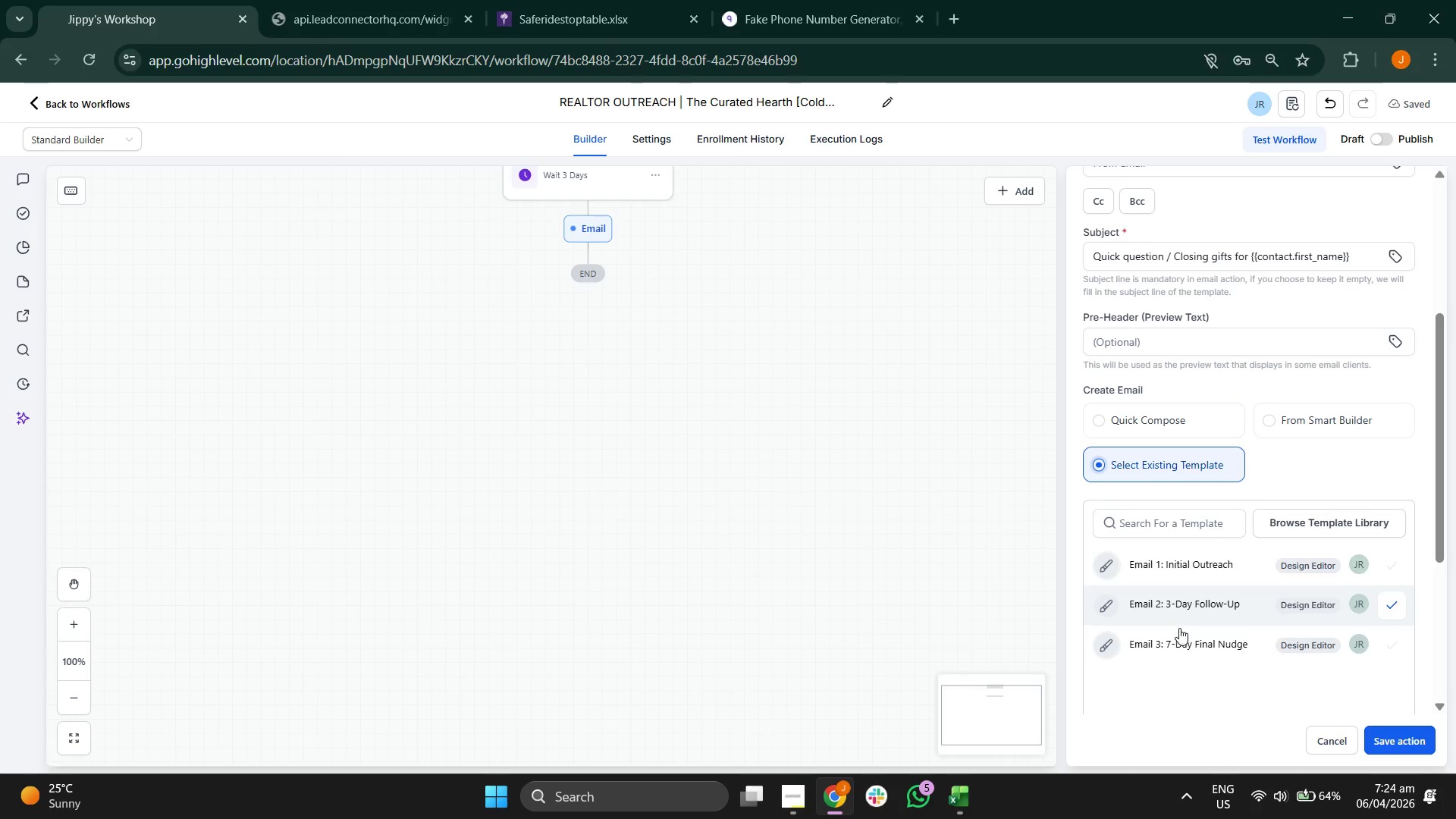 
left_click([1176, 614])
 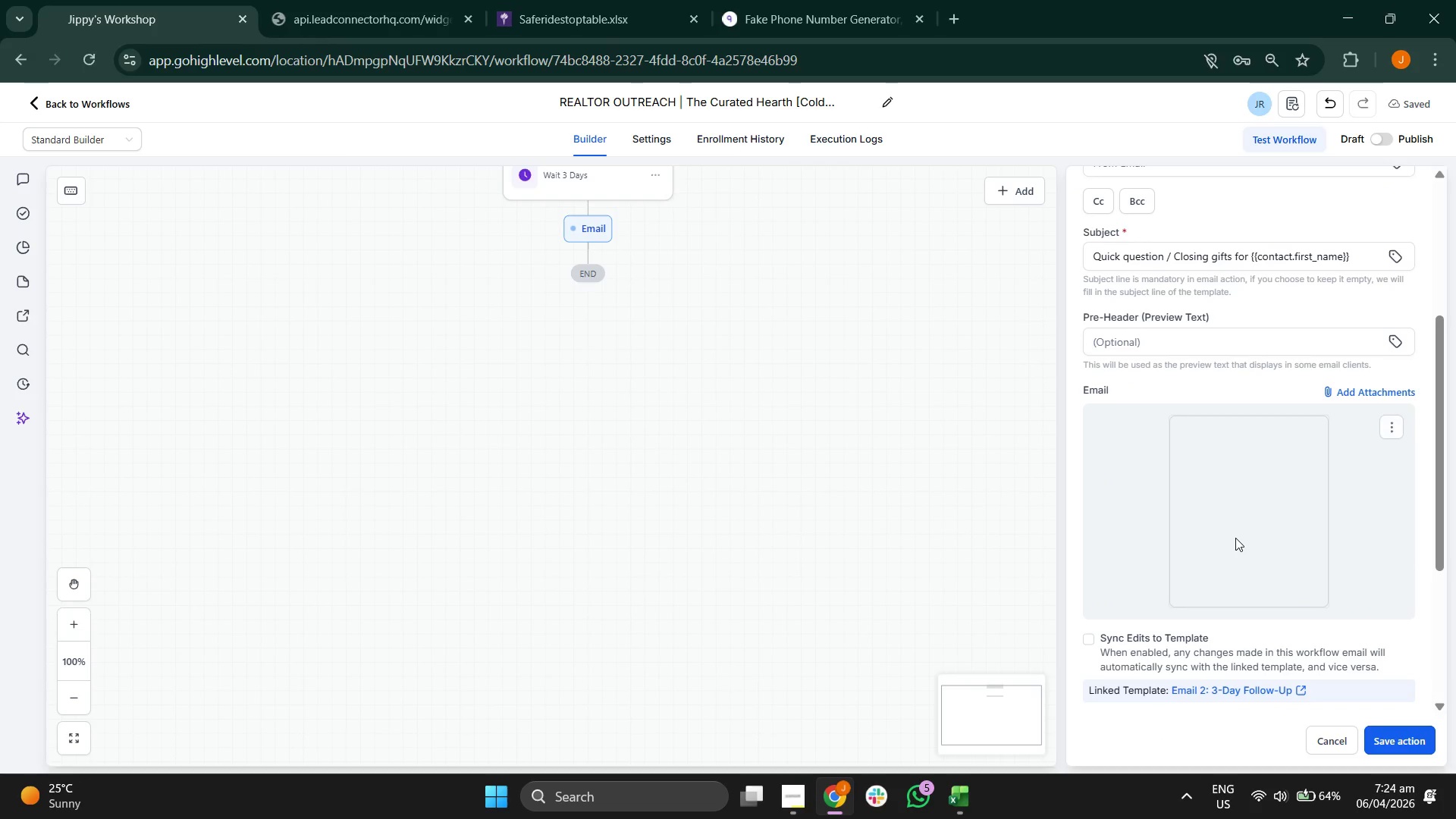 
scroll: coordinate [1235, 537], scroll_direction: down, amount: 2.0
 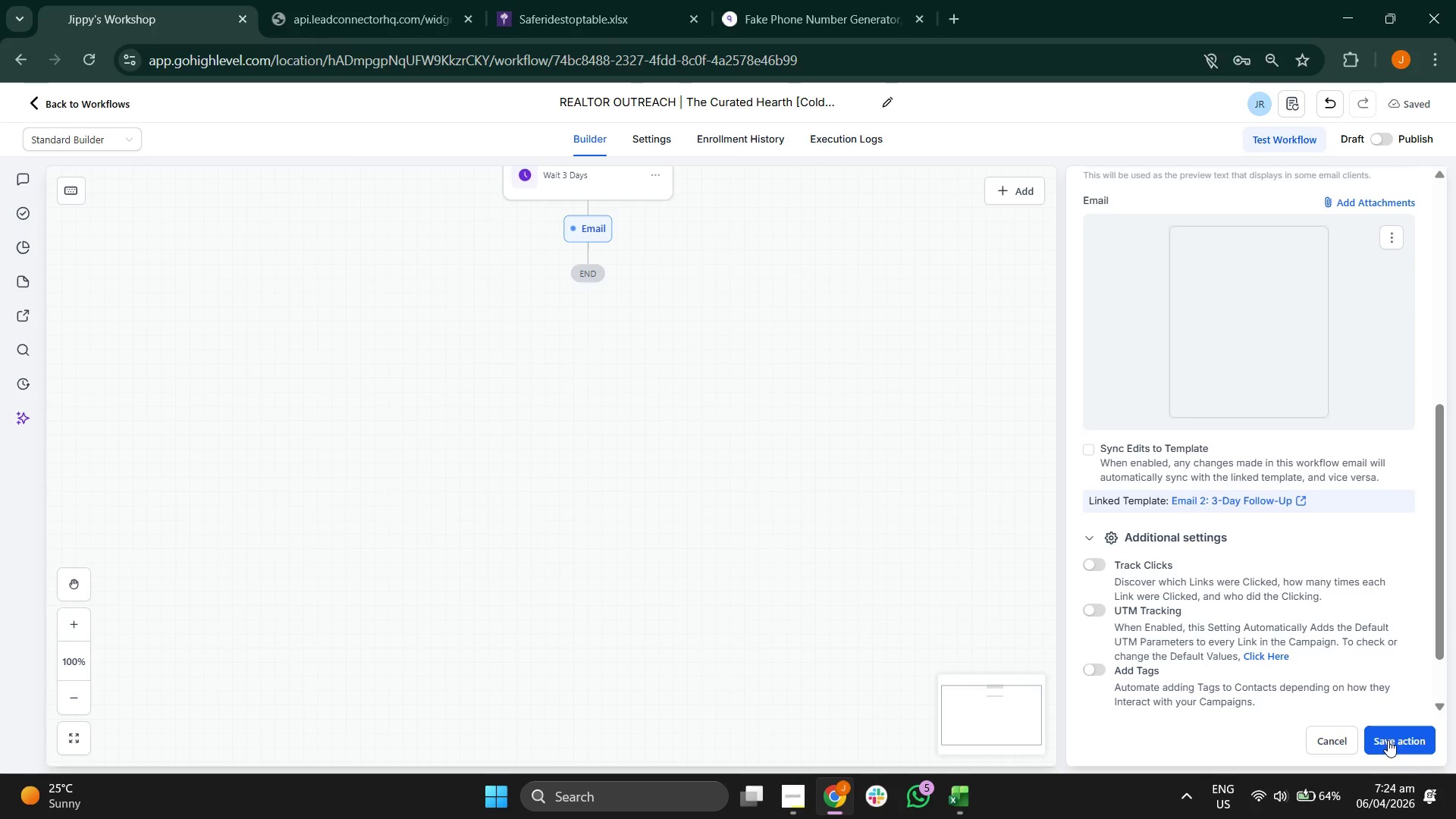 
left_click([1392, 736])
 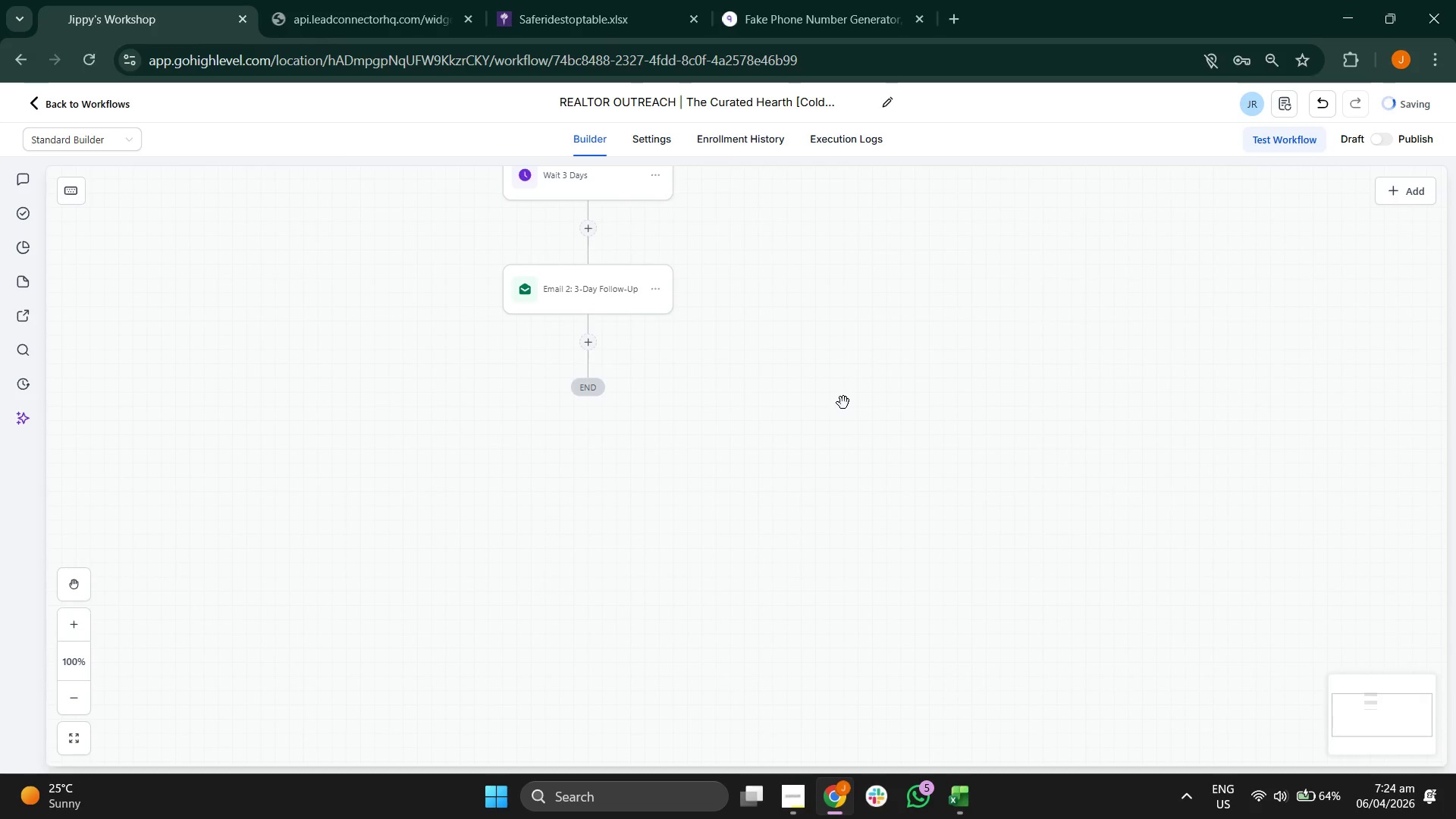 
left_click_drag(start_coordinate=[889, 408], to_coordinate=[889, 438])
 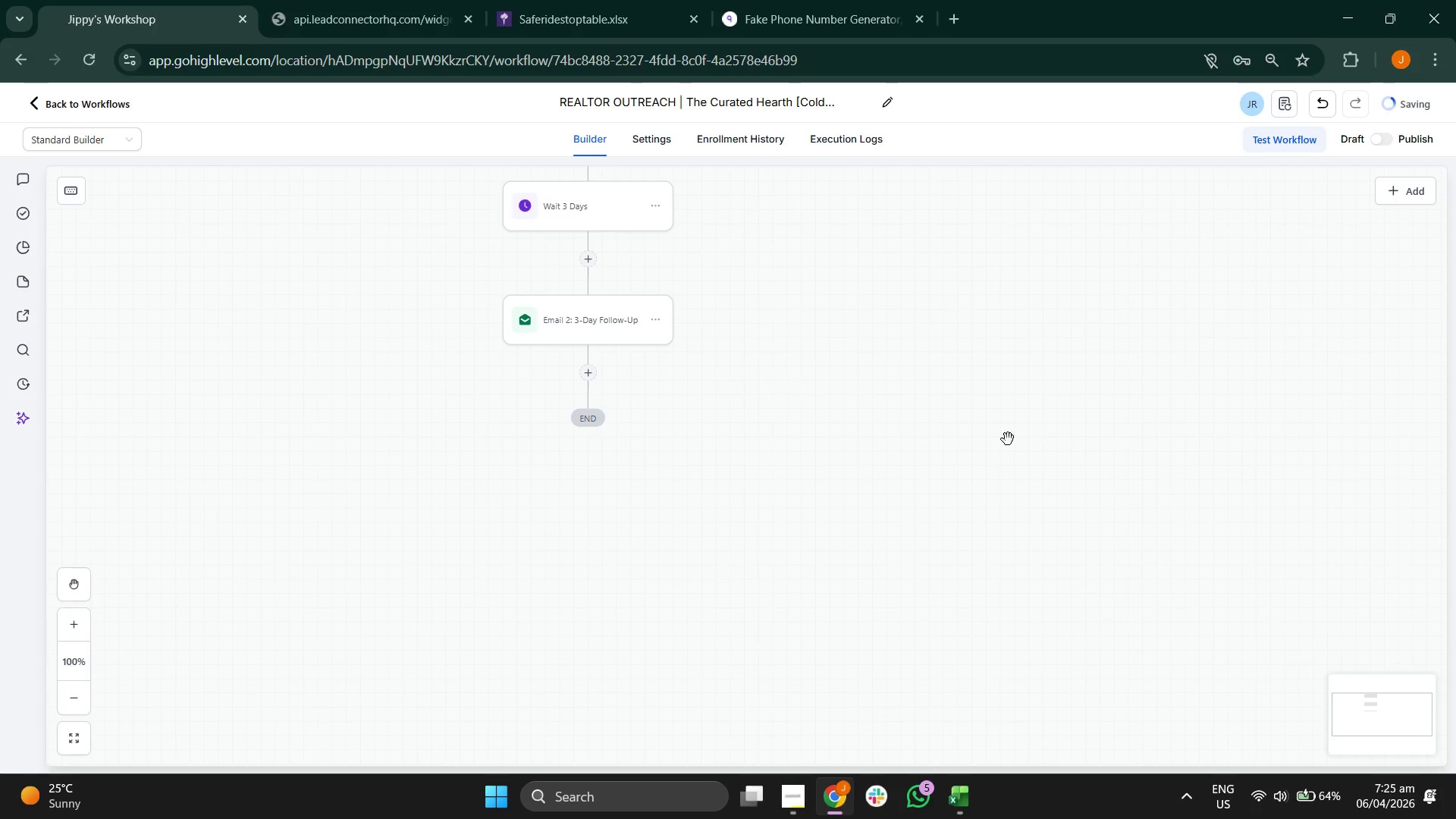 
left_click_drag(start_coordinate=[1009, 438], to_coordinate=[1013, 569])
 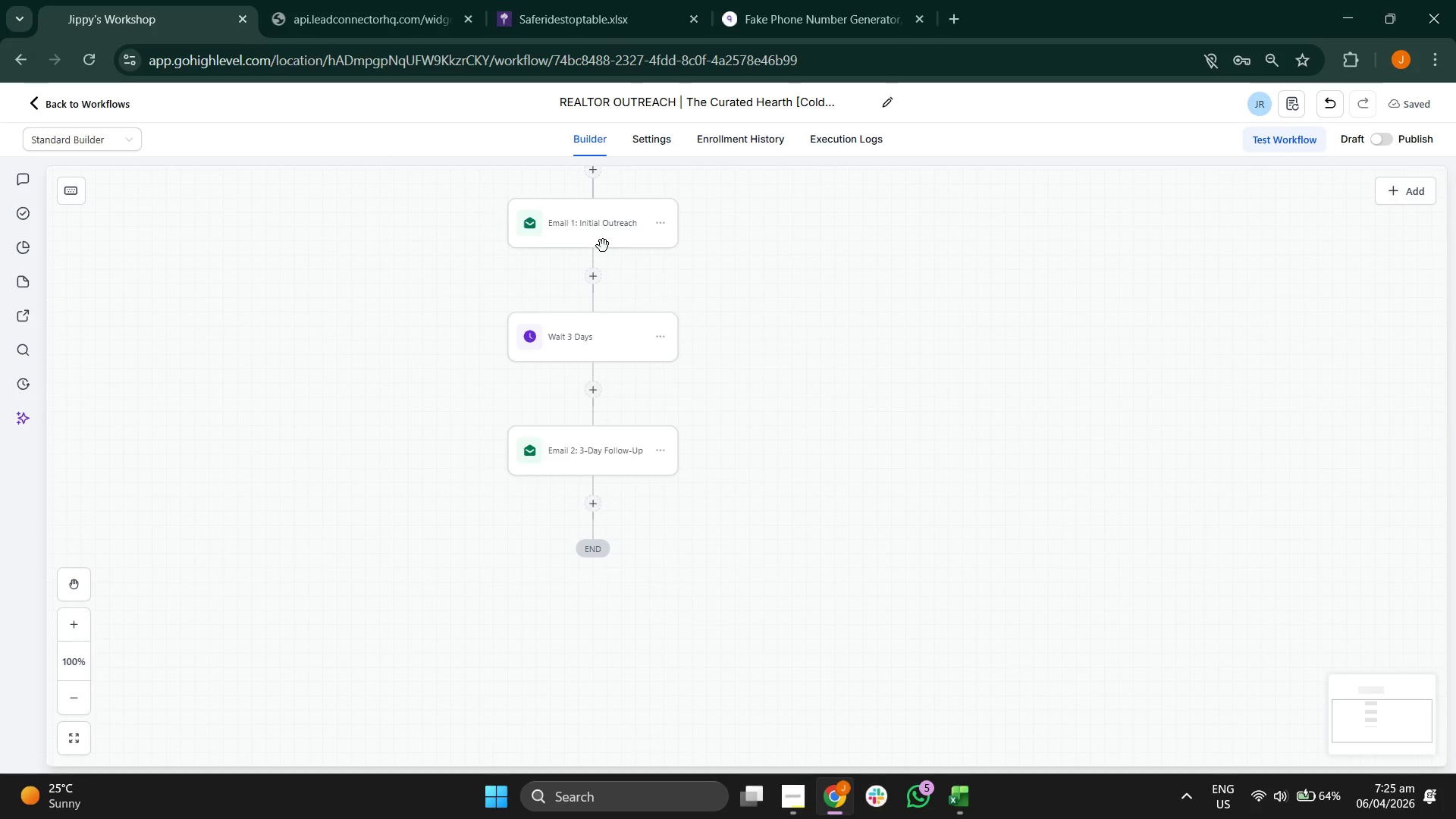 
left_click([601, 228])
 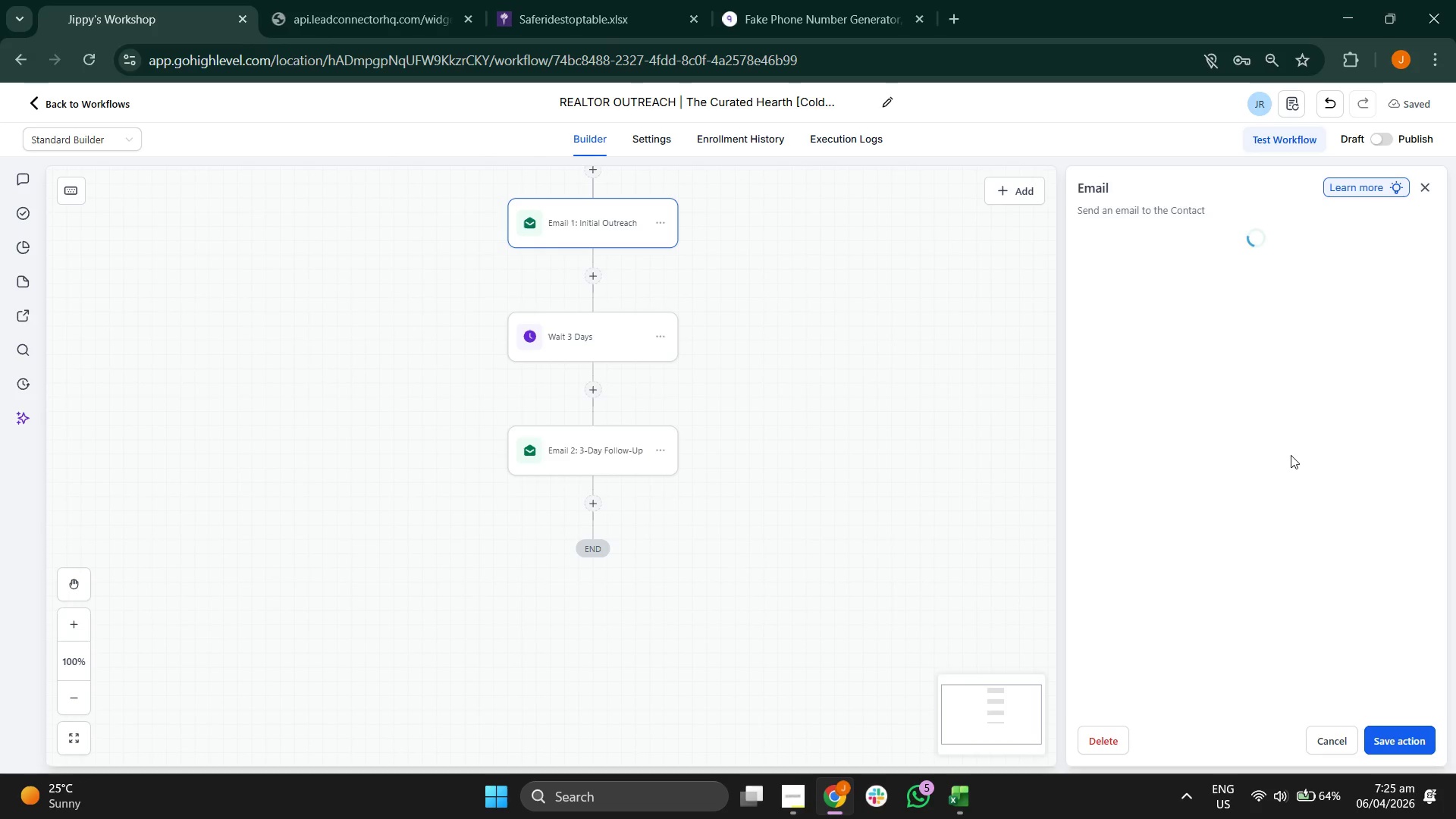 
wait(5.88)
 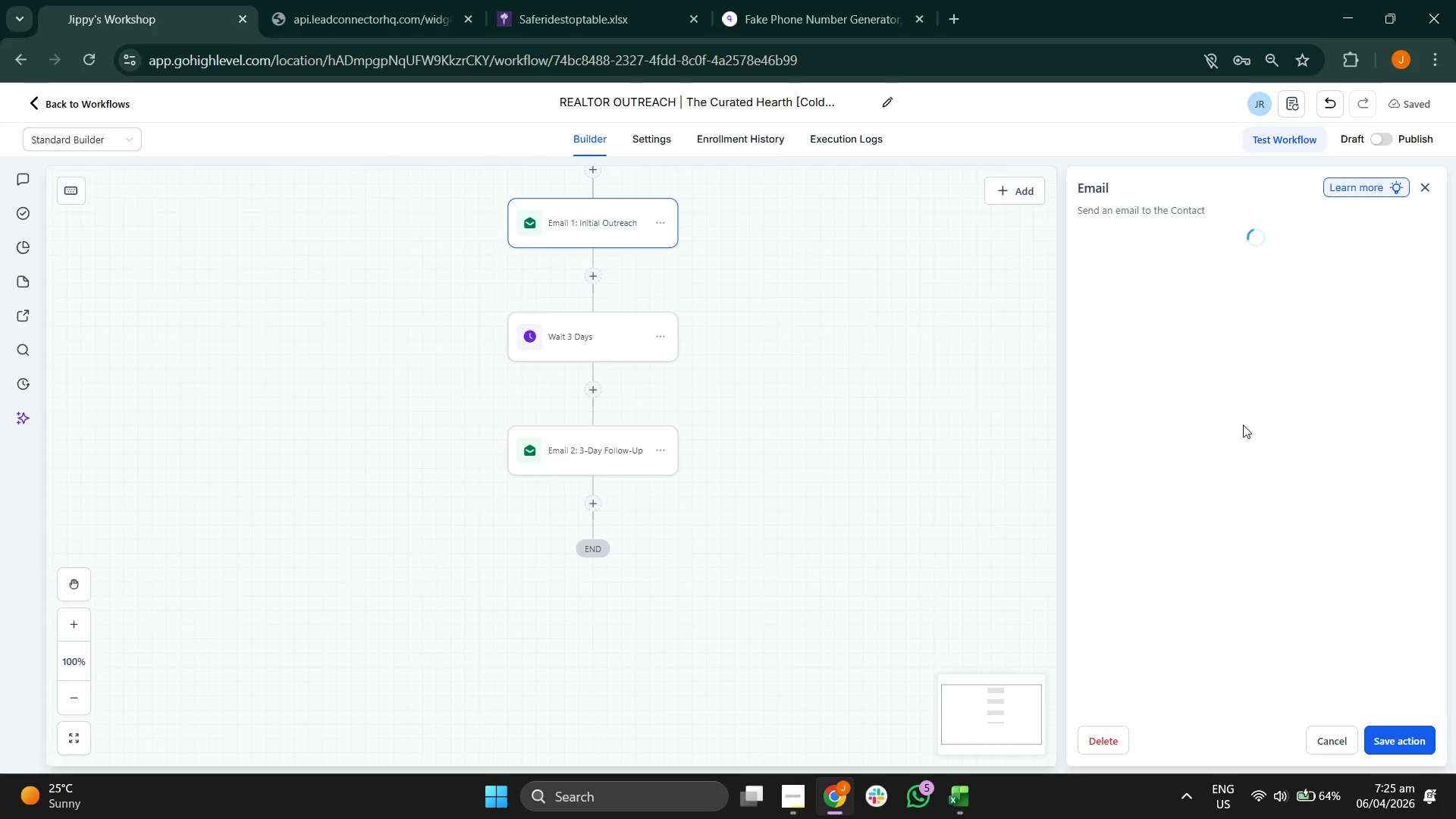 
left_click_drag(start_coordinate=[775, 301], to_coordinate=[758, 415])
 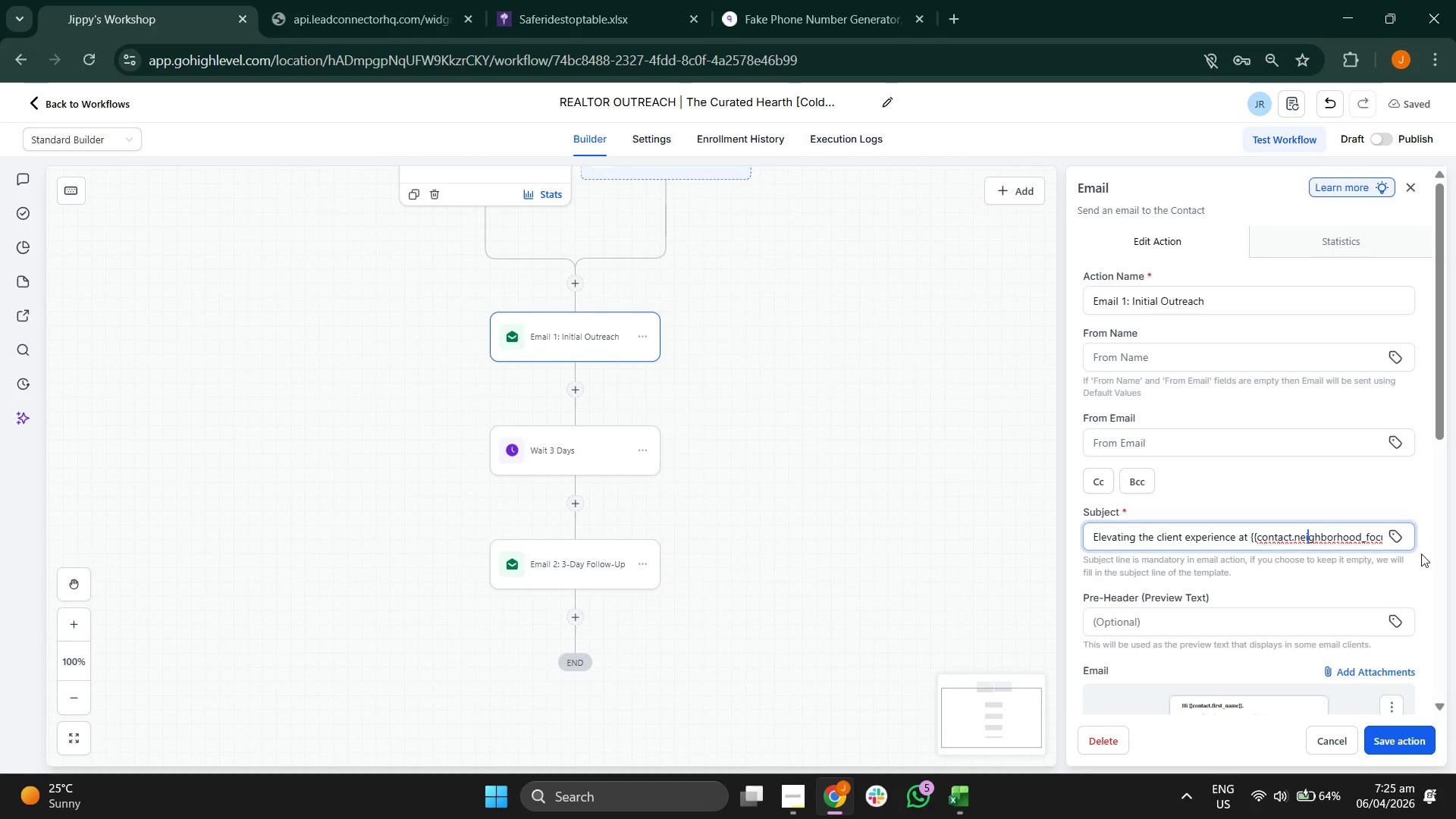 
hold_key(key=ArrowRight, duration=1.5)
 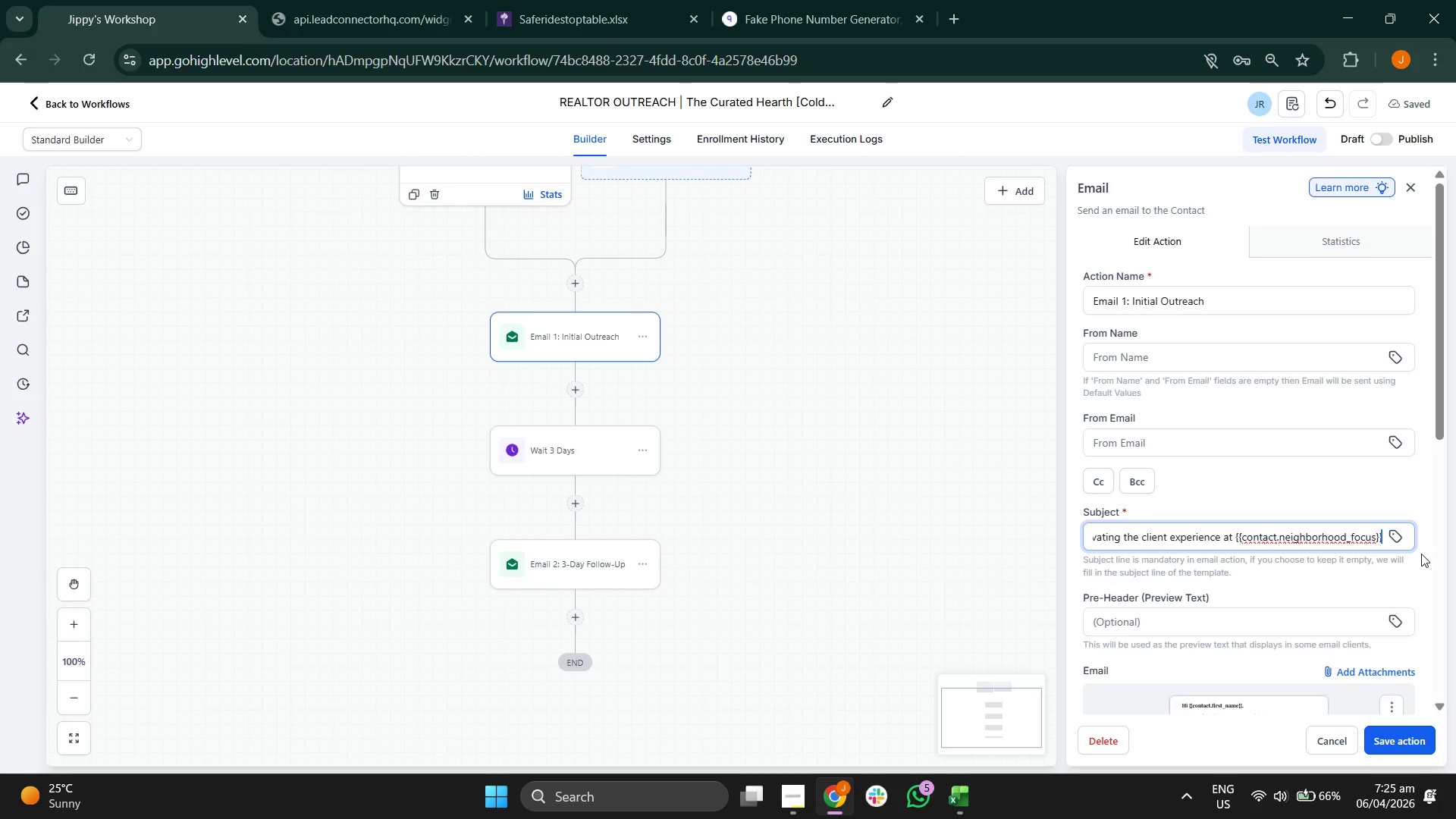 
key(ArrowRight)
 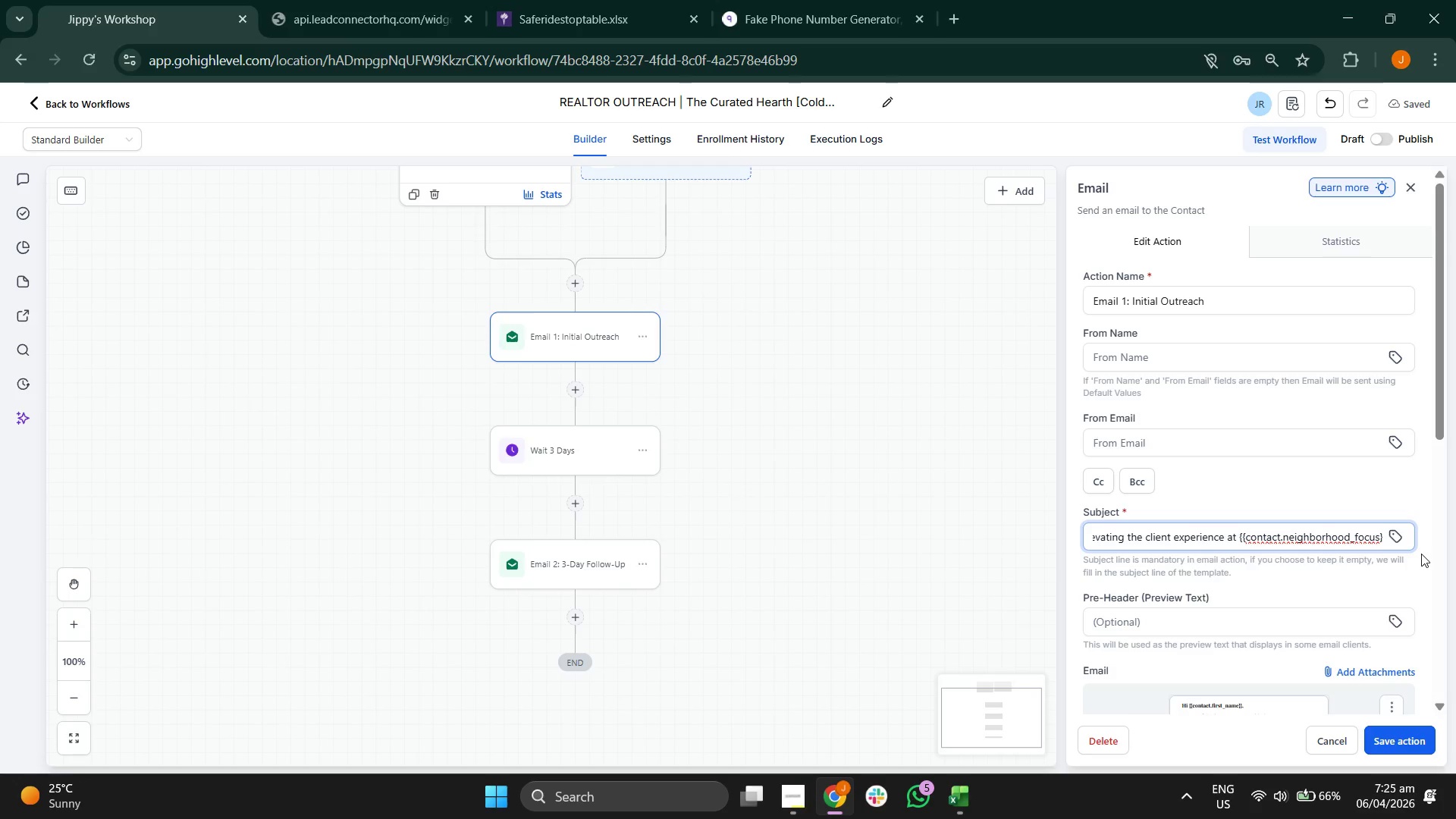 
hold_key(key=Backspace, duration=1.2)
 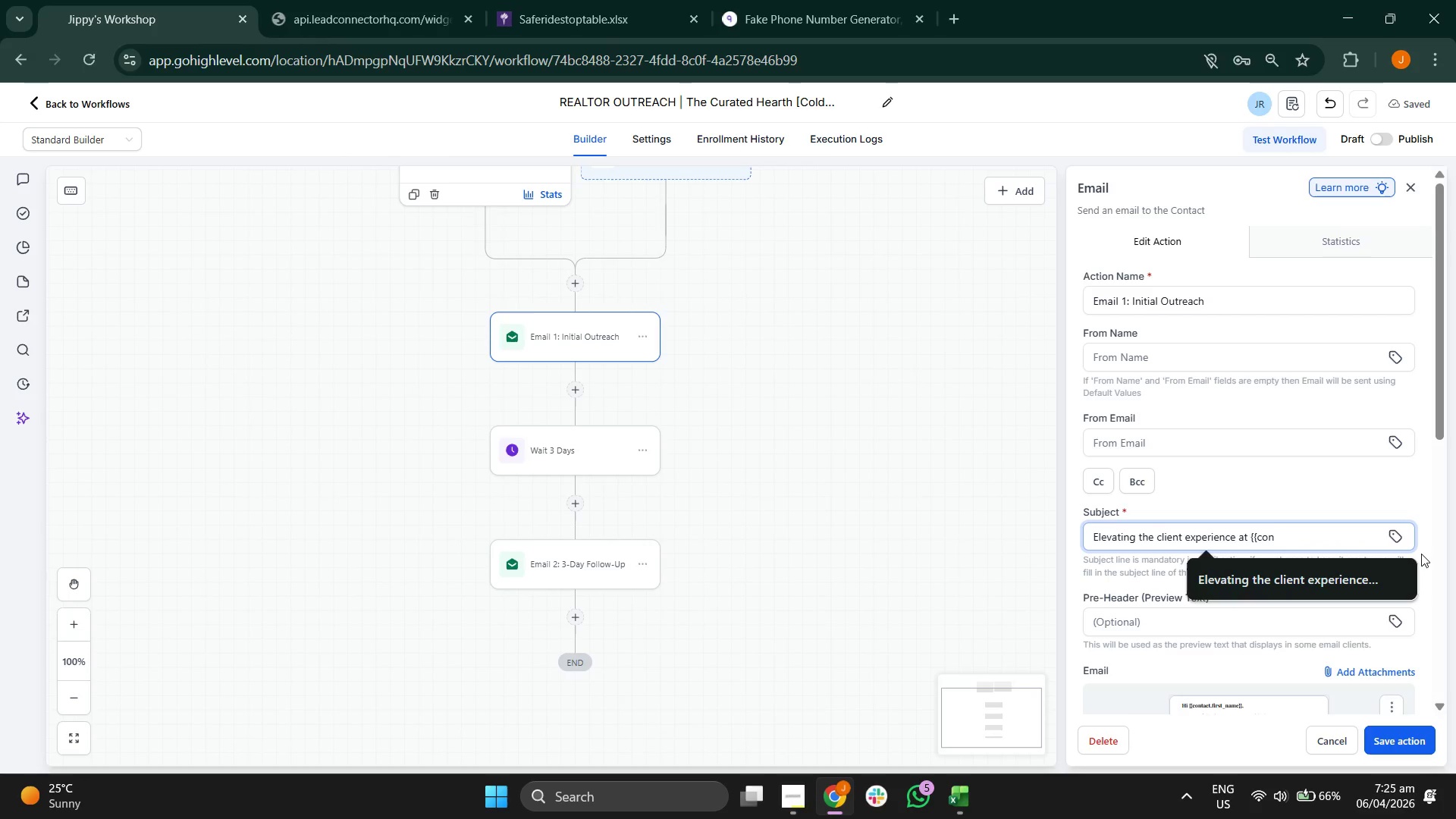 
key(Backspace)
 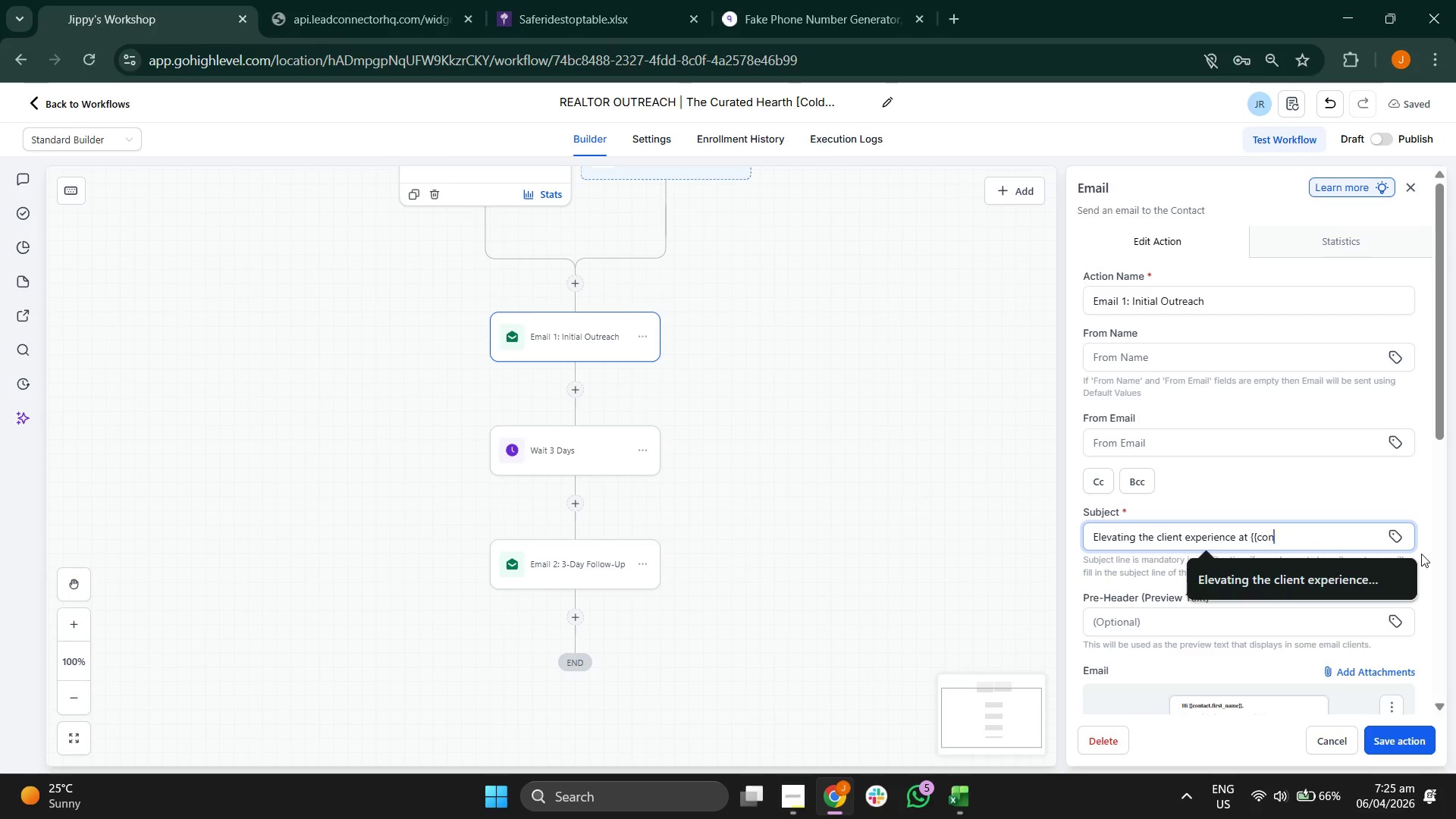 
key(Backspace)
 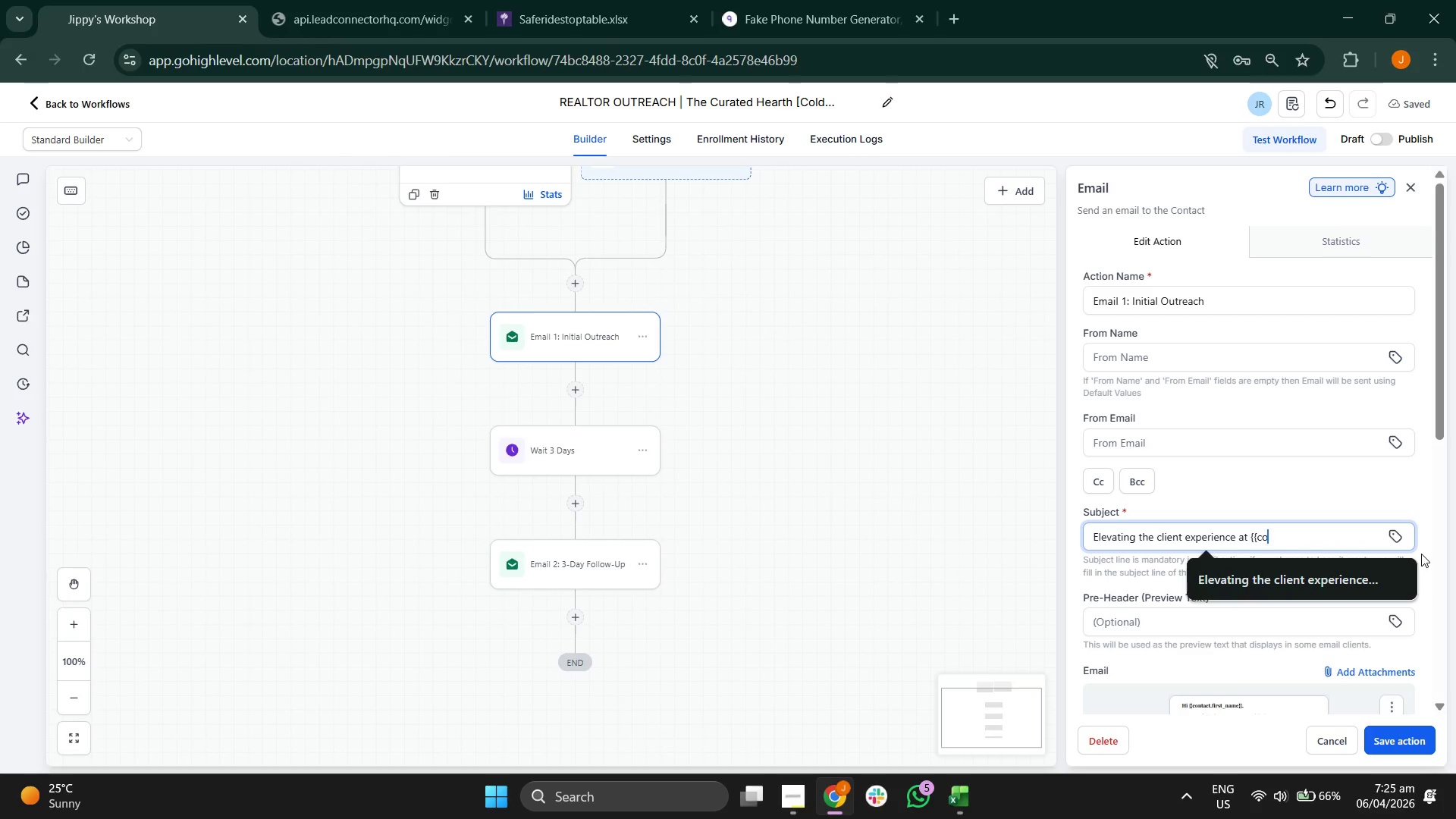 
key(Backspace)
 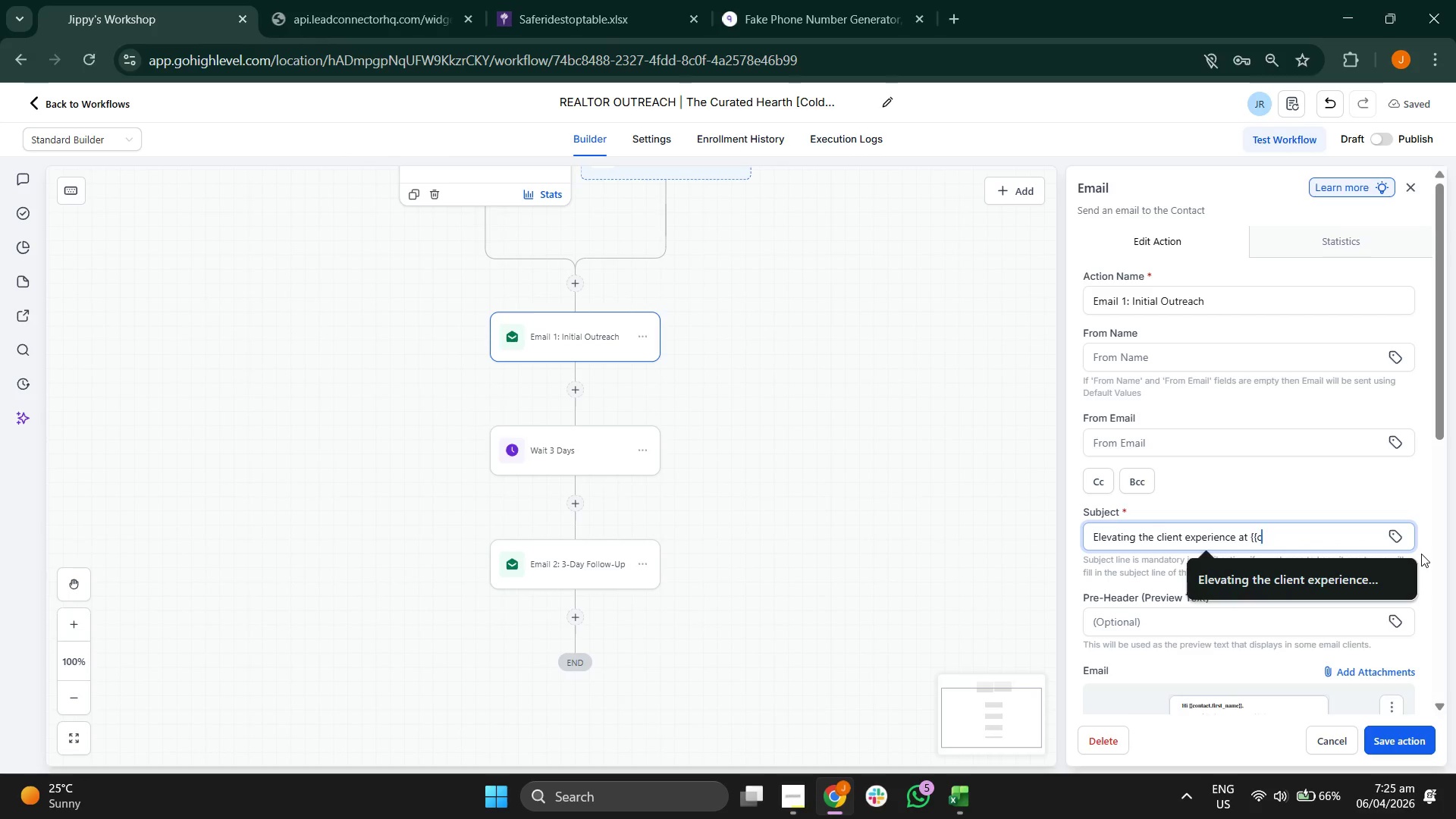 
key(Backspace)
 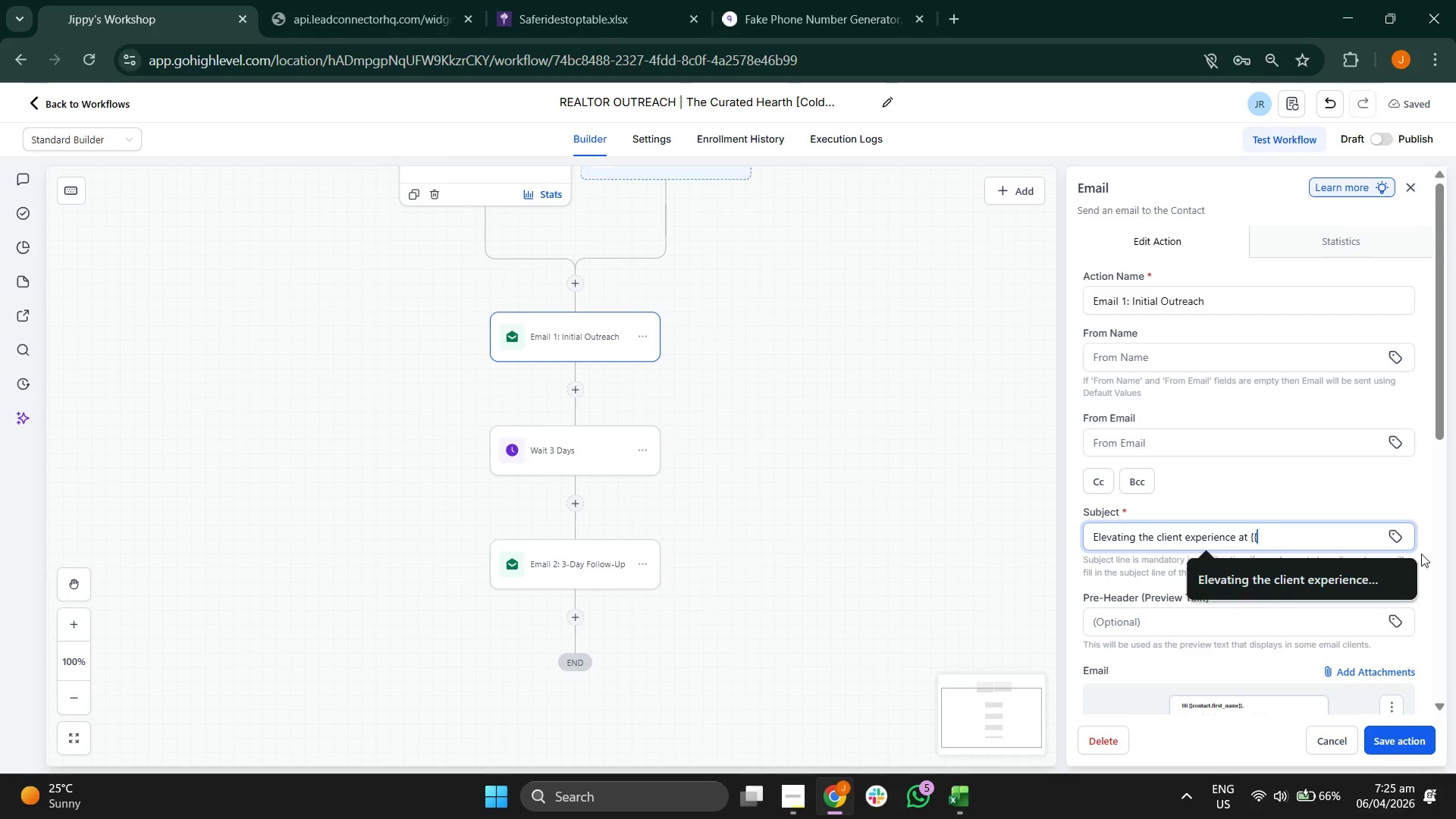 
key(Backspace)
 